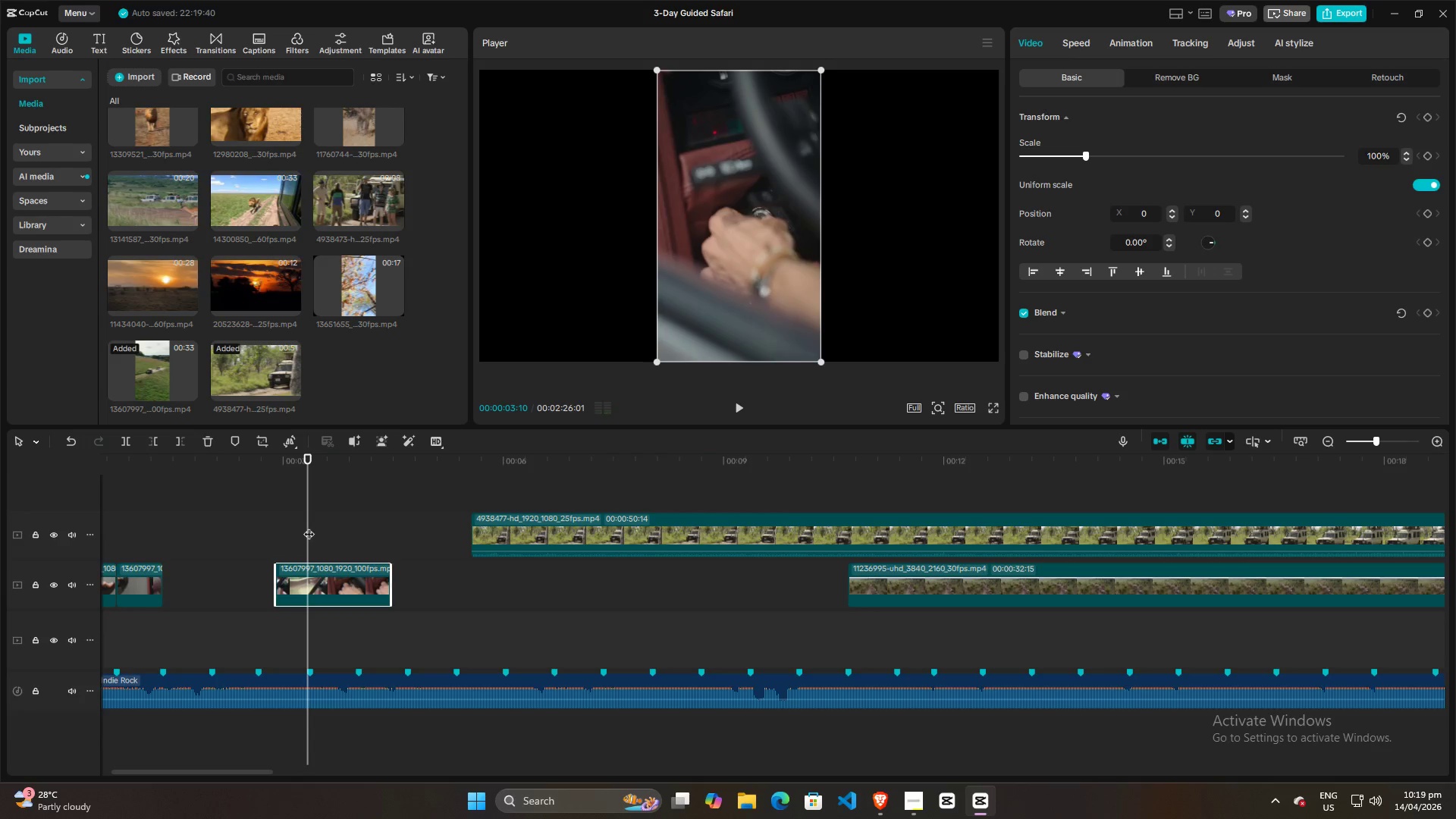 
left_click_drag(start_coordinate=[309, 525], to_coordinate=[294, 526])
 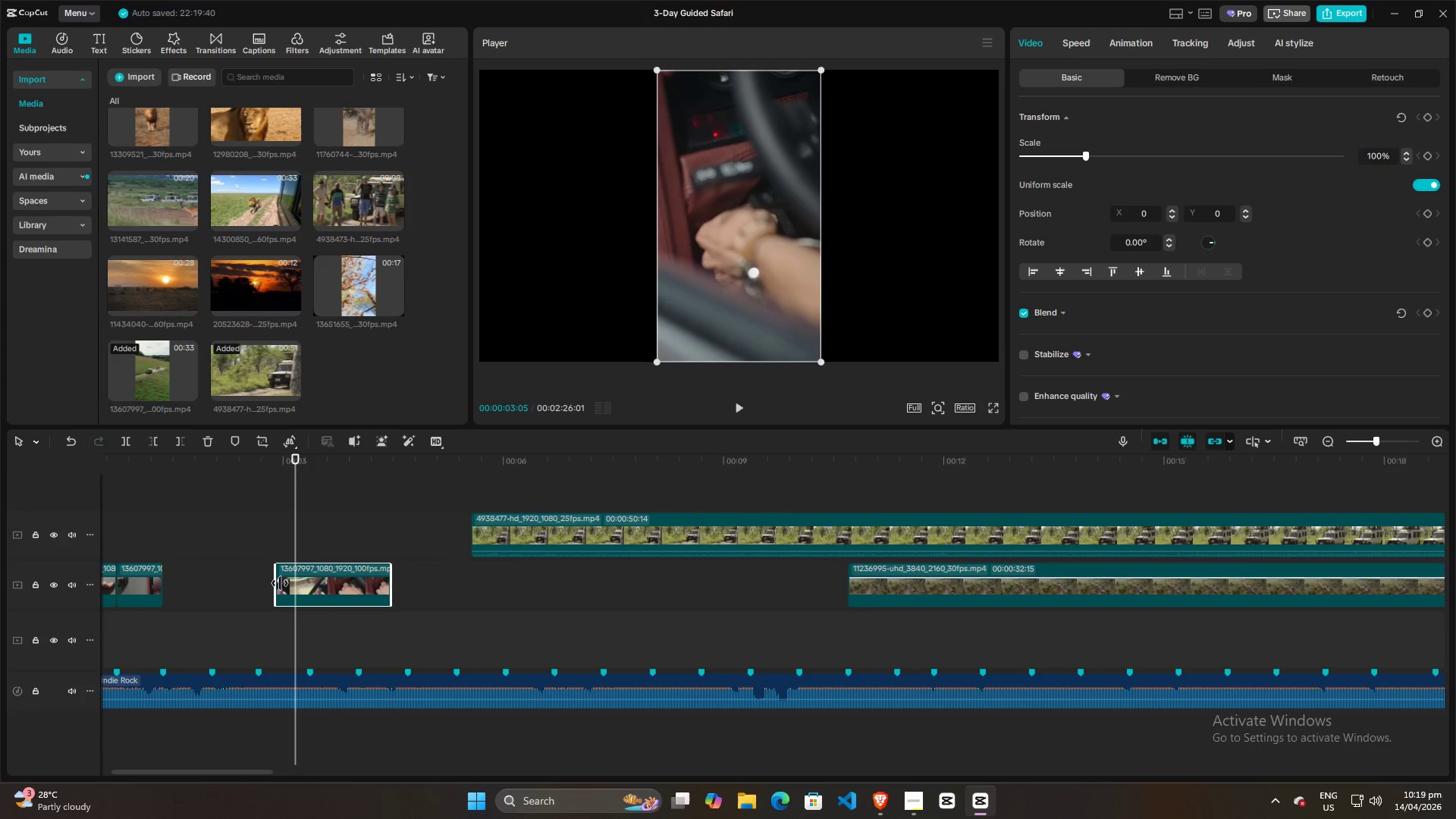 
left_click([280, 583])
 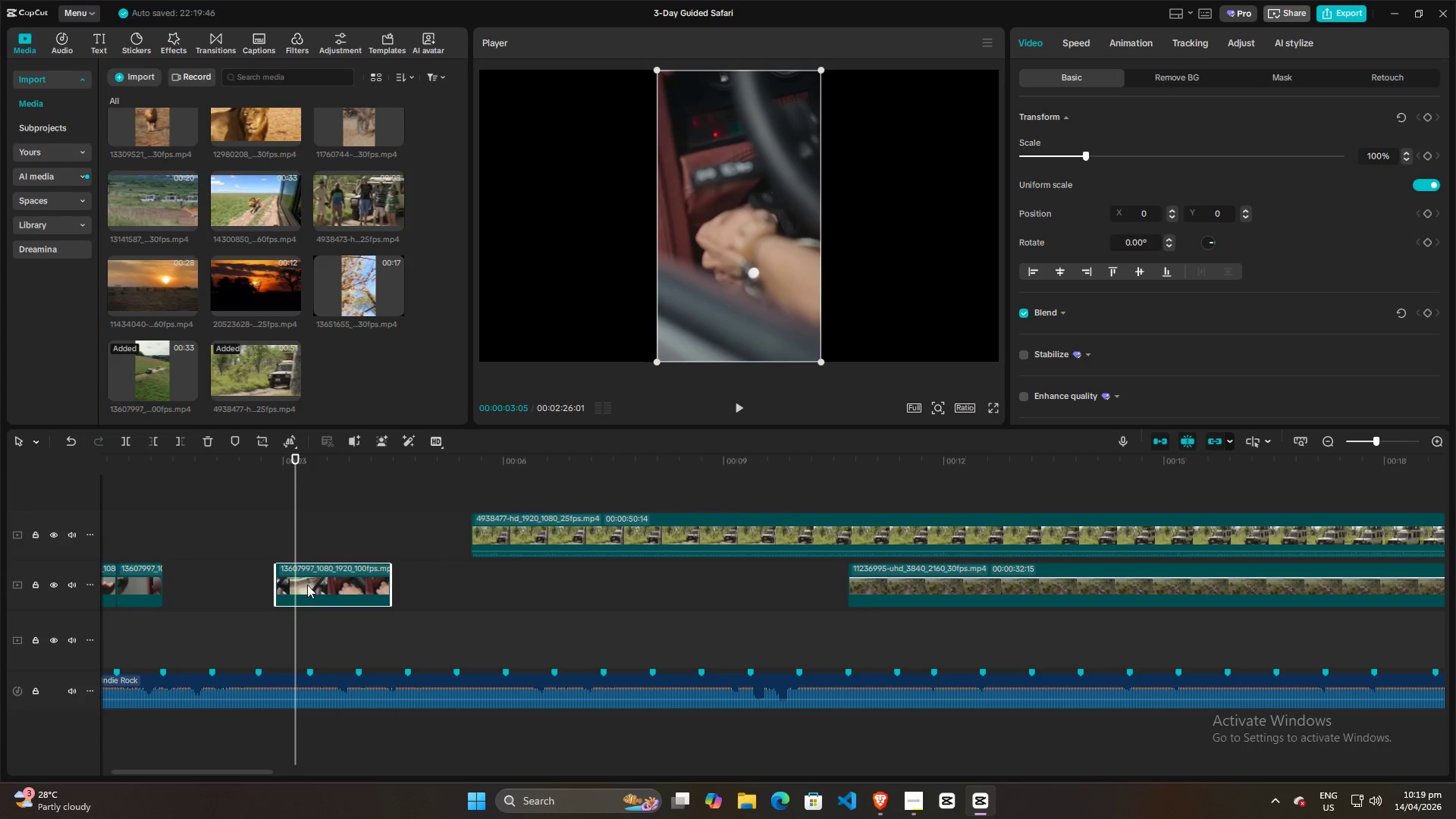 
left_click([307, 585])
 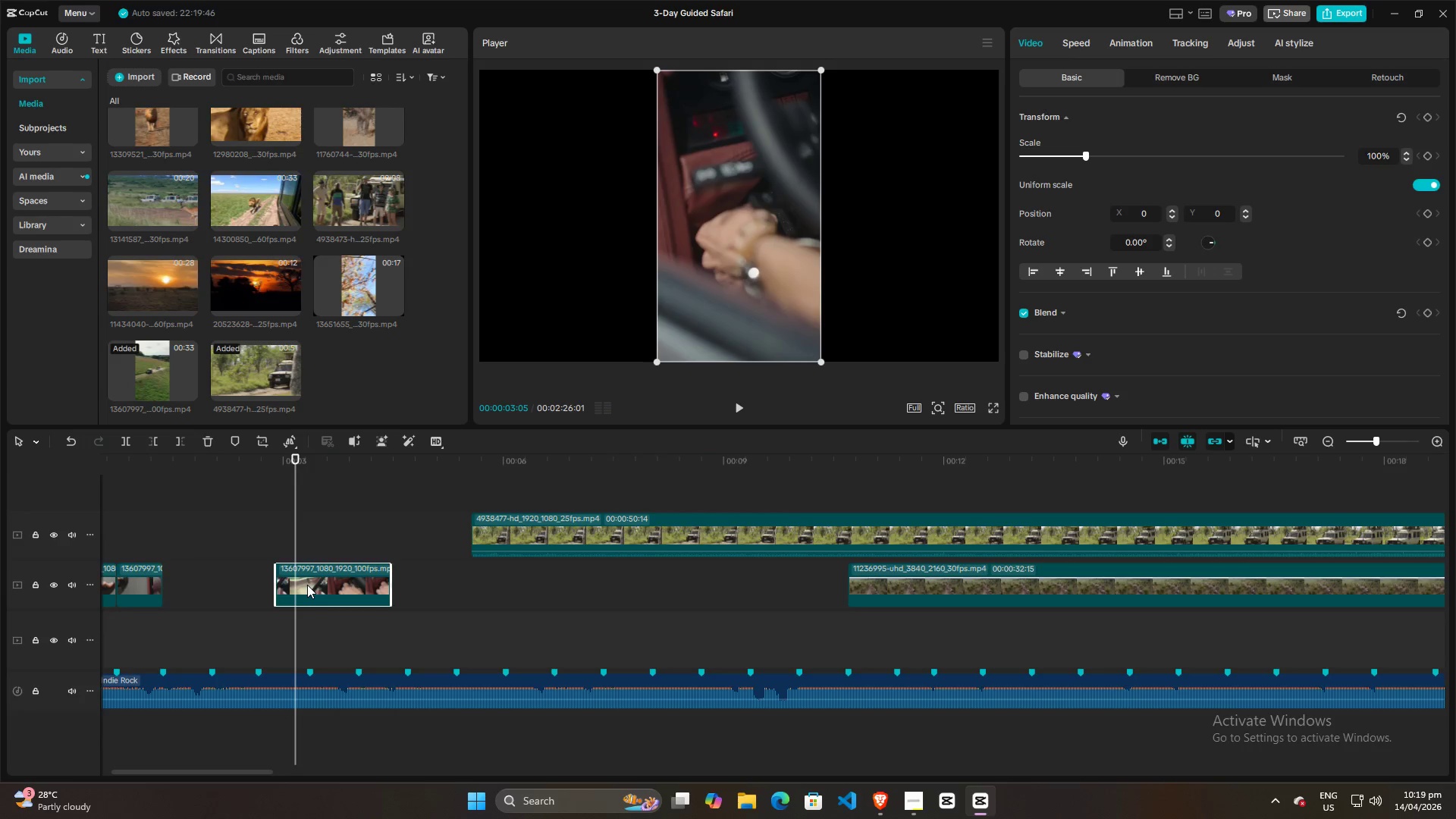 
key(Q)
 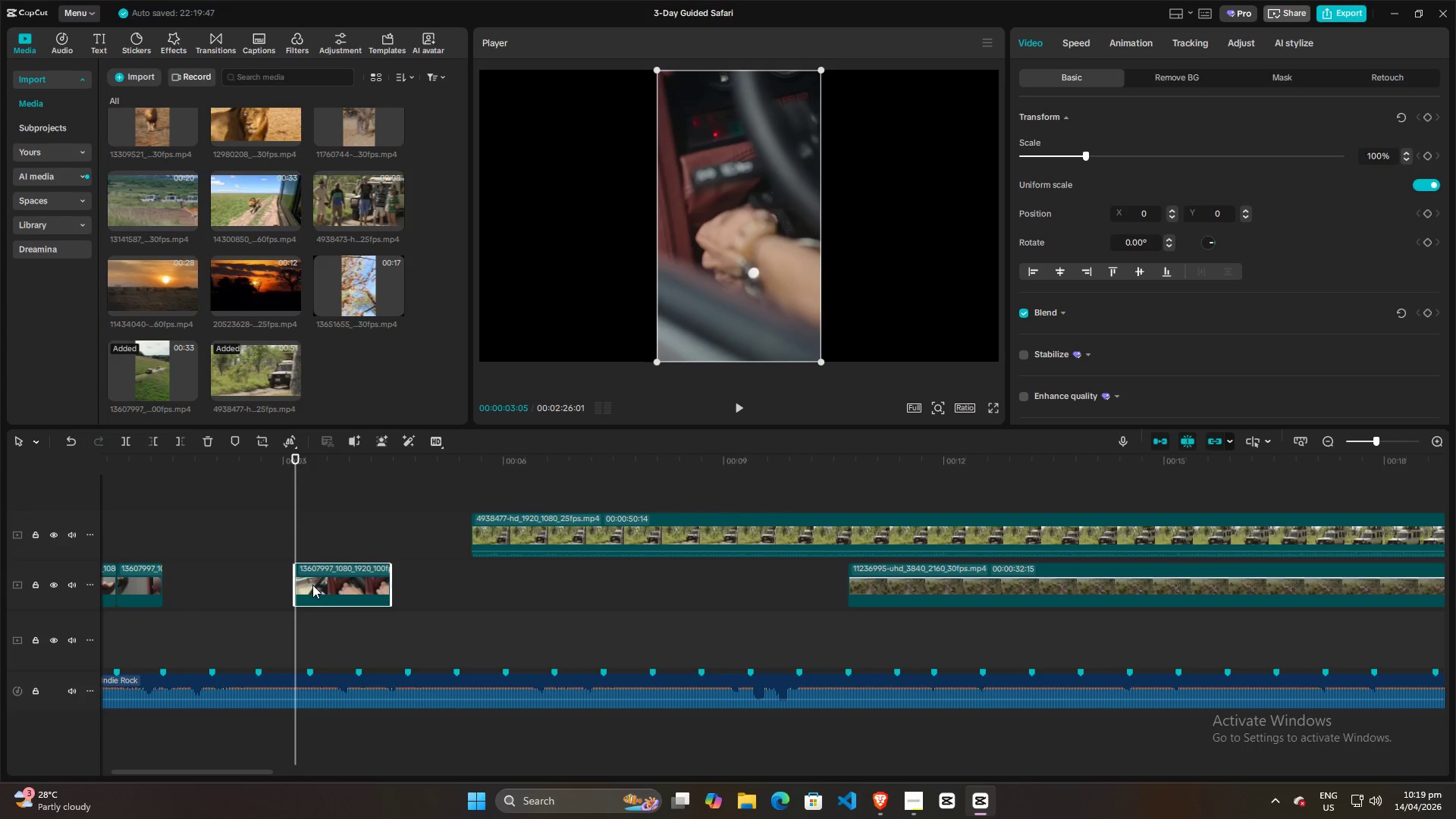 
left_click_drag(start_coordinate=[312, 585], to_coordinate=[183, 585])
 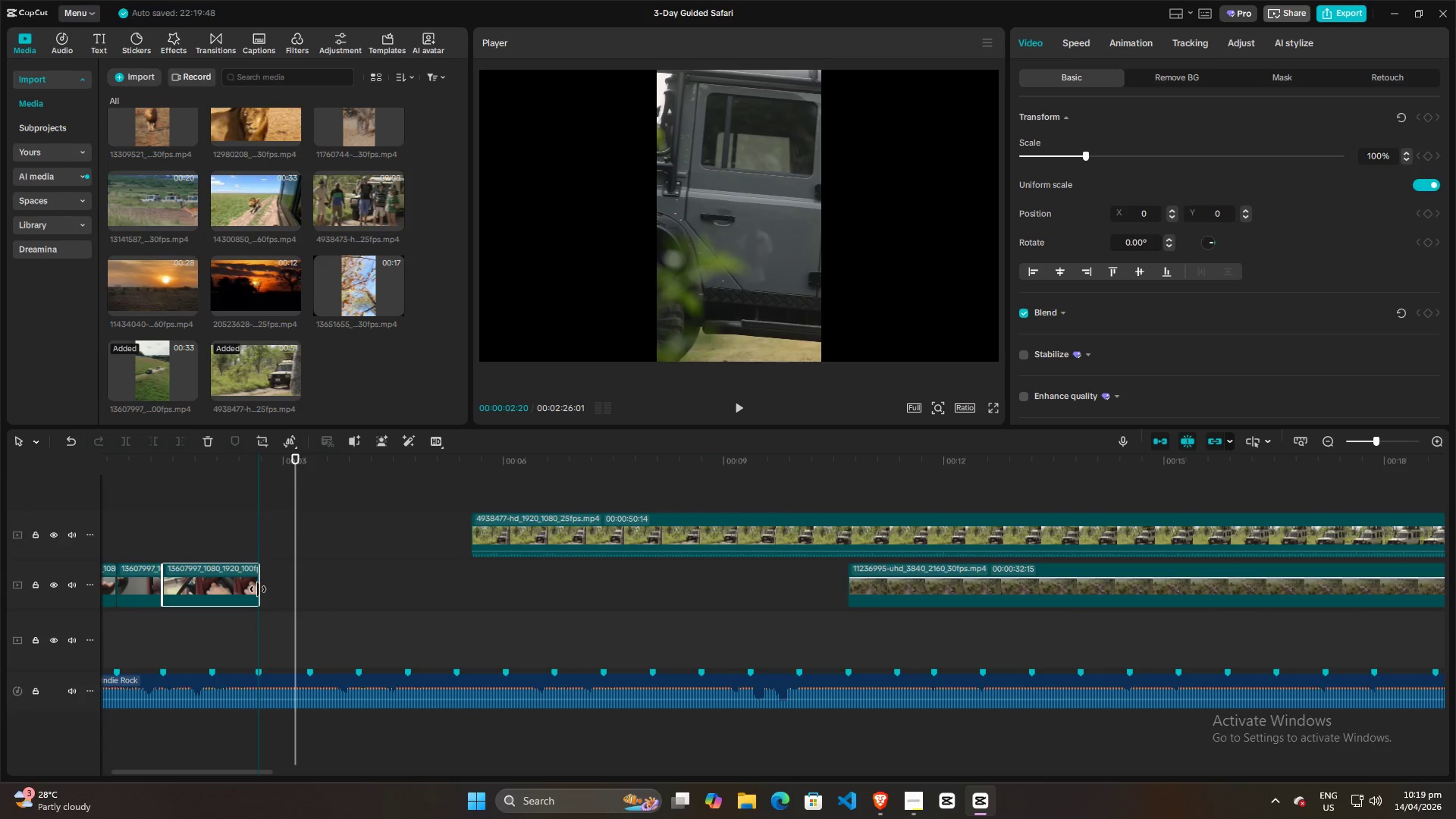 
left_click([232, 527])
 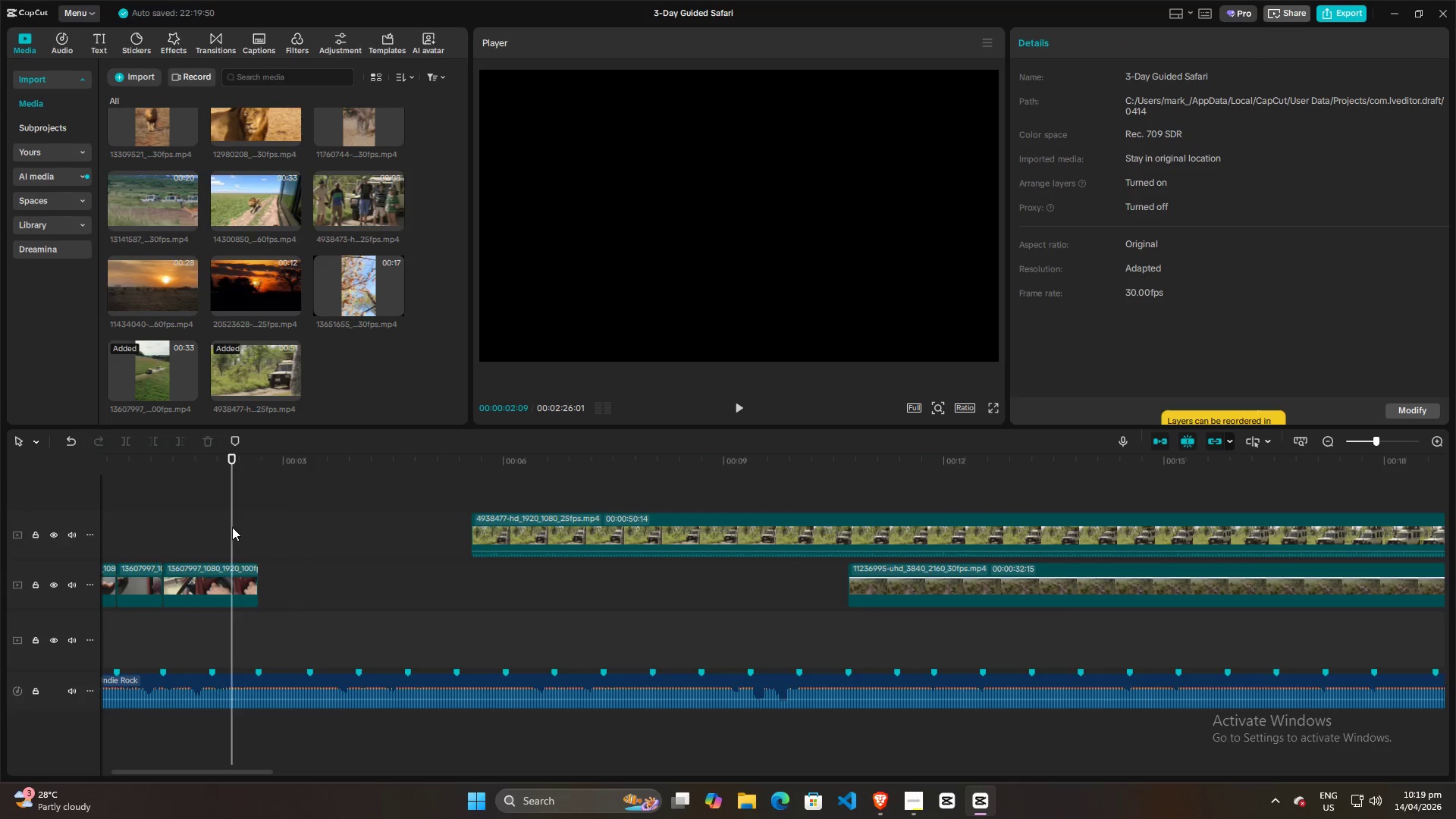 
key(Space)
 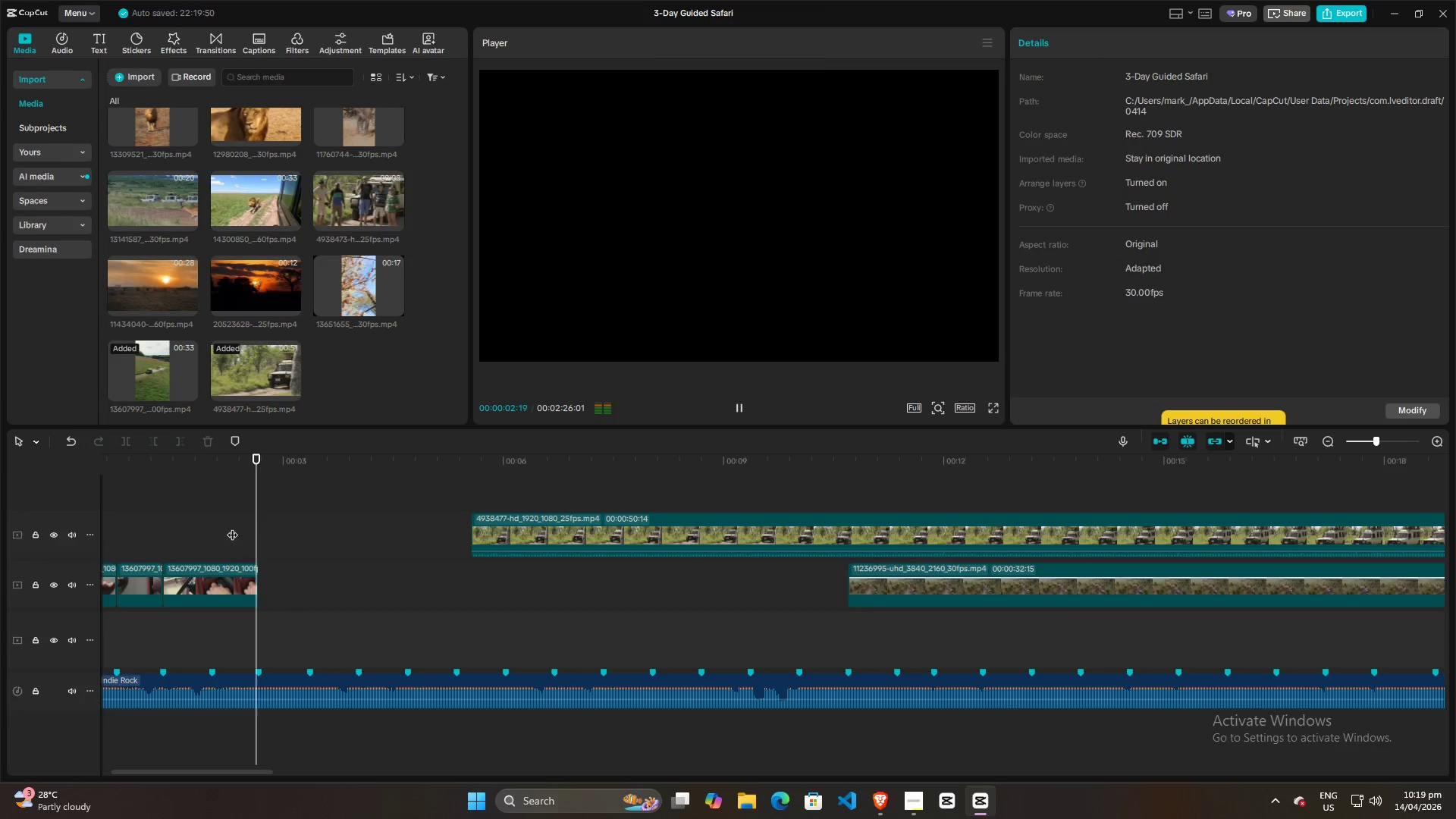 
key(Space)
 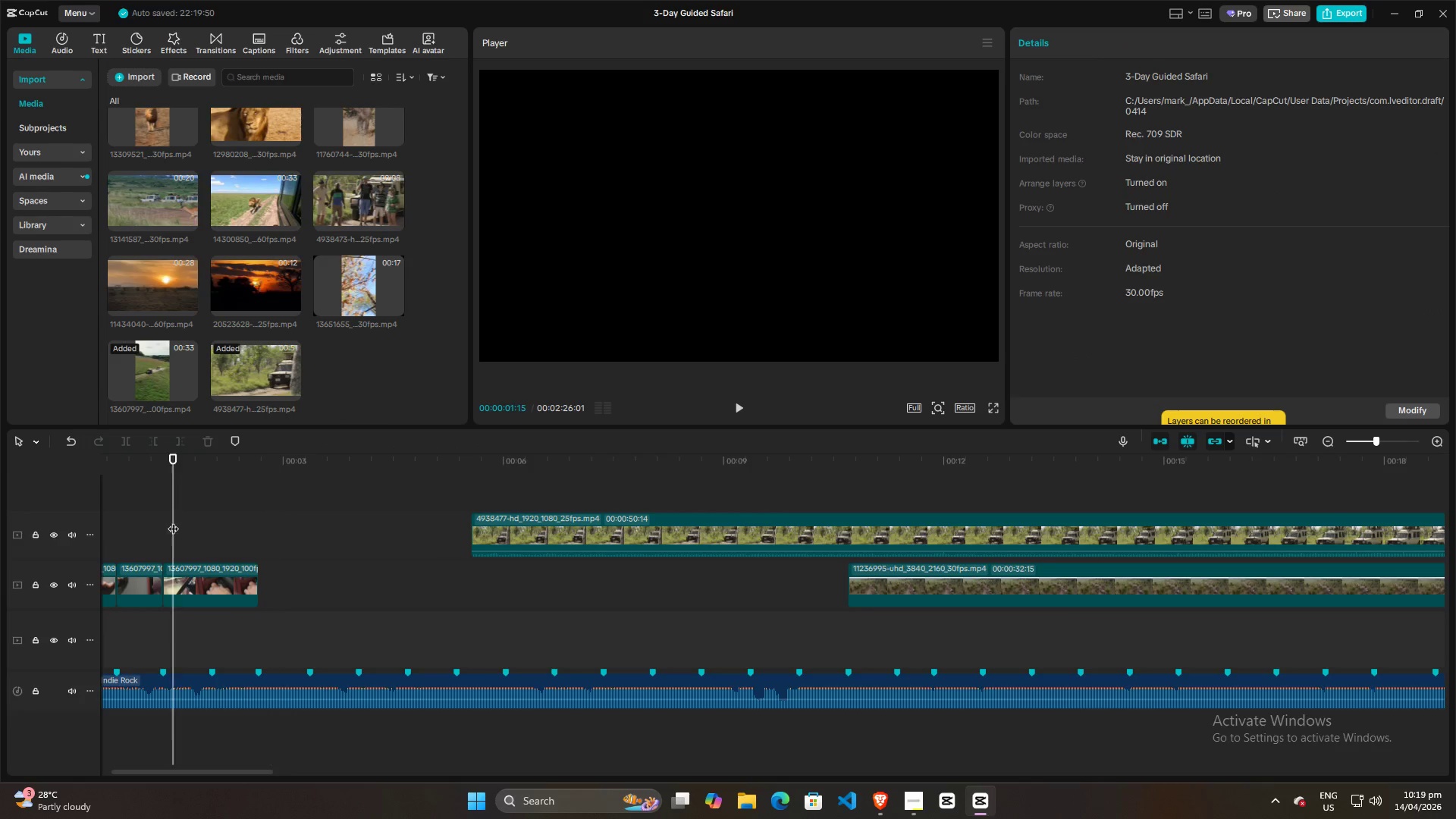 
double_click([159, 521])
 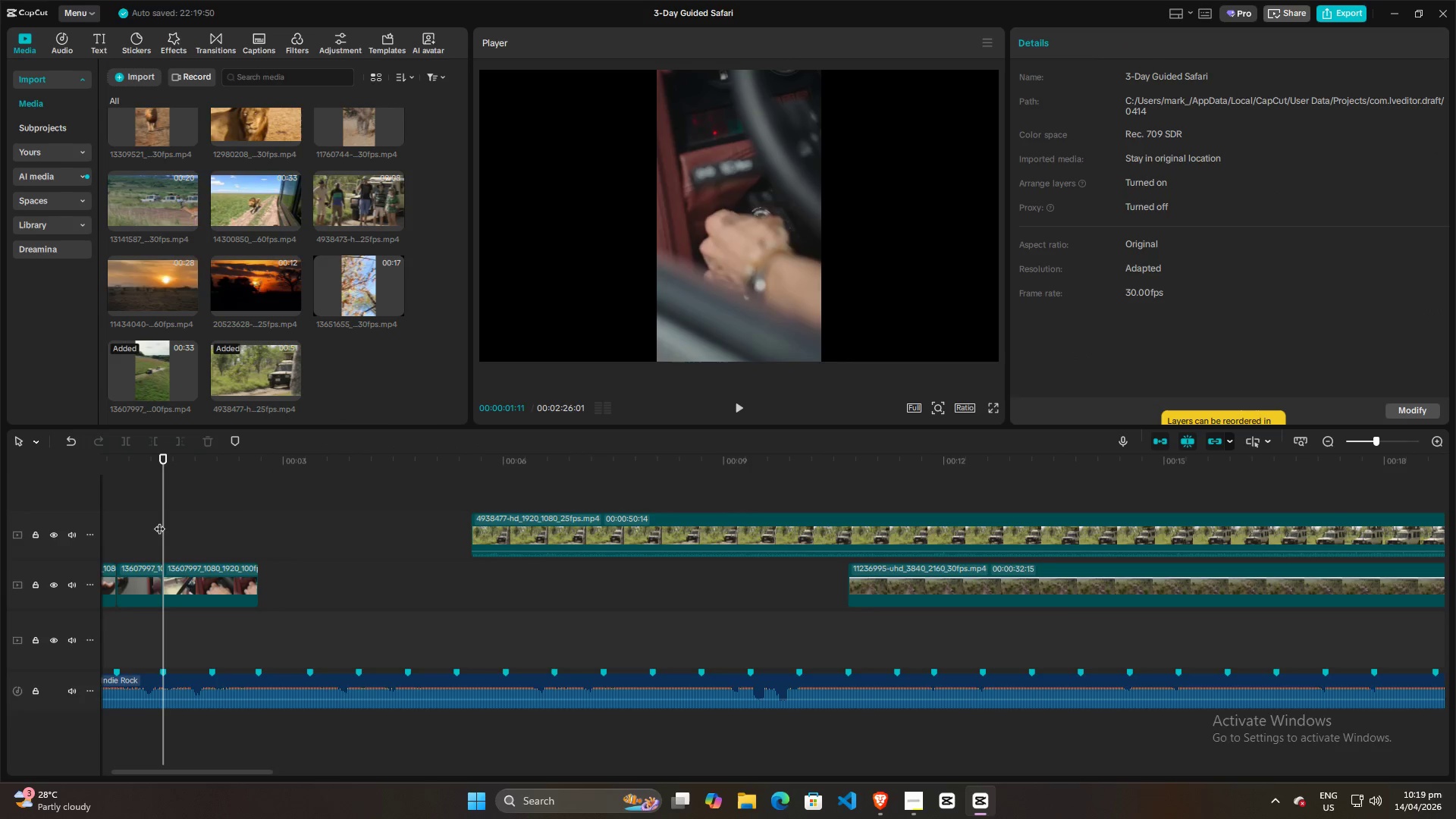 
key(Space)
 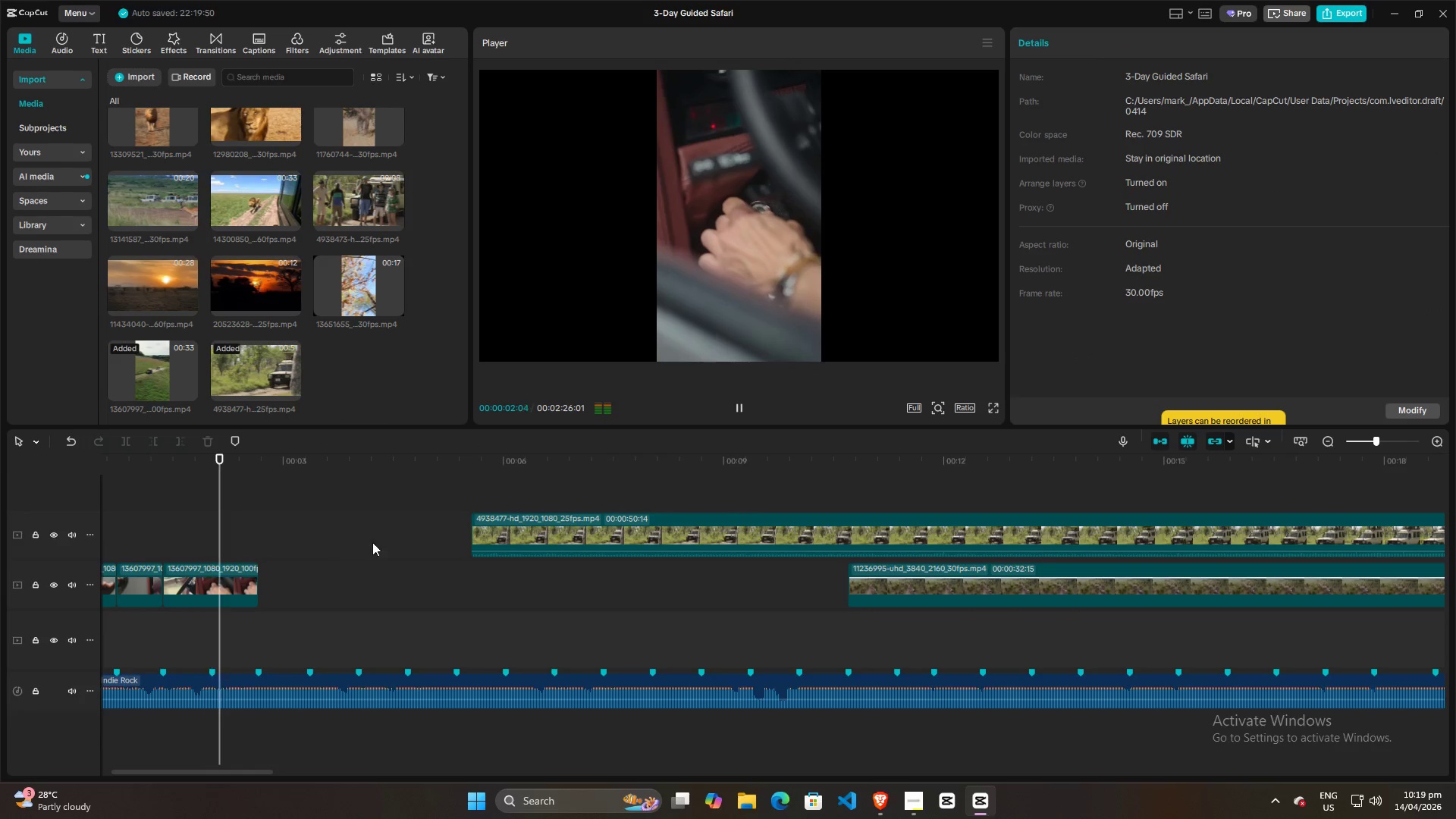 
key(Space)
 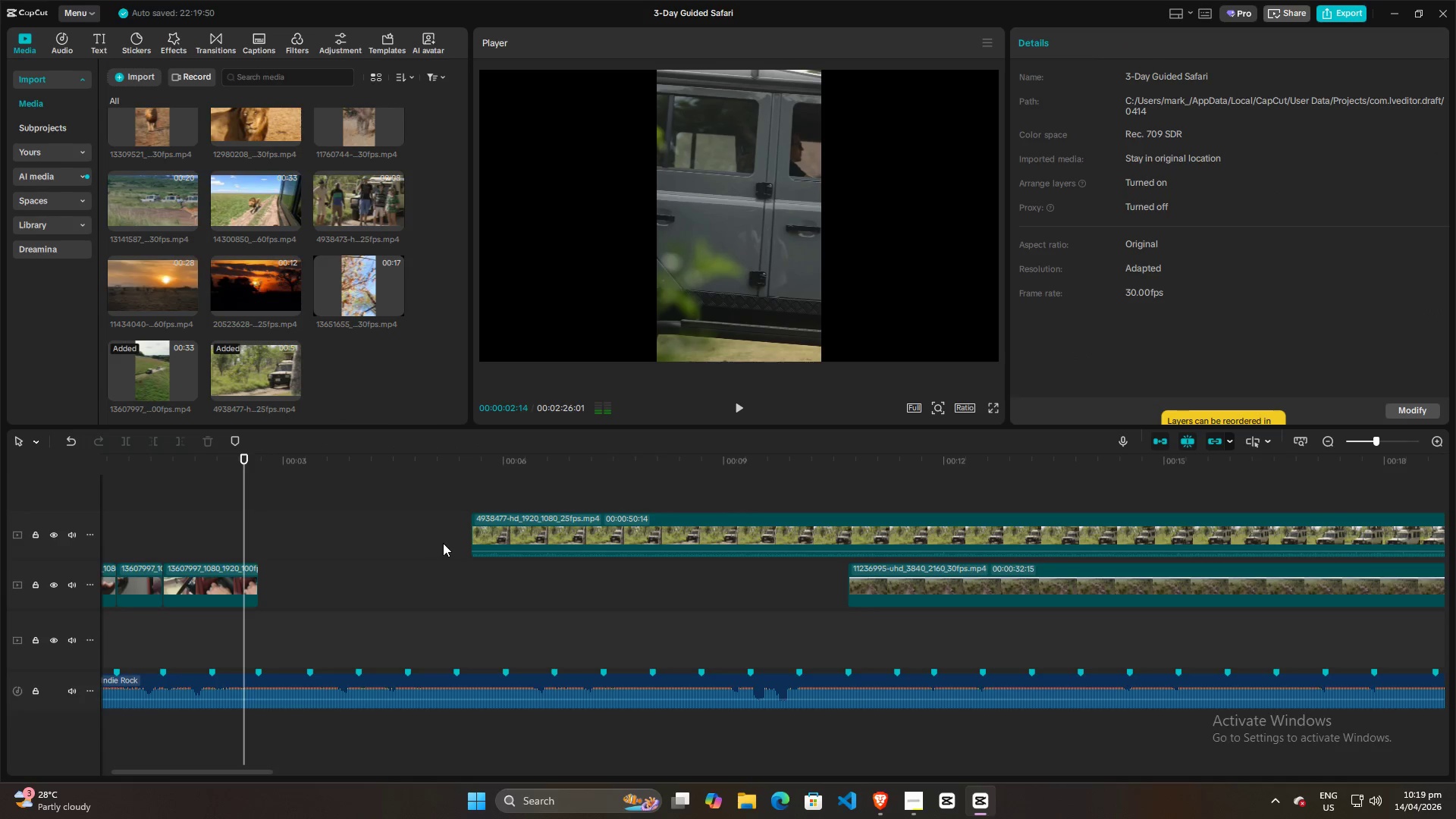 
key(Space)
 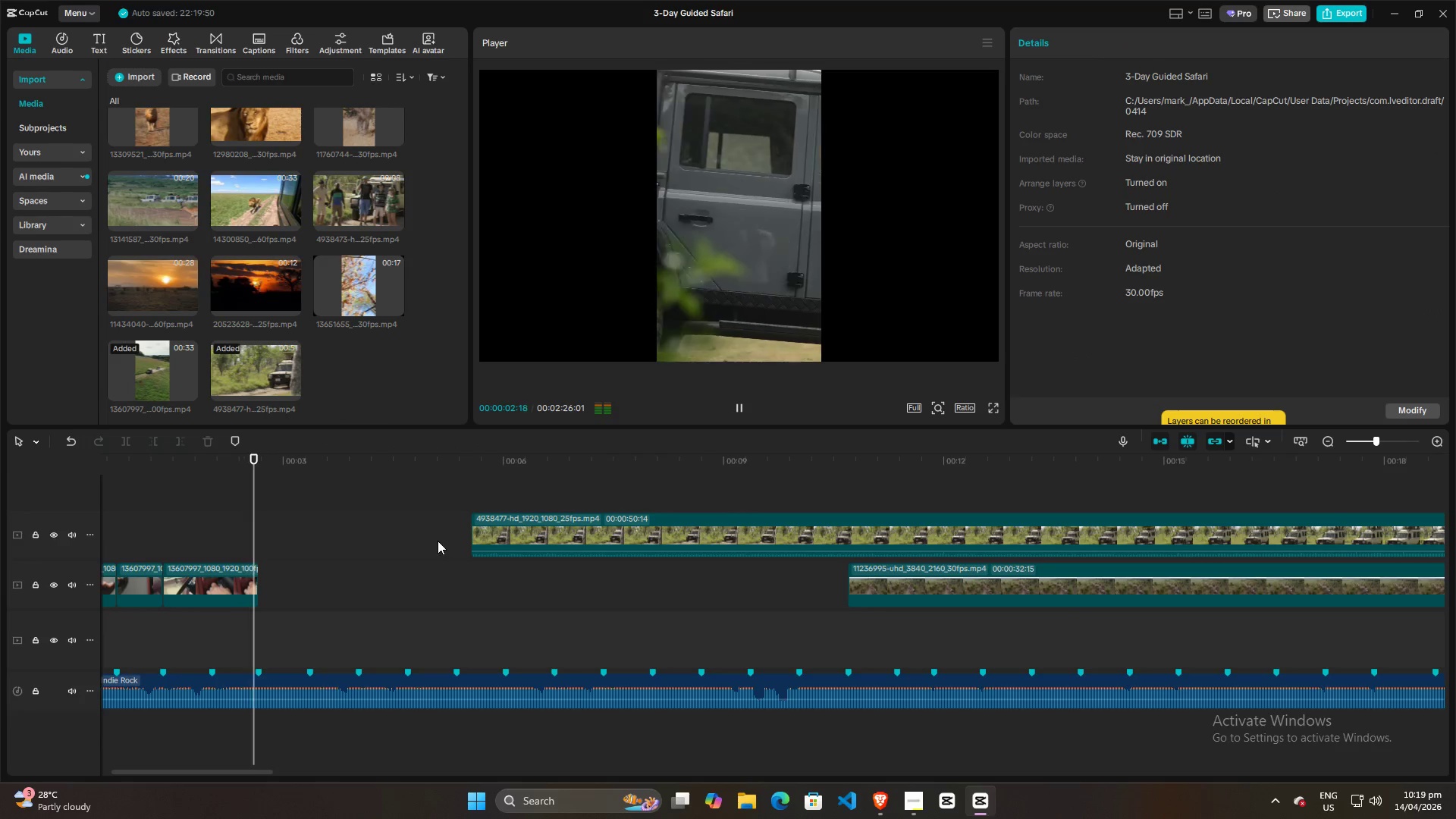 
key(Space)
 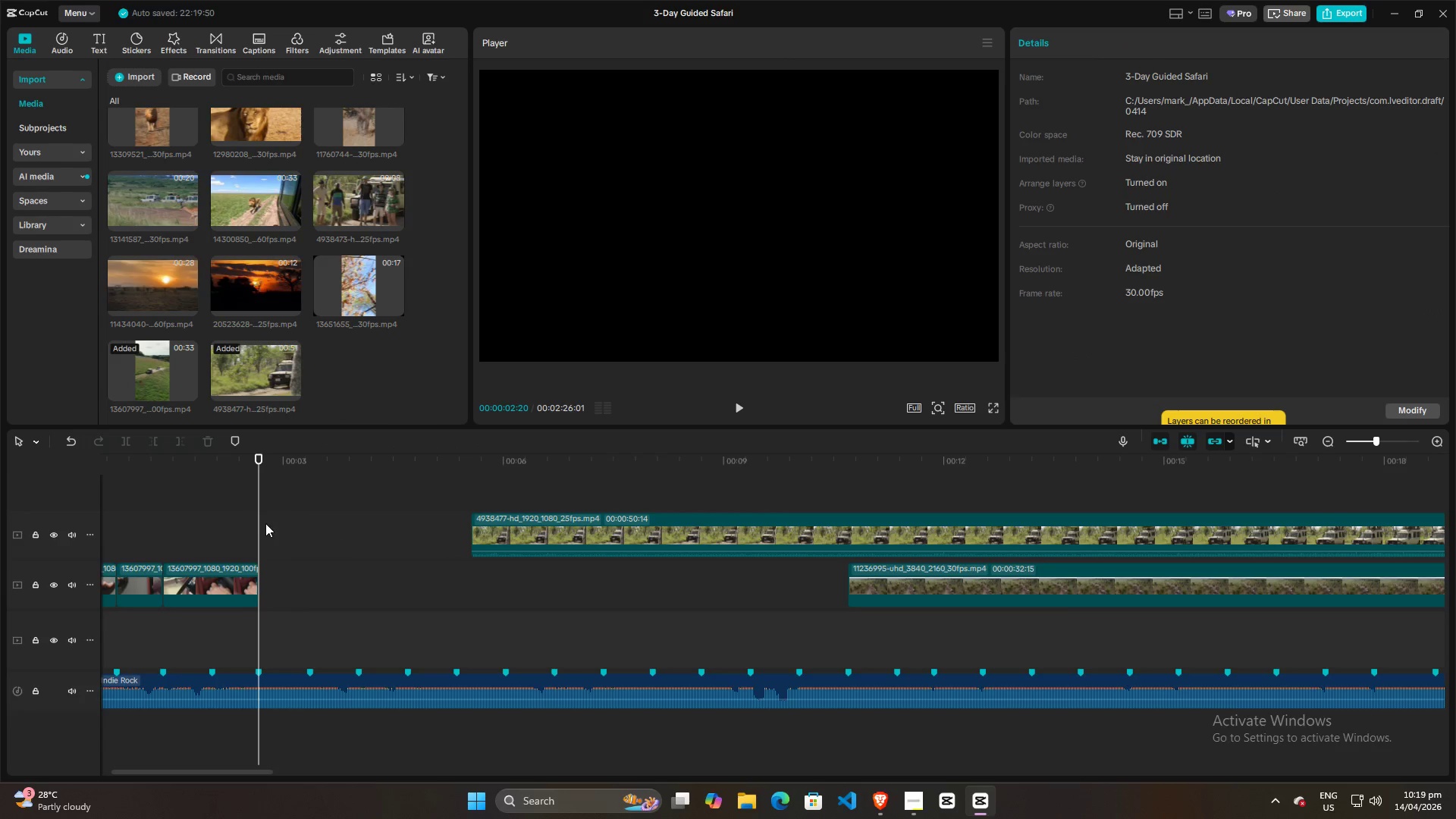 
left_click_drag(start_coordinate=[261, 523], to_coordinate=[170, 523])
 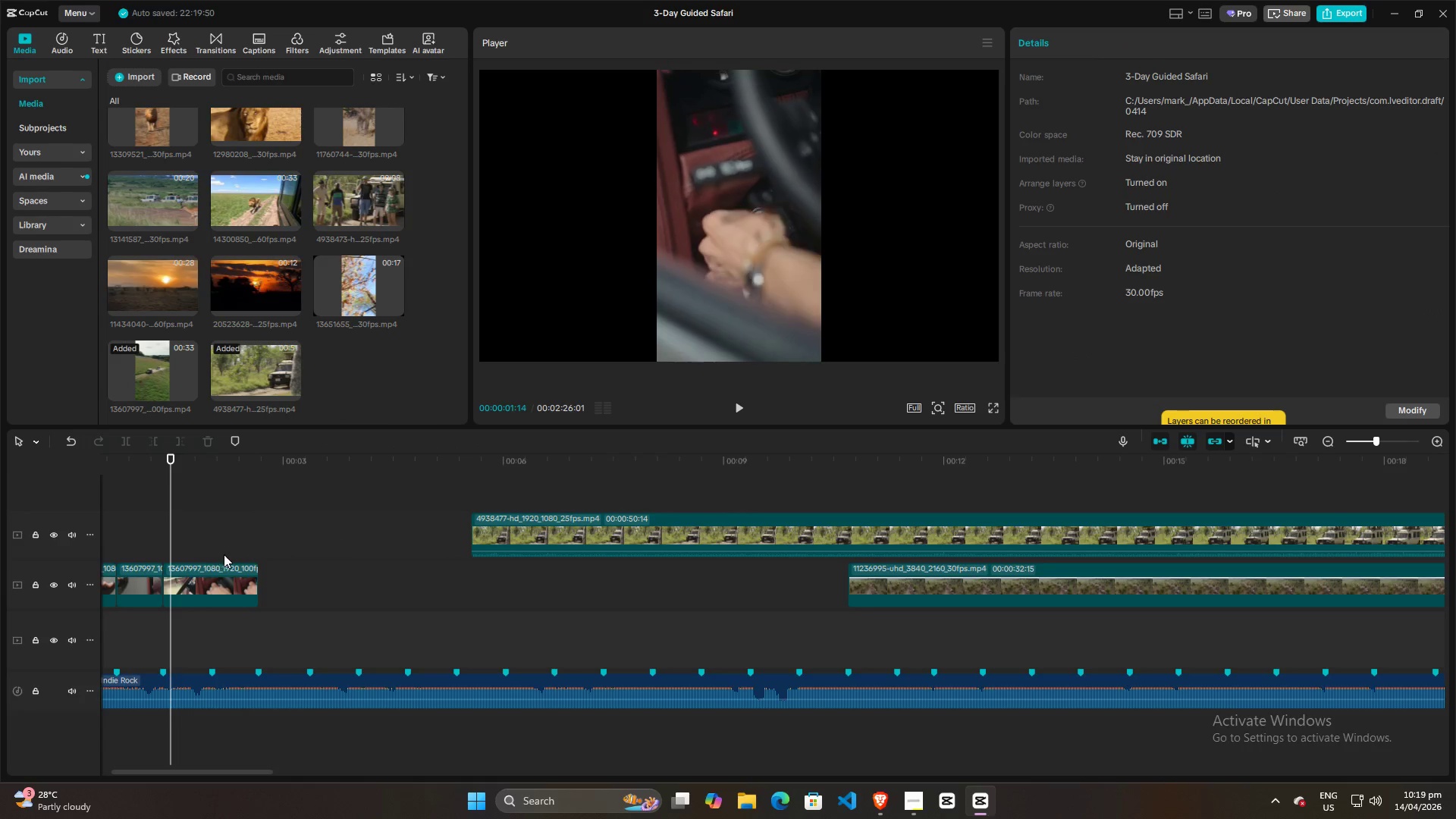 
hold_key(key=ControlLeft, duration=0.61)
scroll: coordinate [231, 554], scroll_direction: up, amount: 5.0
 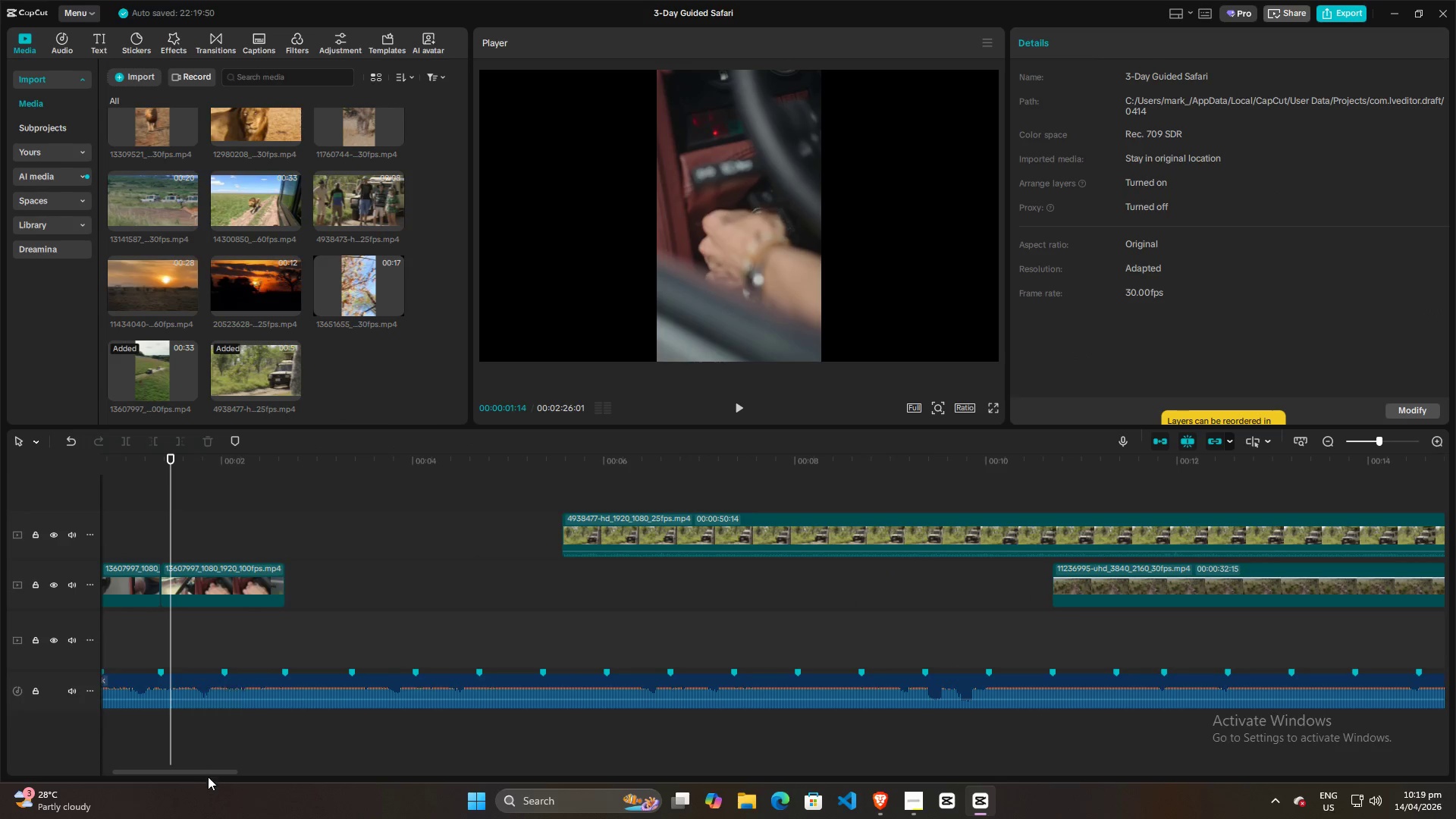 
left_click_drag(start_coordinate=[210, 770], to_coordinate=[160, 770])
 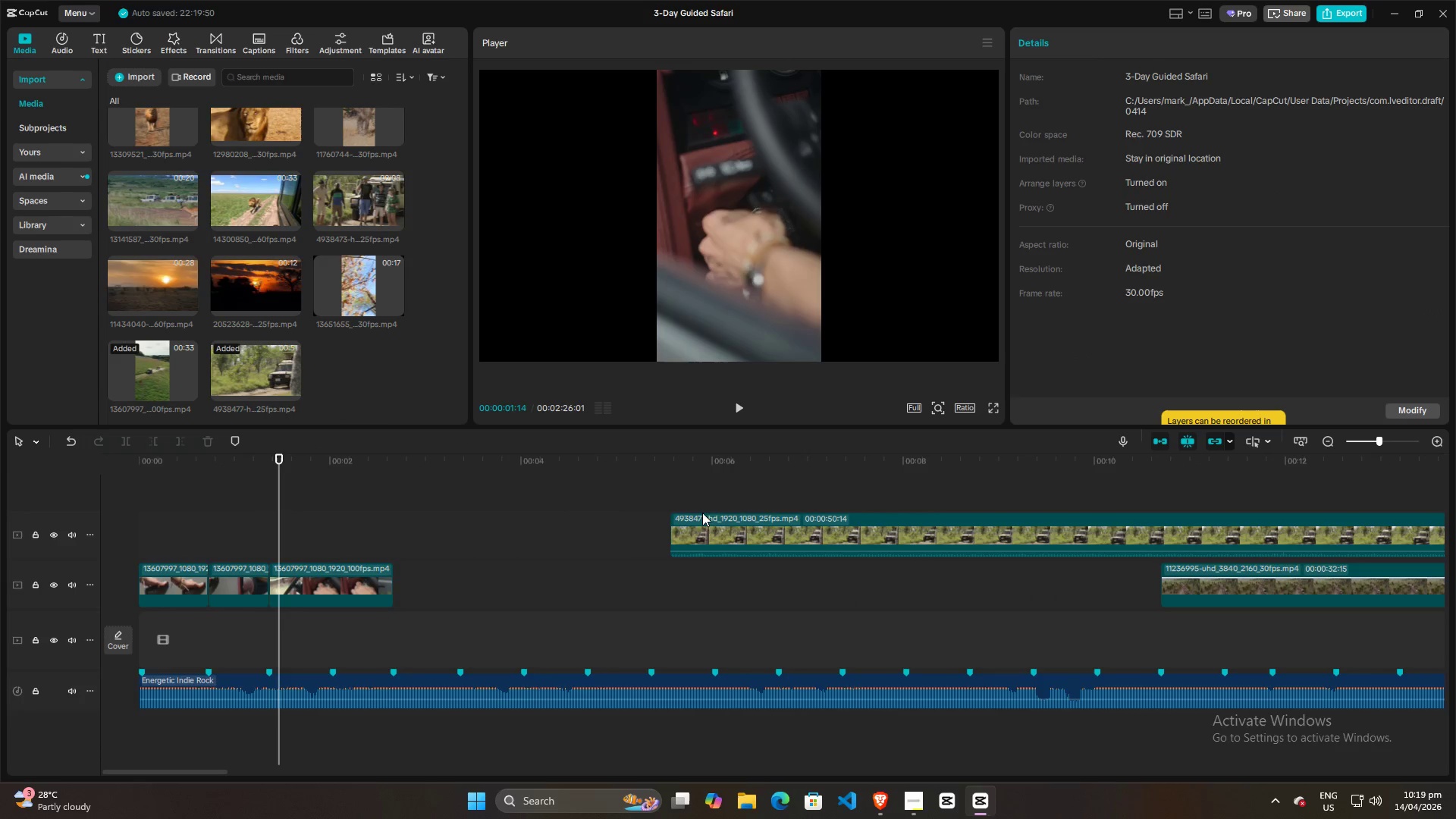 
left_click_drag(start_coordinate=[717, 513], to_coordinate=[501, 520])
 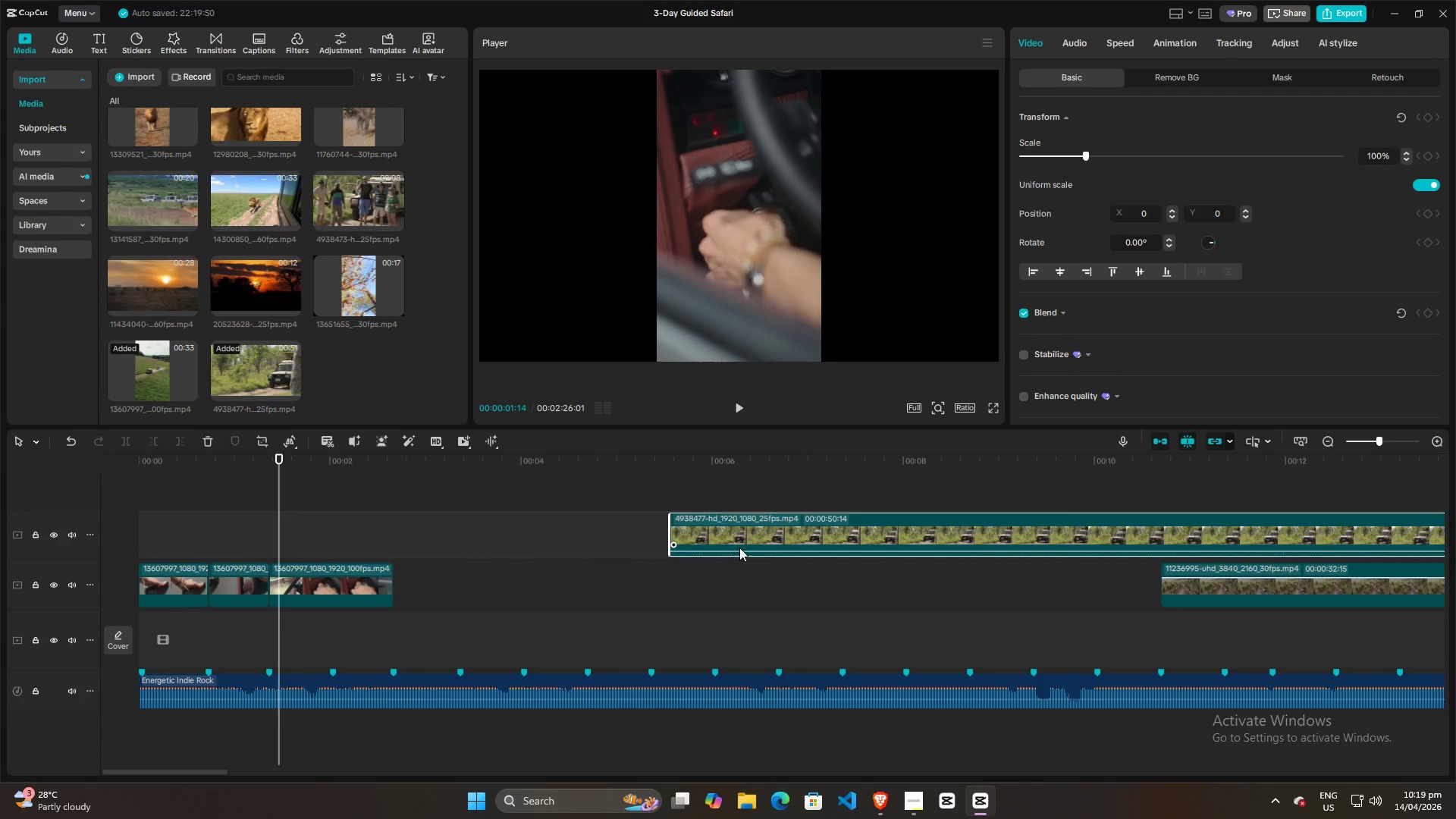 
left_click_drag(start_coordinate=[739, 548], to_coordinate=[458, 529])
 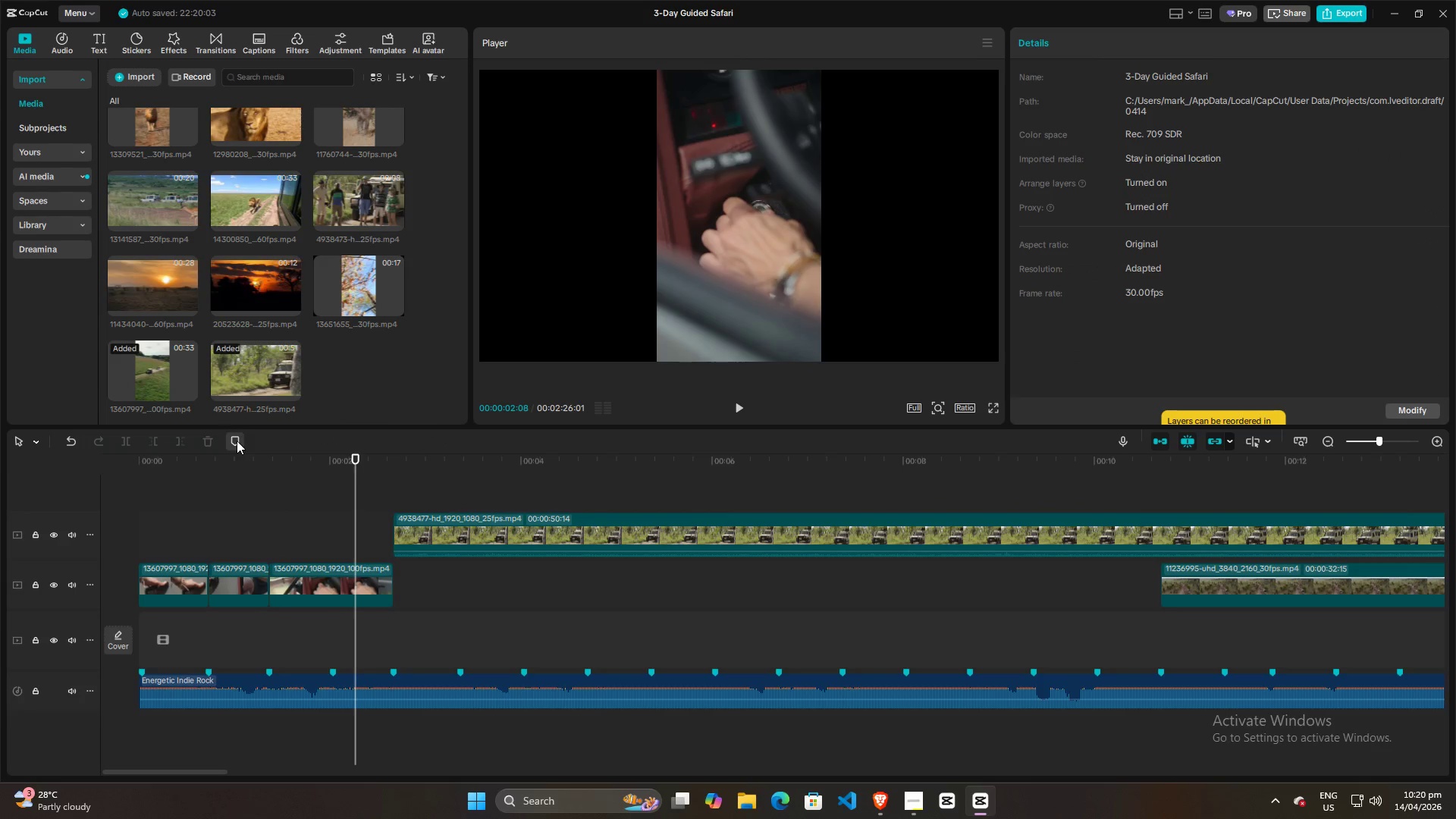 
left_click([362, 678])
 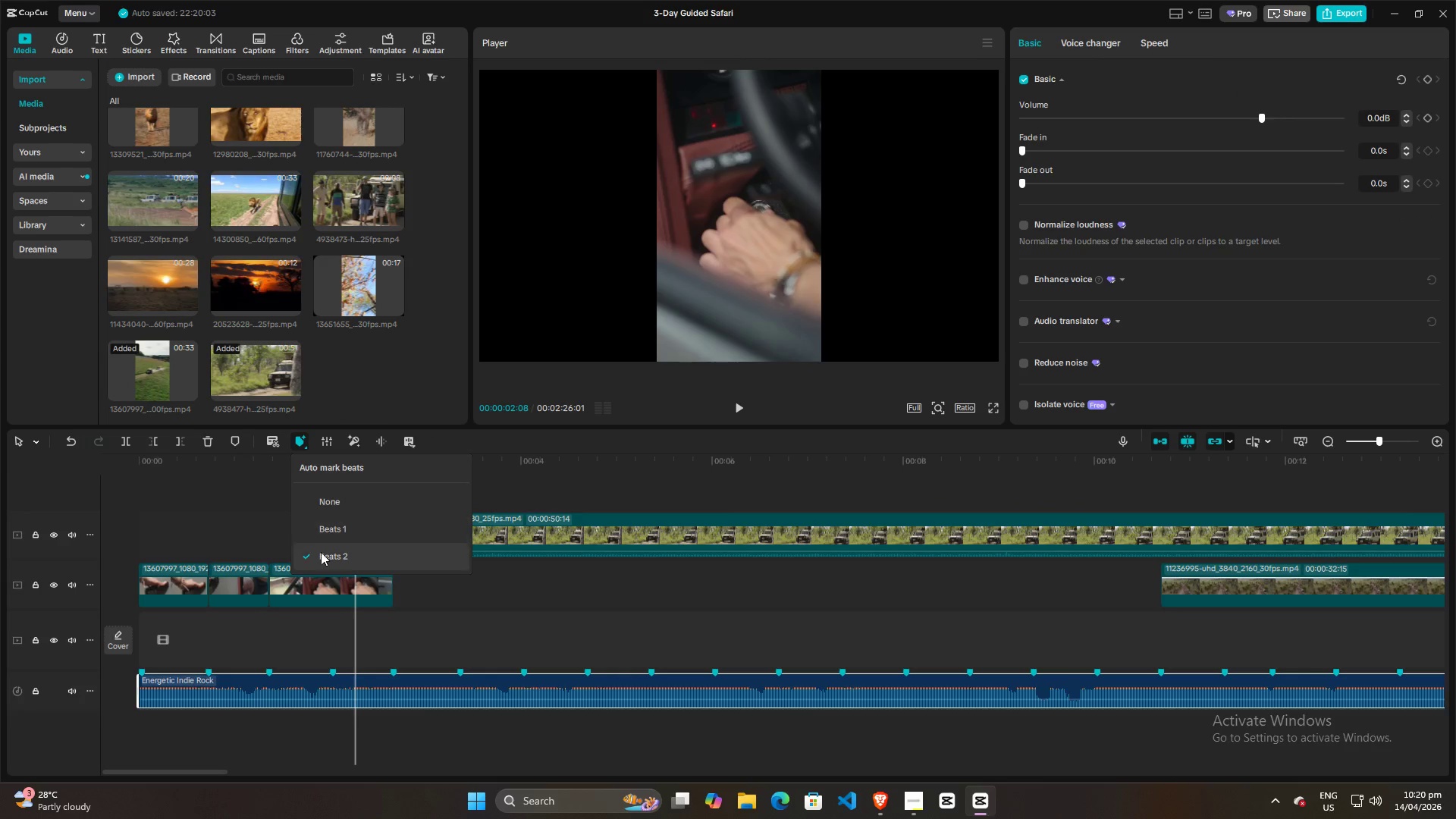 
left_click([322, 529])
 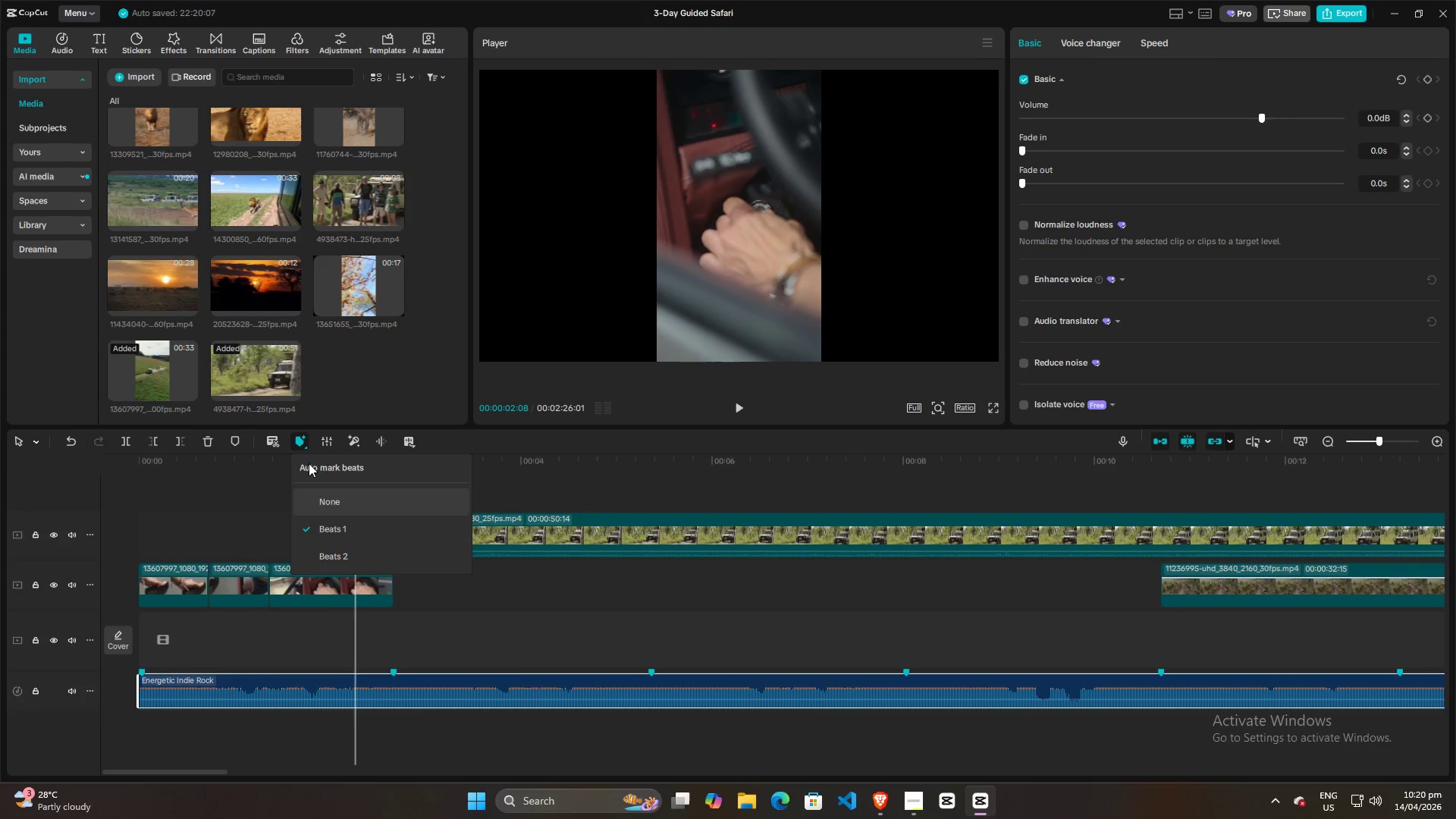 
left_click([322, 497])
 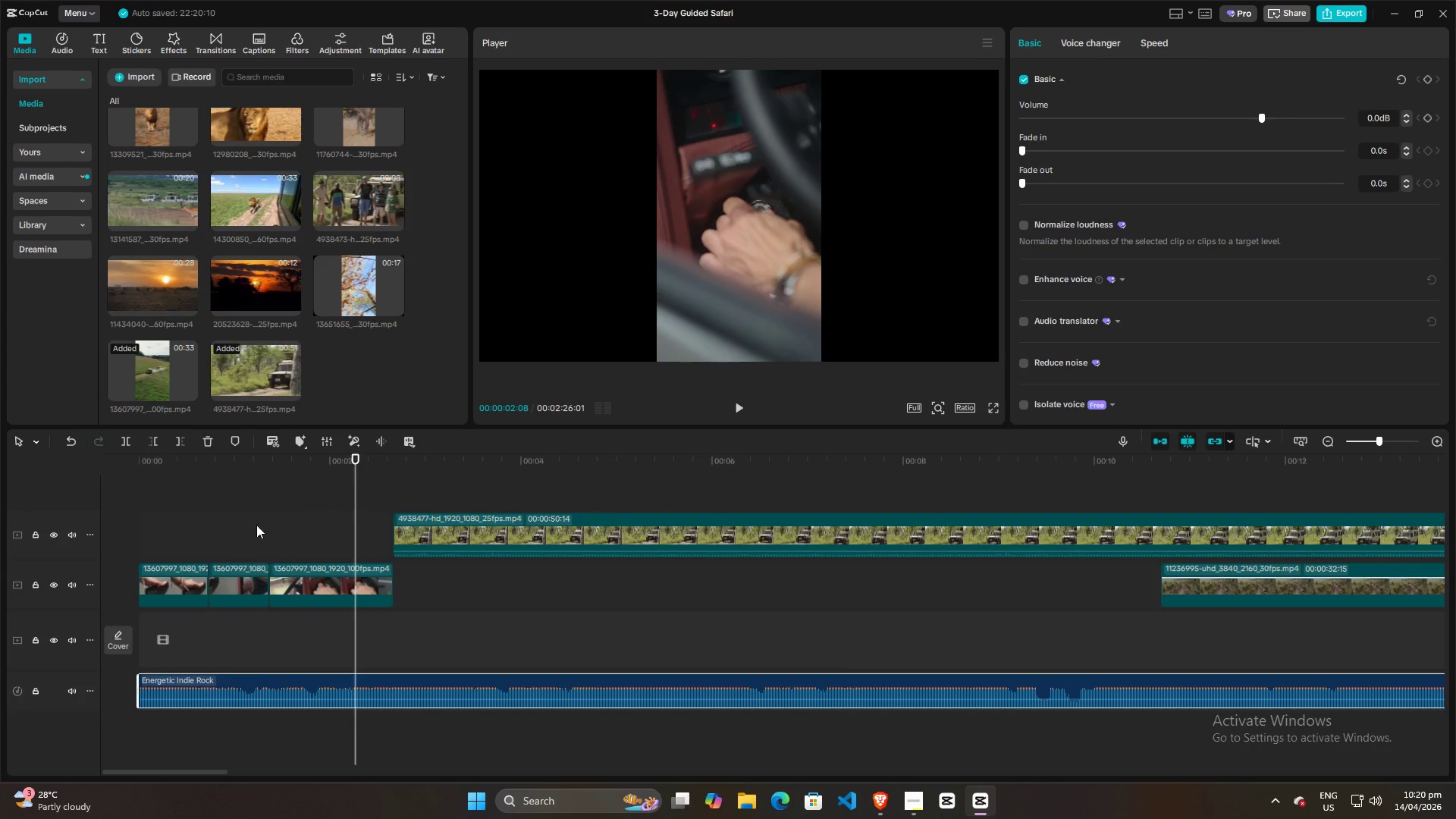 
left_click([176, 513])
 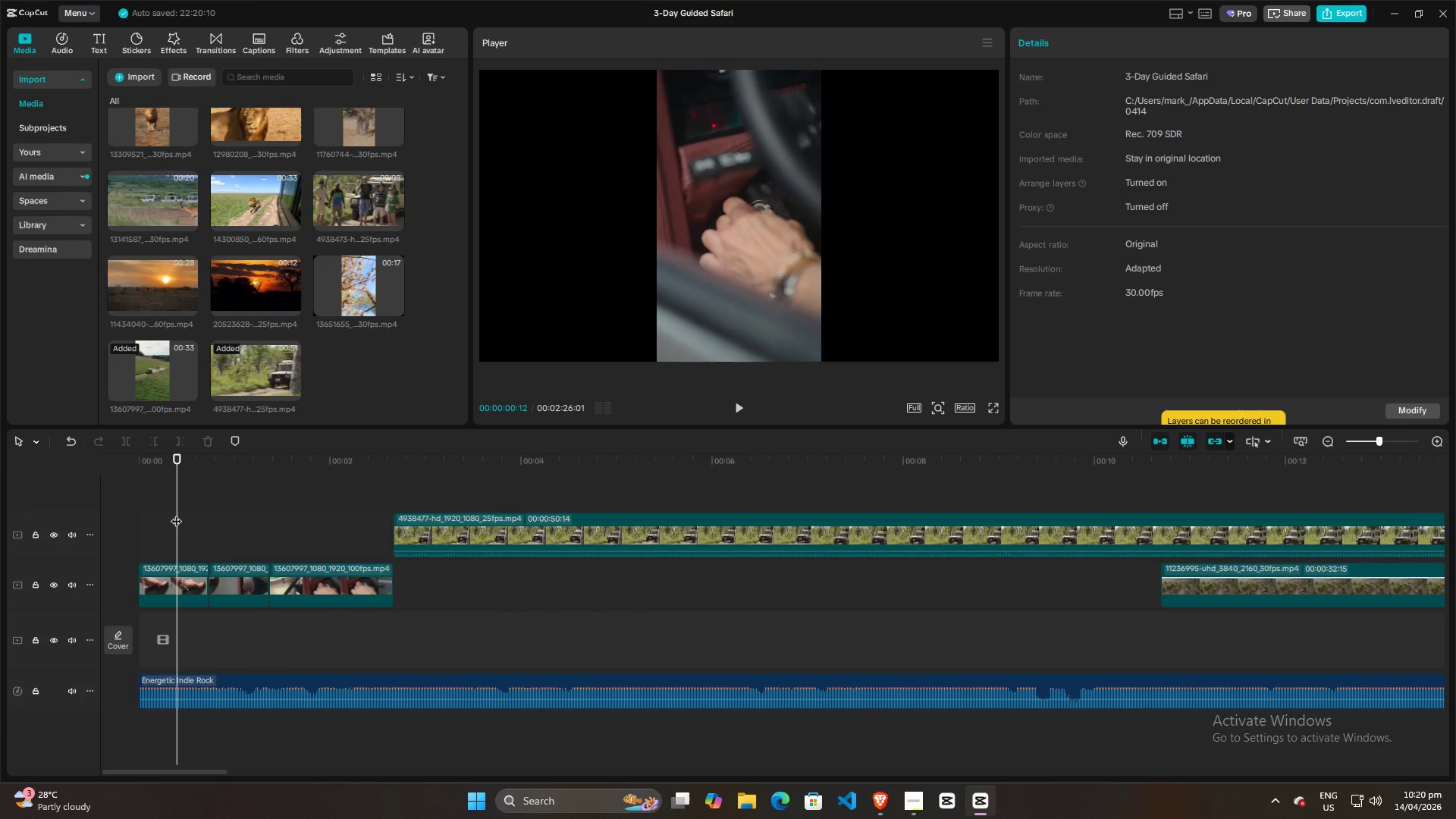 
key(Space)
 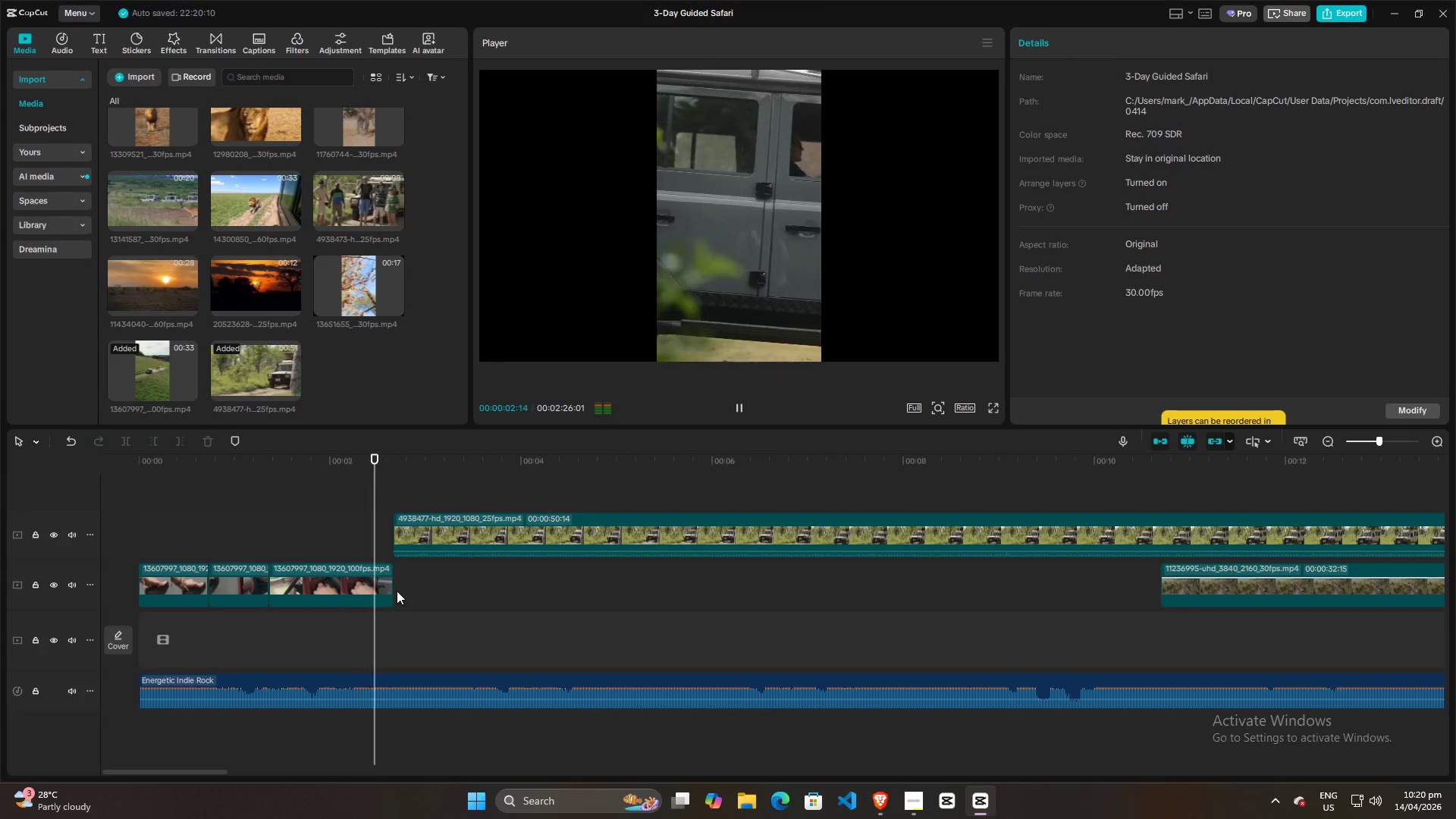 
key(Space)
 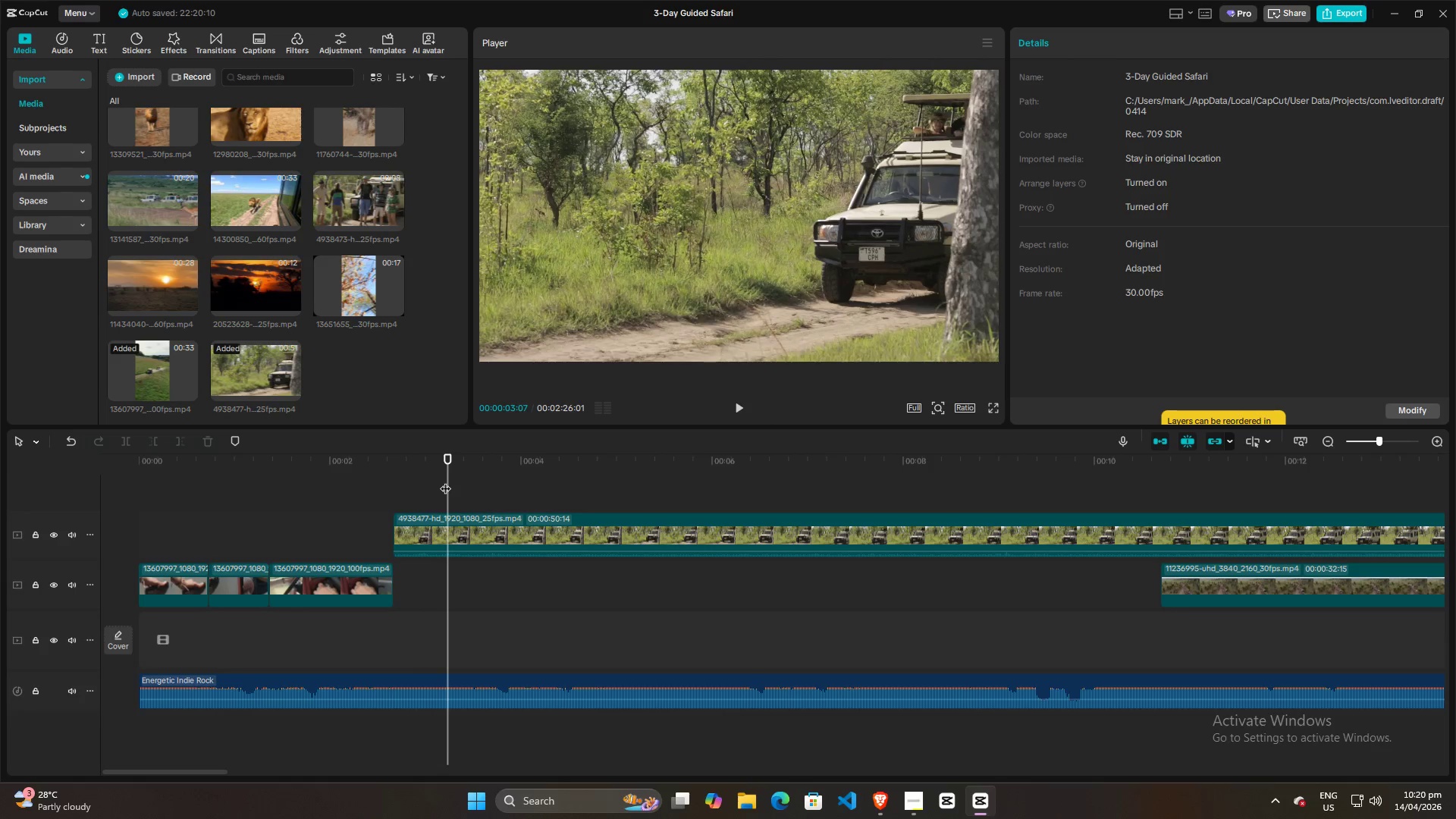 
mouse_move([354, 321])
 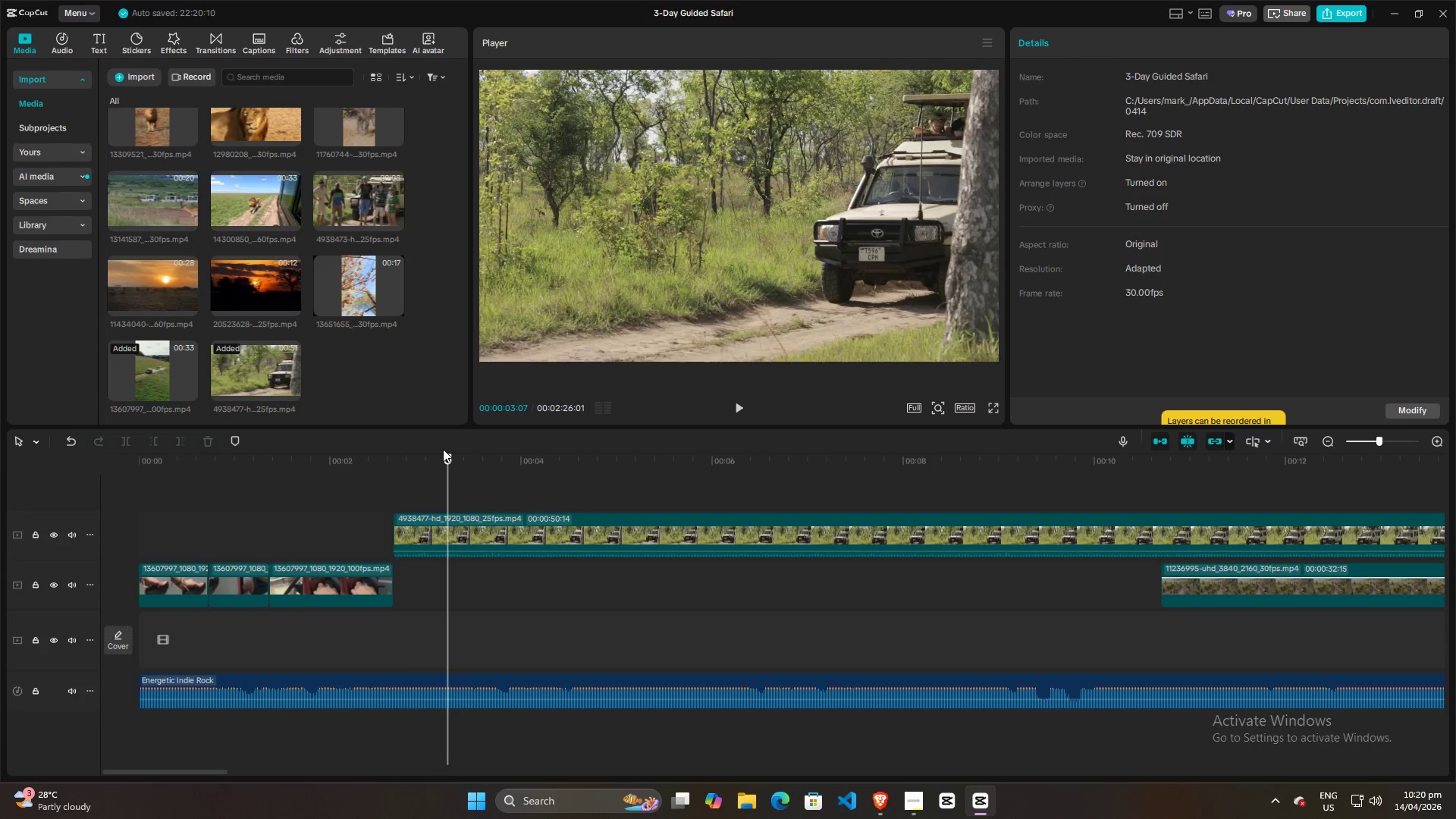 
key(Space)
 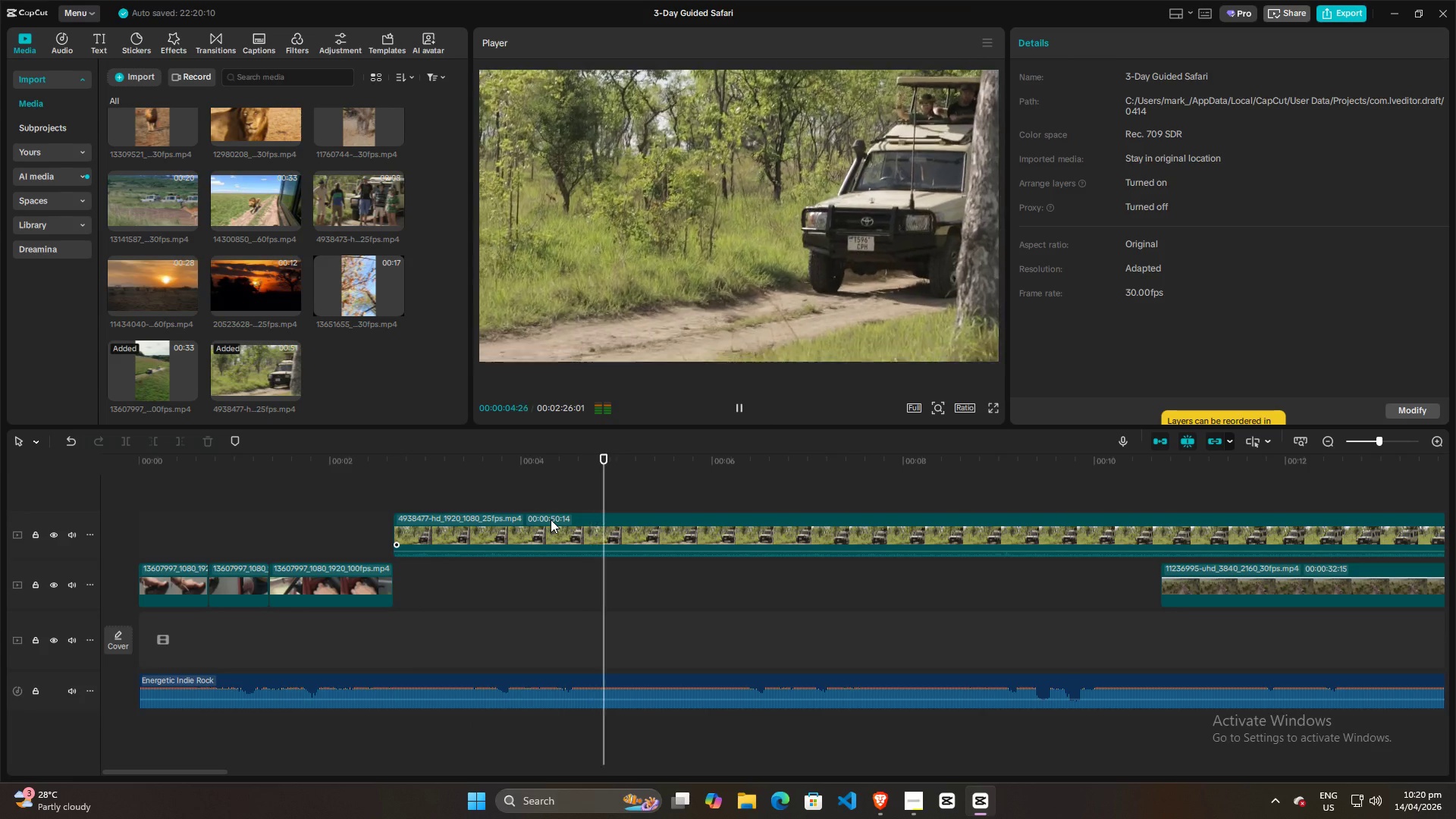 
key(Space)
 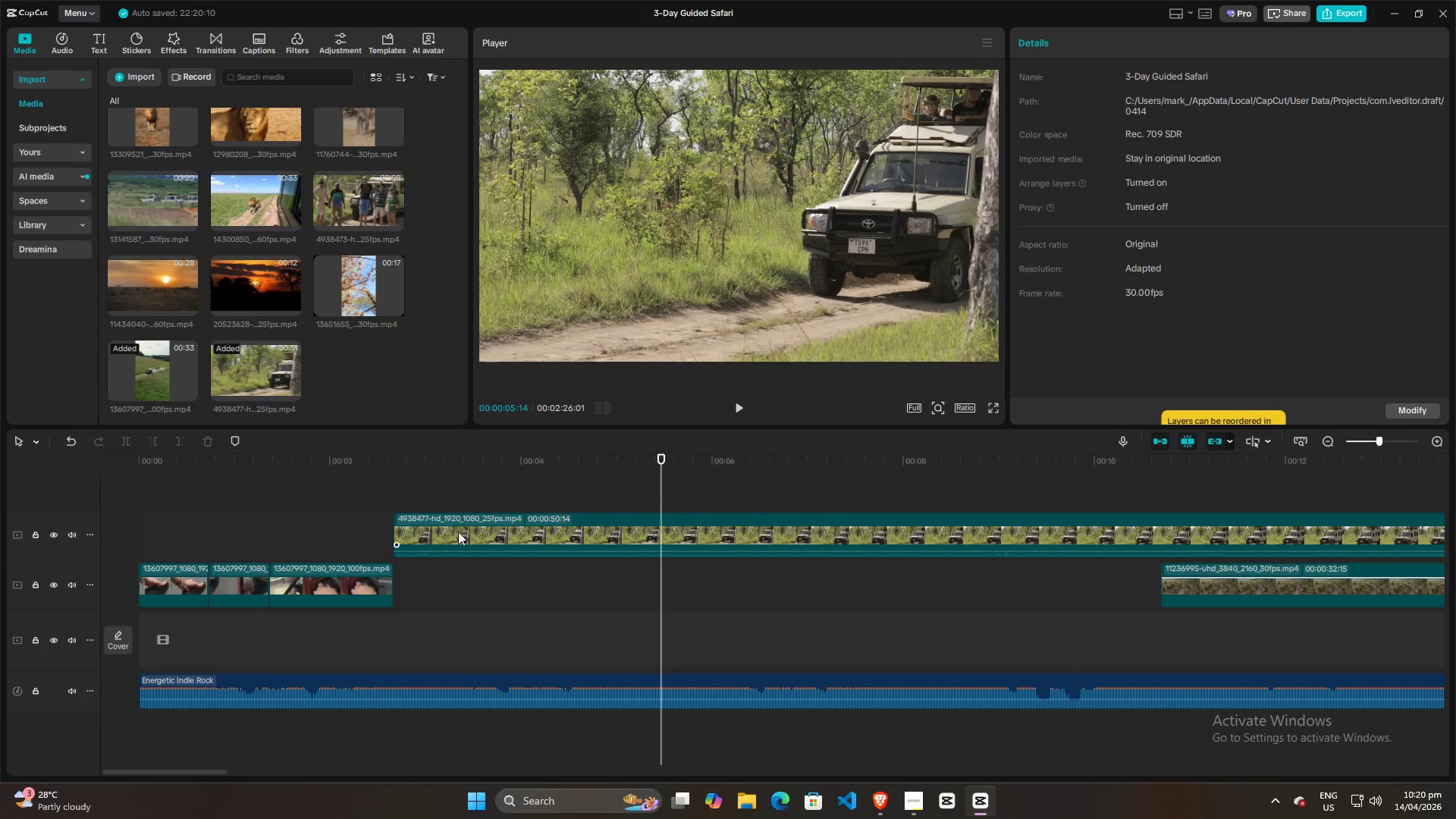 
left_click([371, 583])
 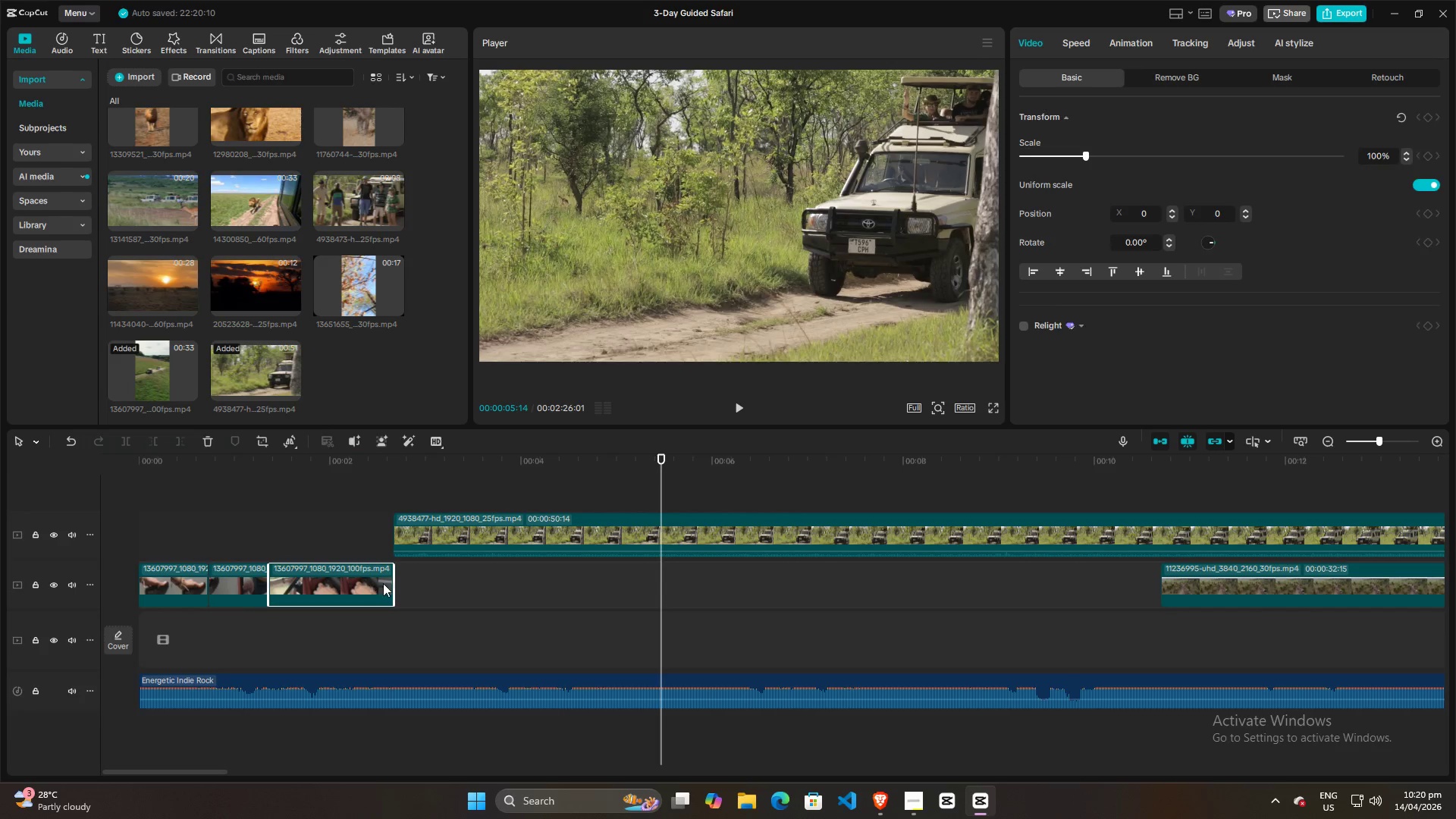 
mouse_move([371, 582])
 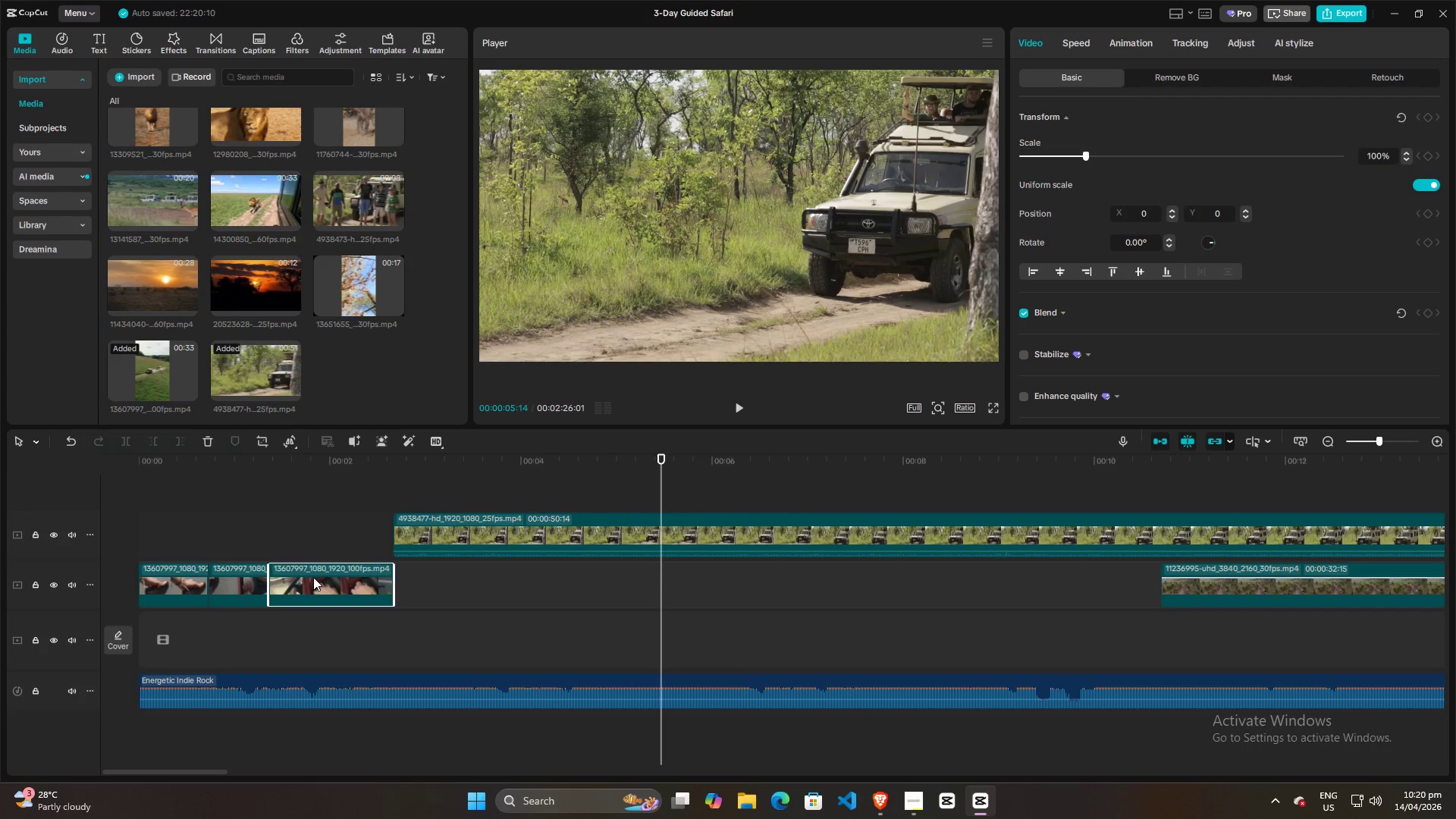 
left_click([259, 525])
 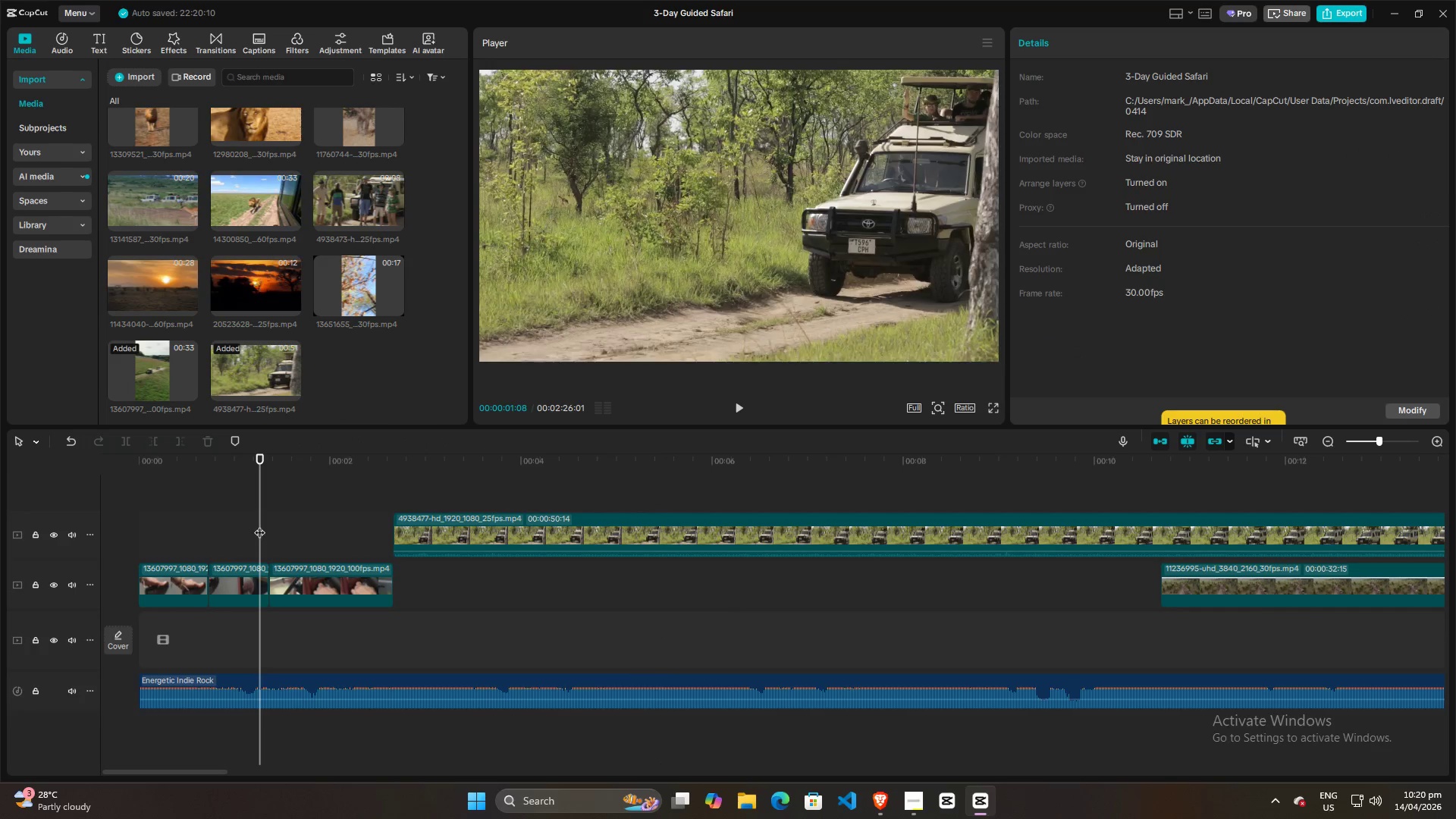 
key(Space)
 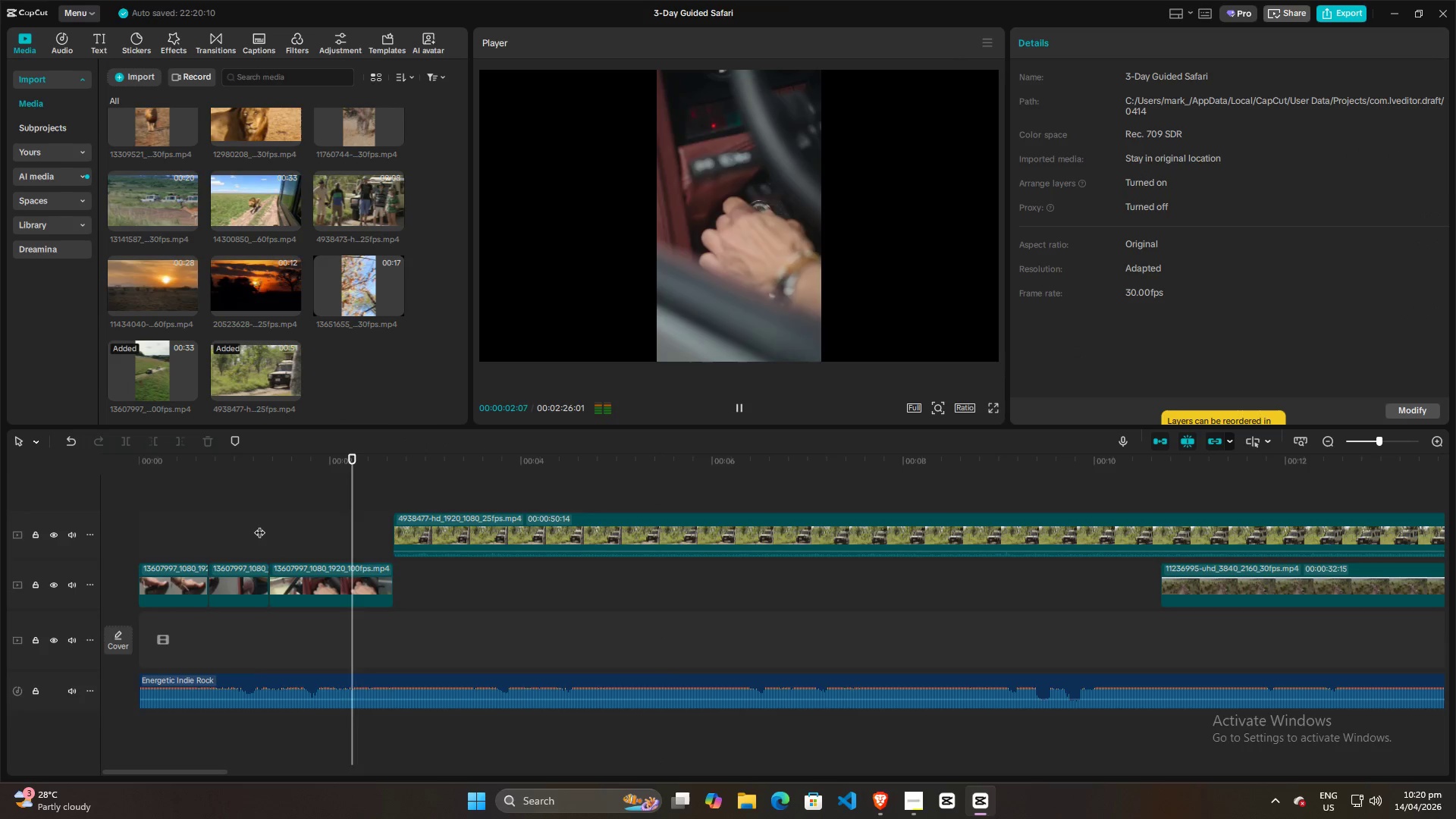 
key(Space)
 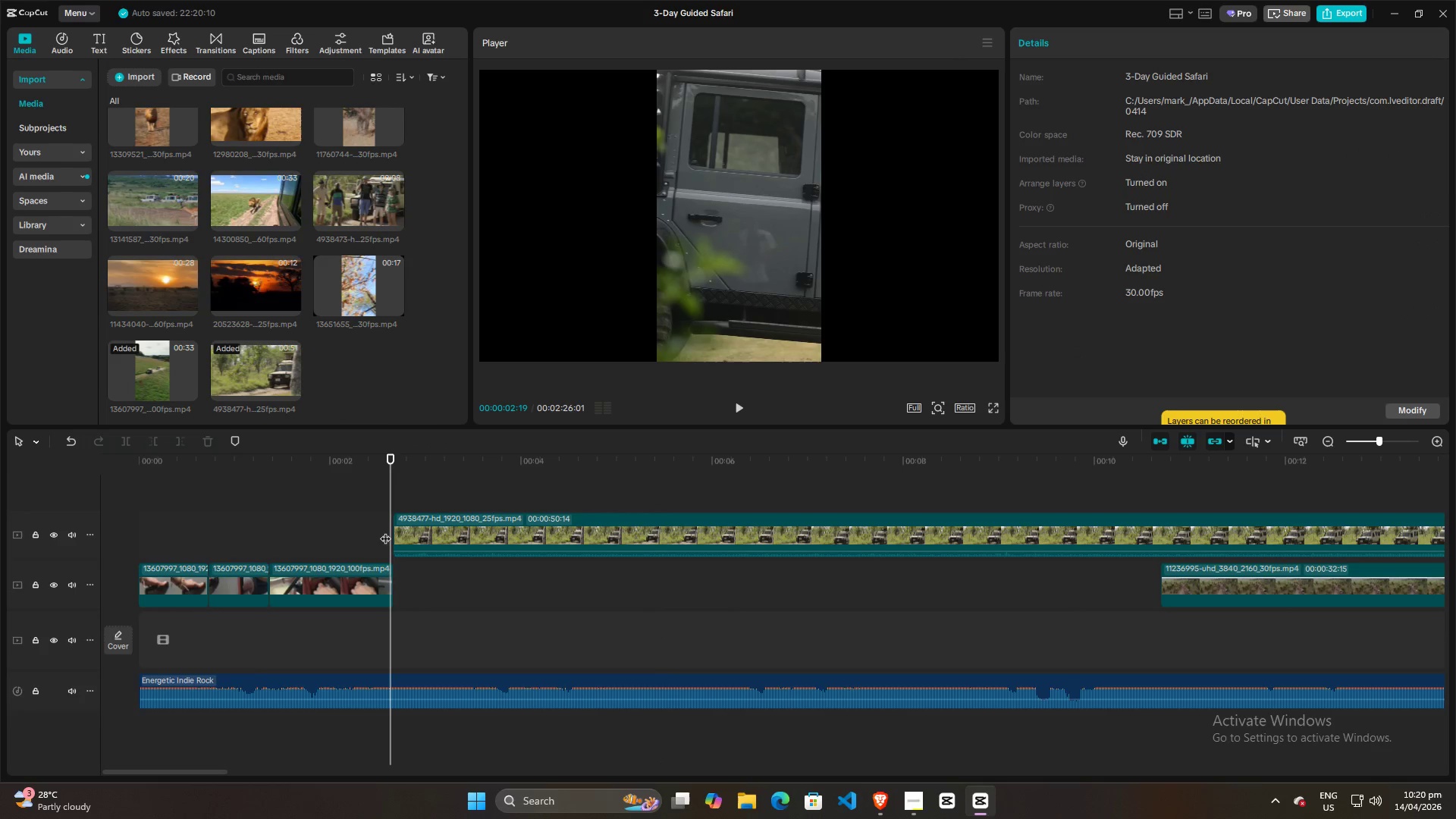 
left_click_drag(start_coordinate=[385, 500], to_coordinate=[324, 510])
 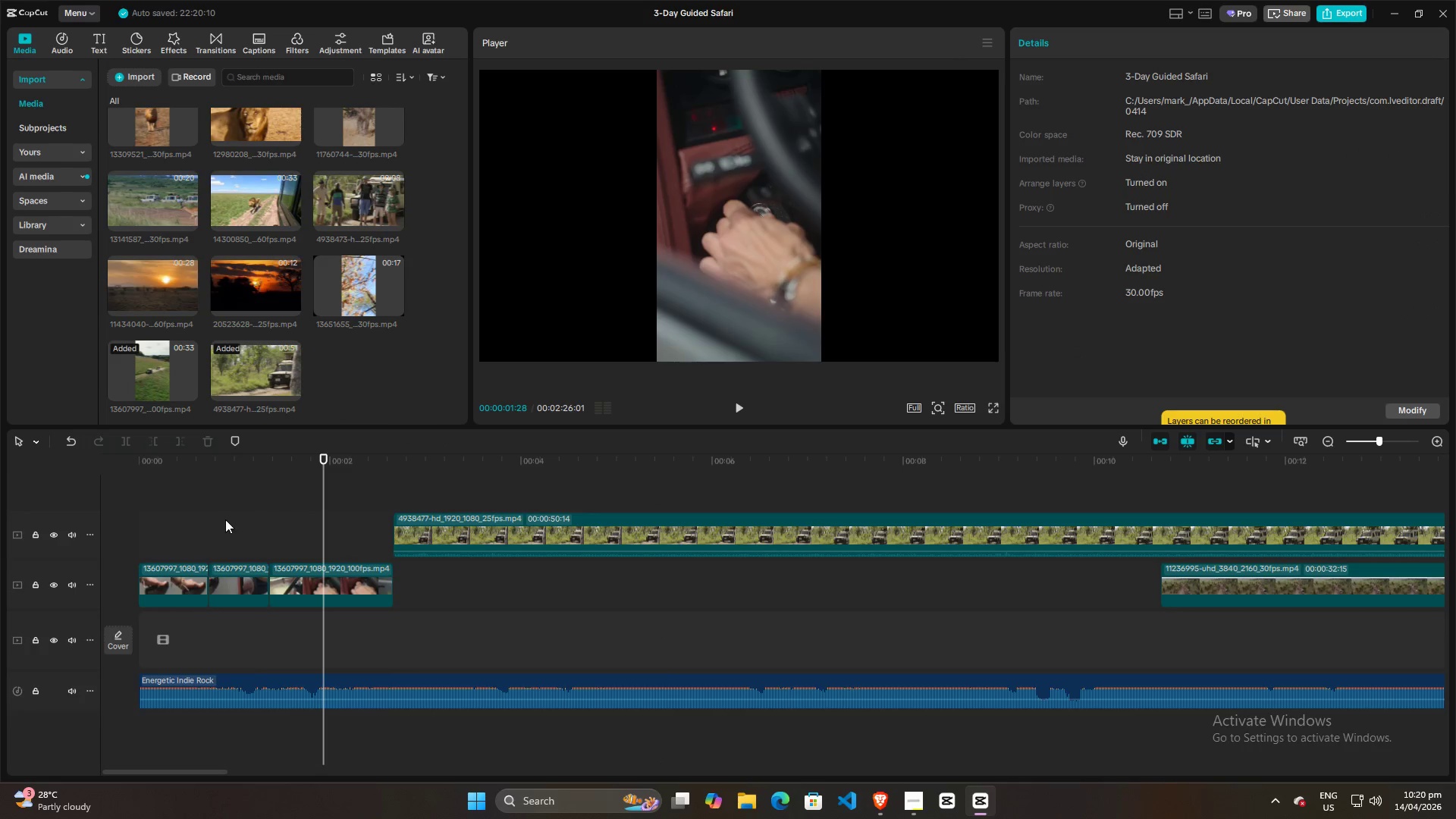 
double_click([177, 520])
 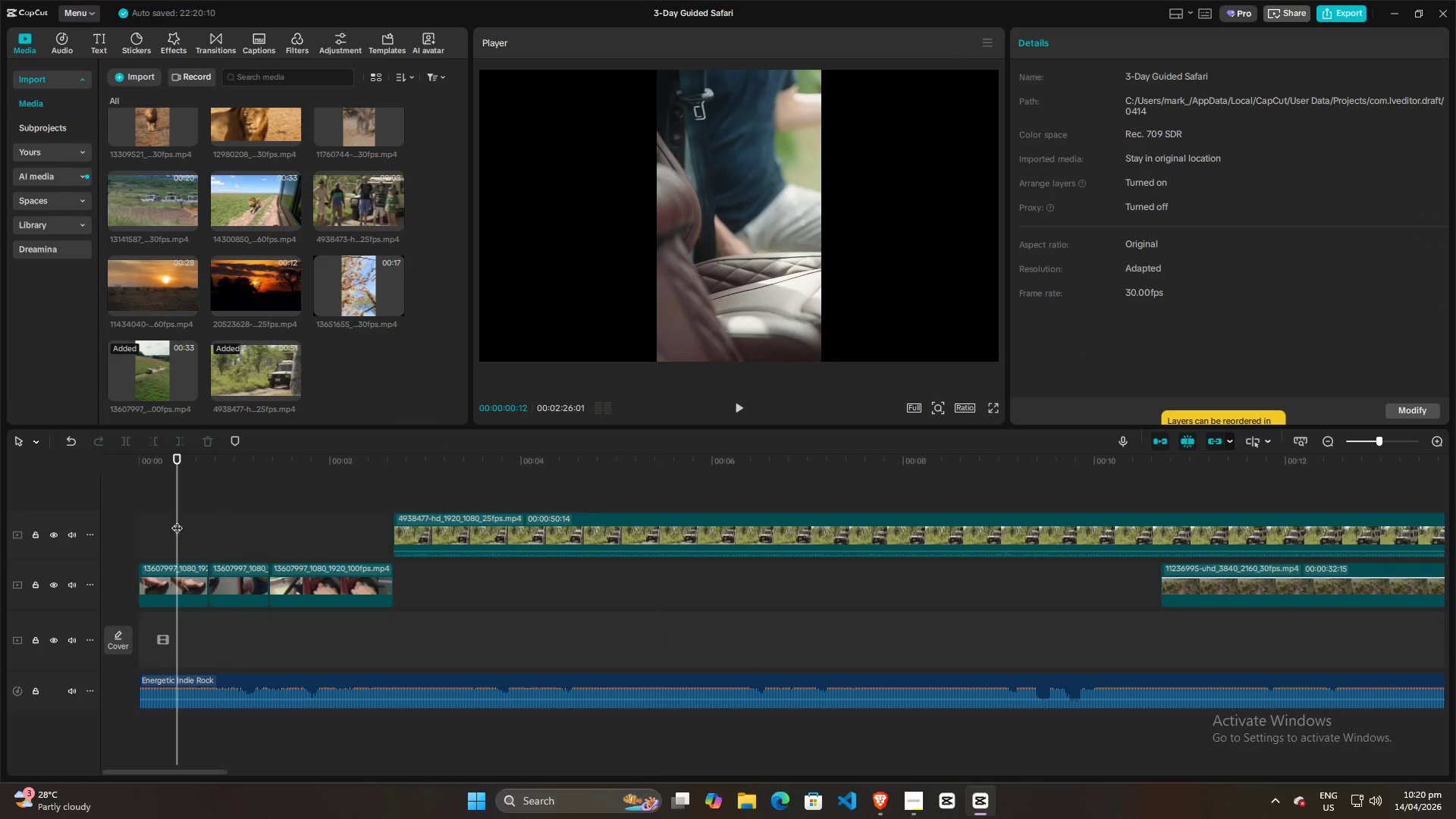 
key(Space)
 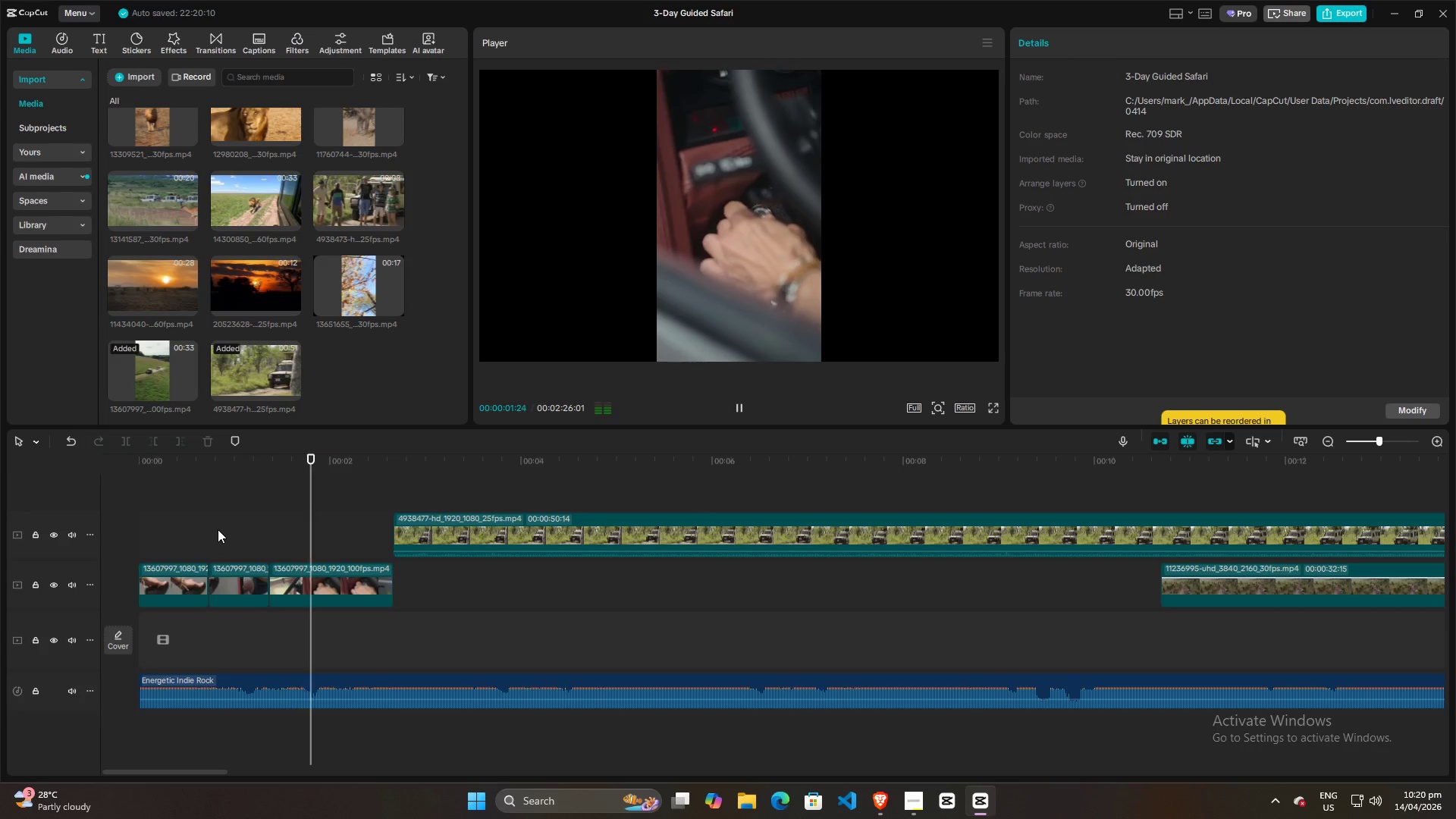 
key(Space)
 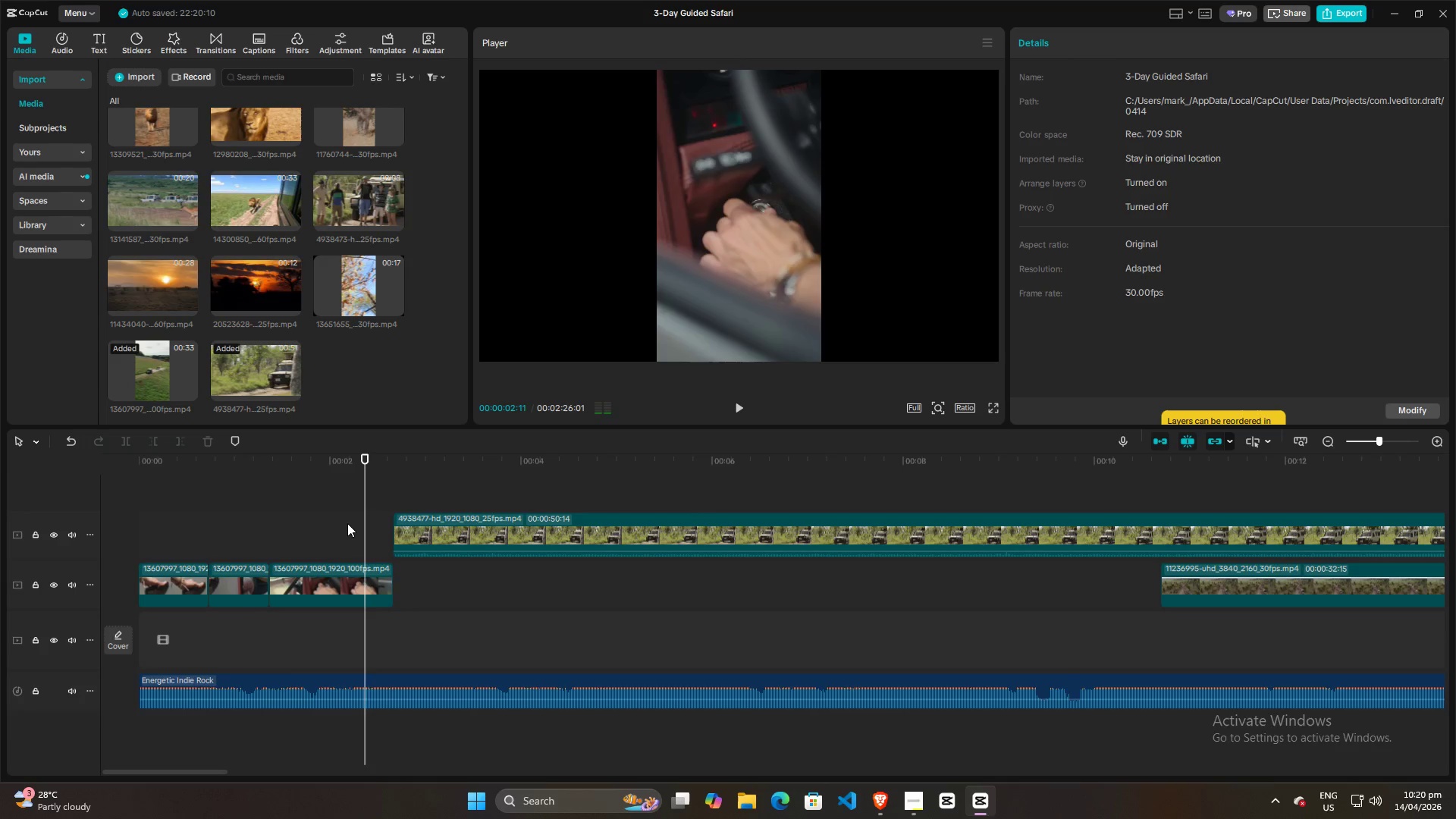 
key(Space)
 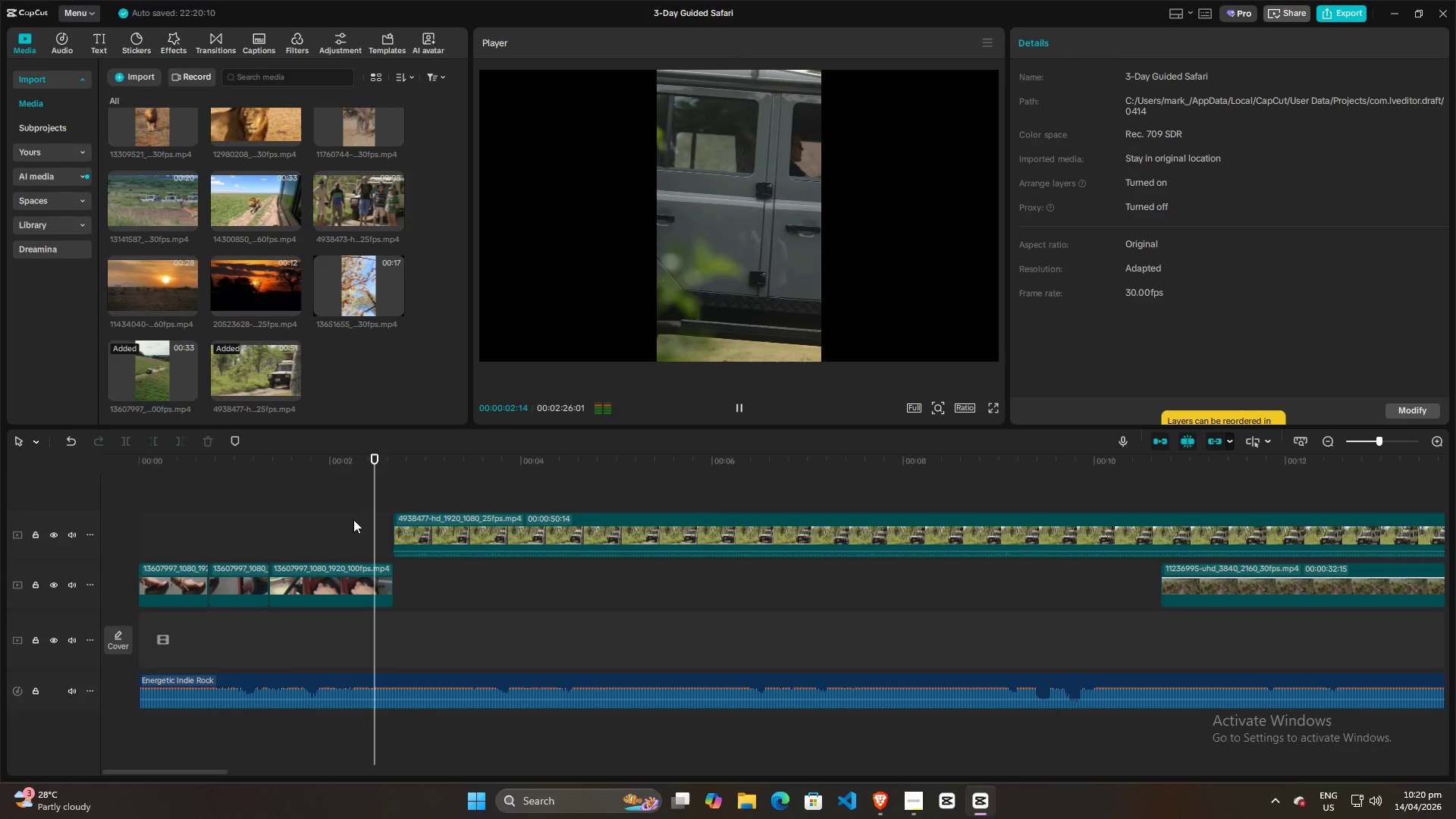 
key(Space)
 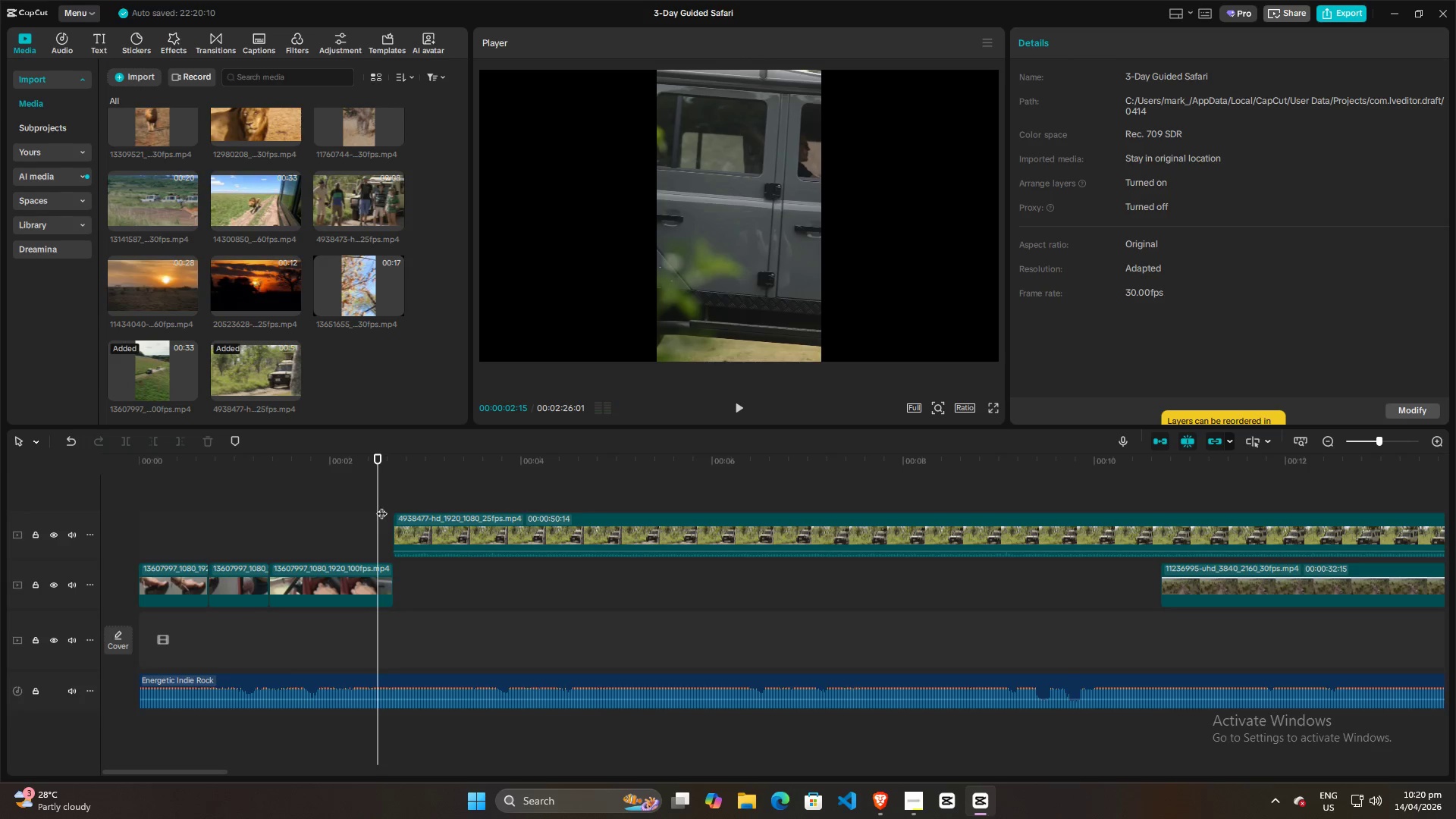 
left_click_drag(start_coordinate=[378, 504], to_coordinate=[302, 504])
 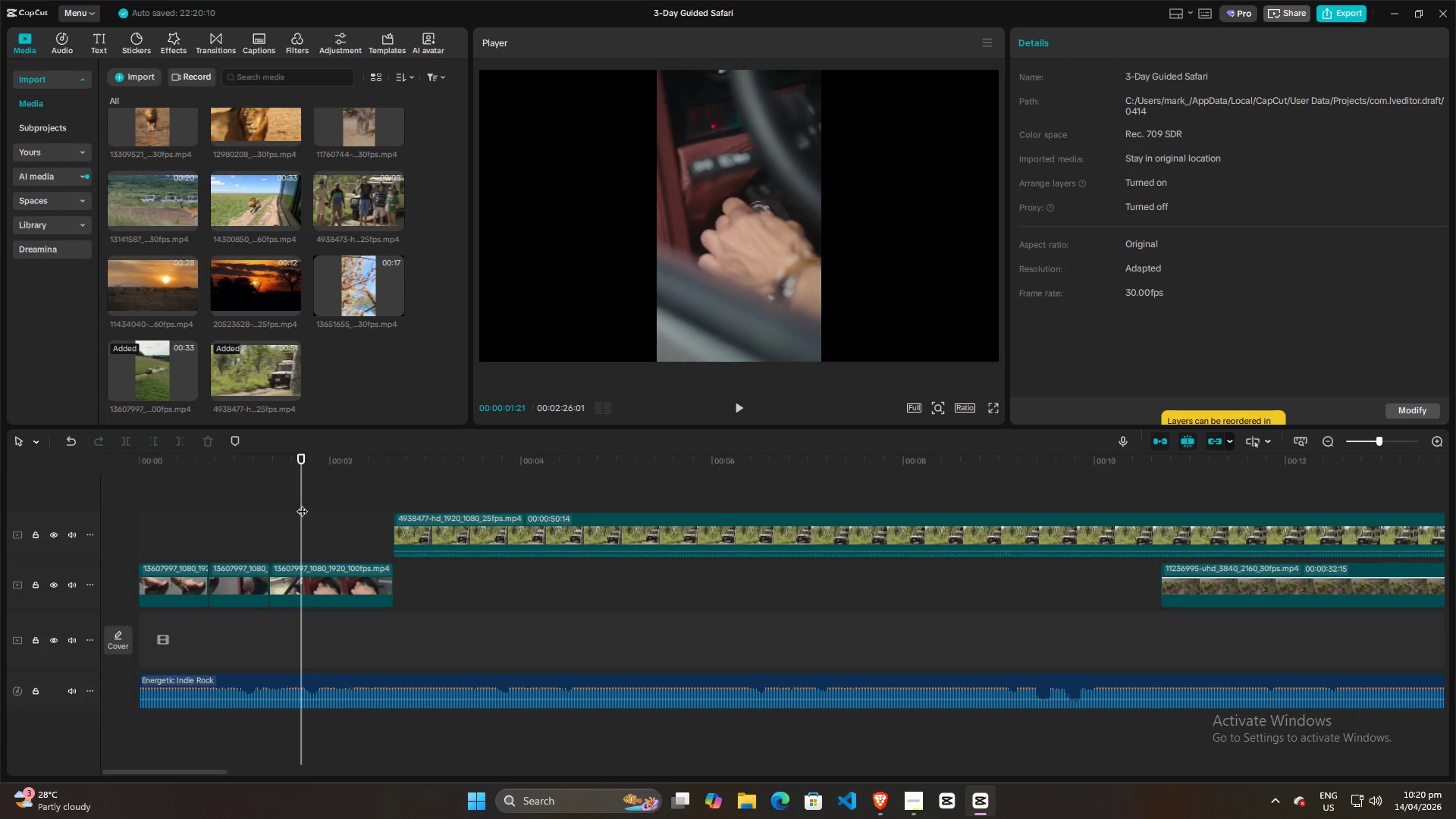 
key(Space)
 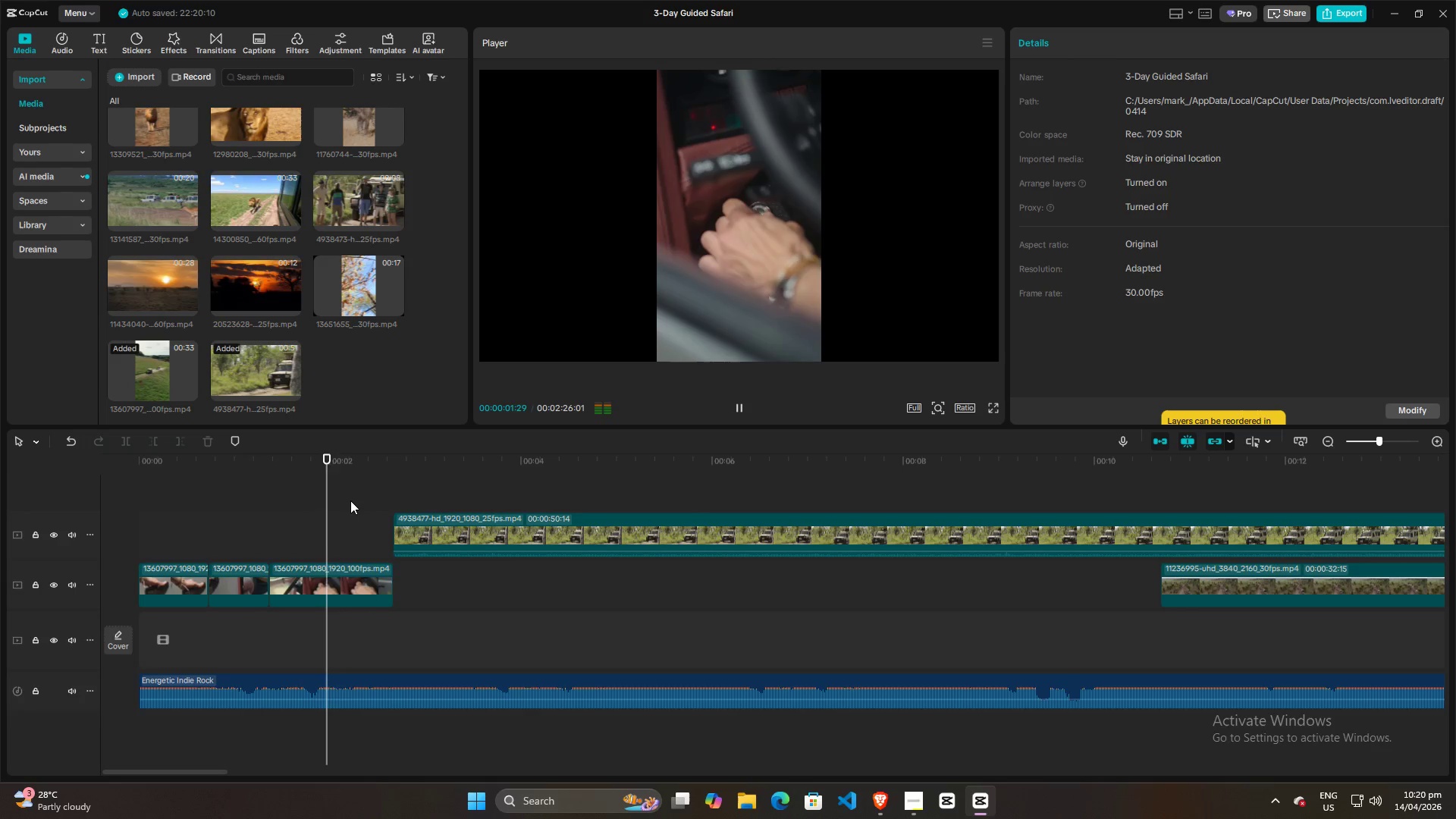 
key(Space)
 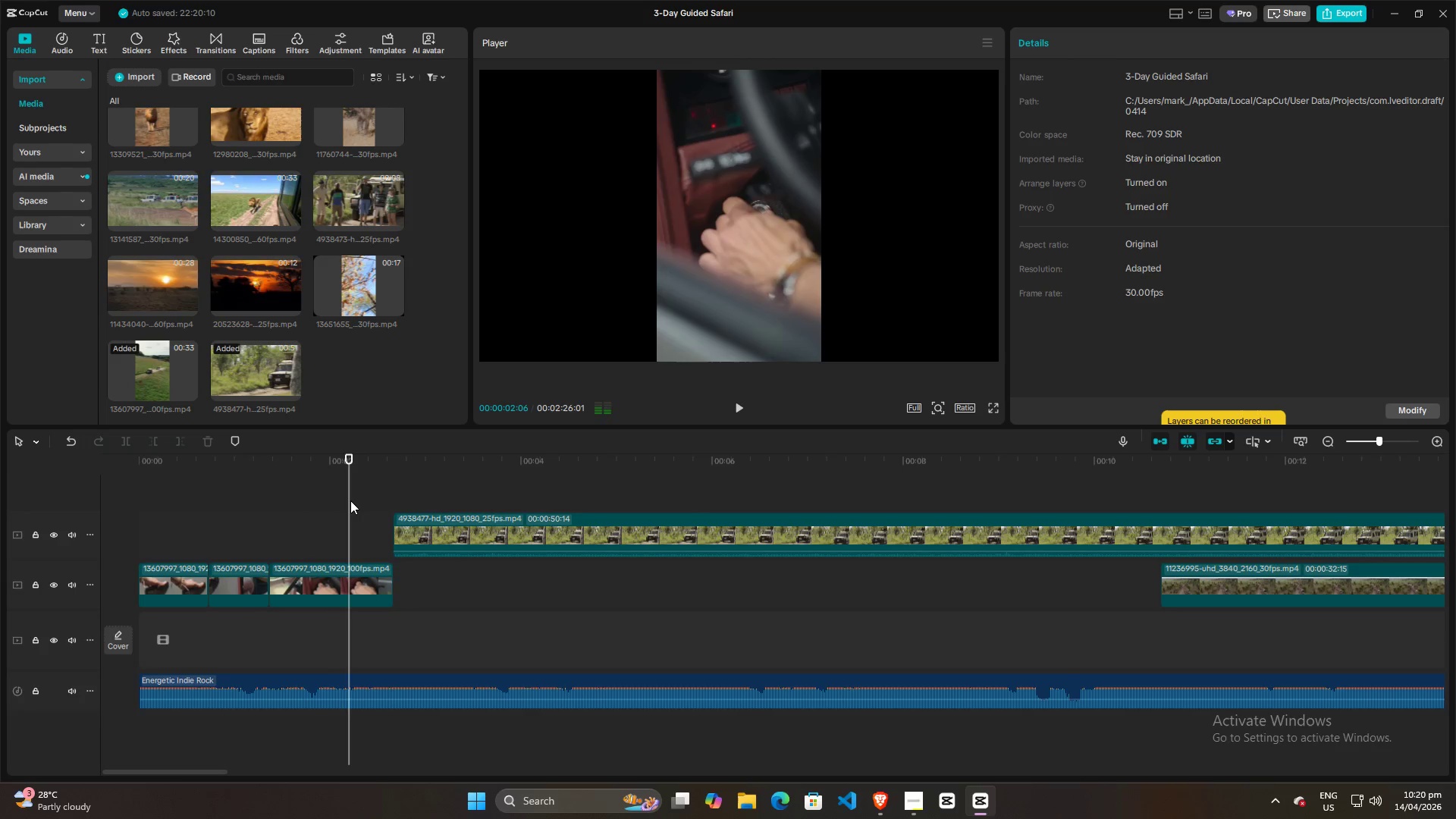 
key(Space)
 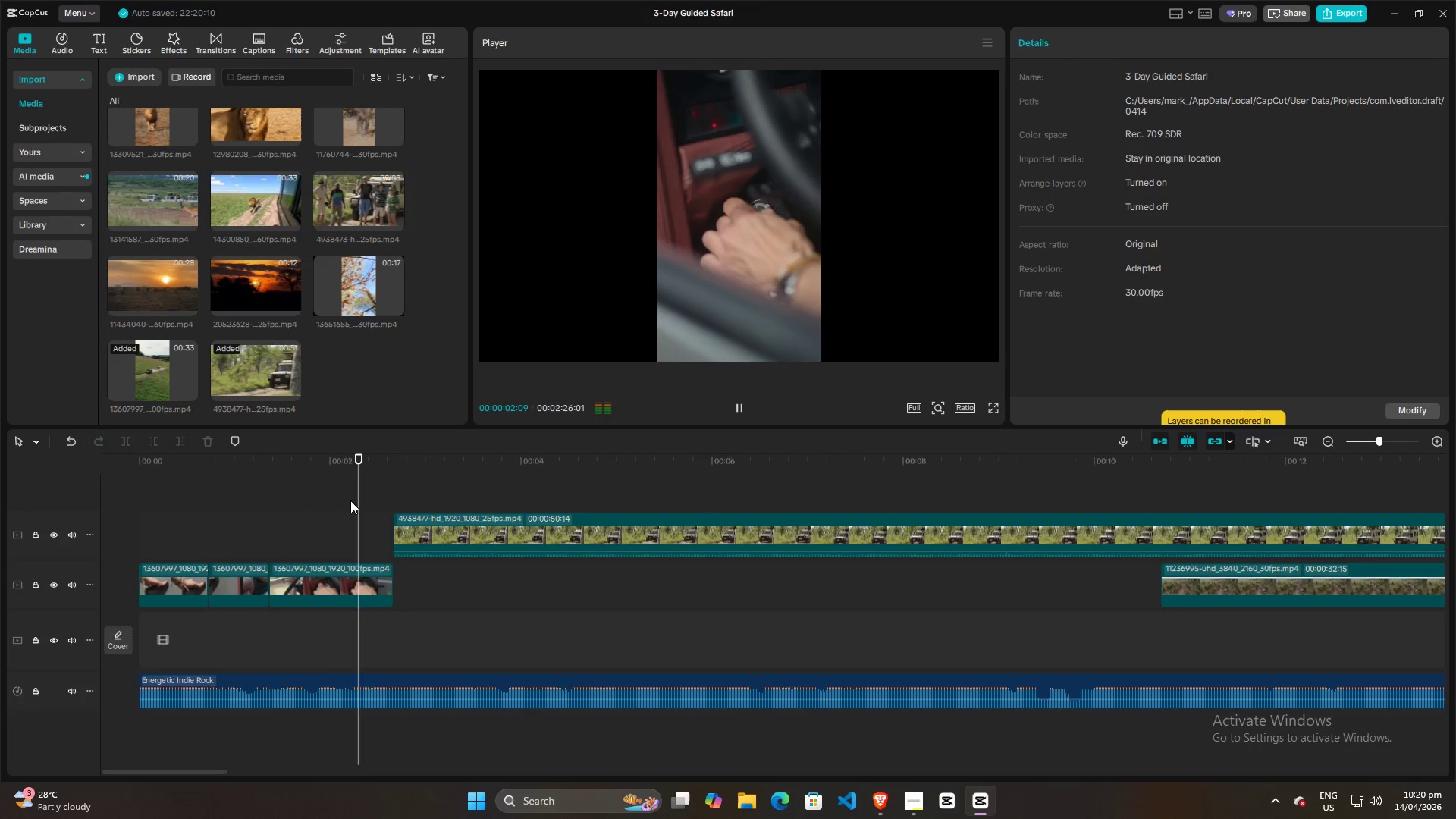 
key(Space)
 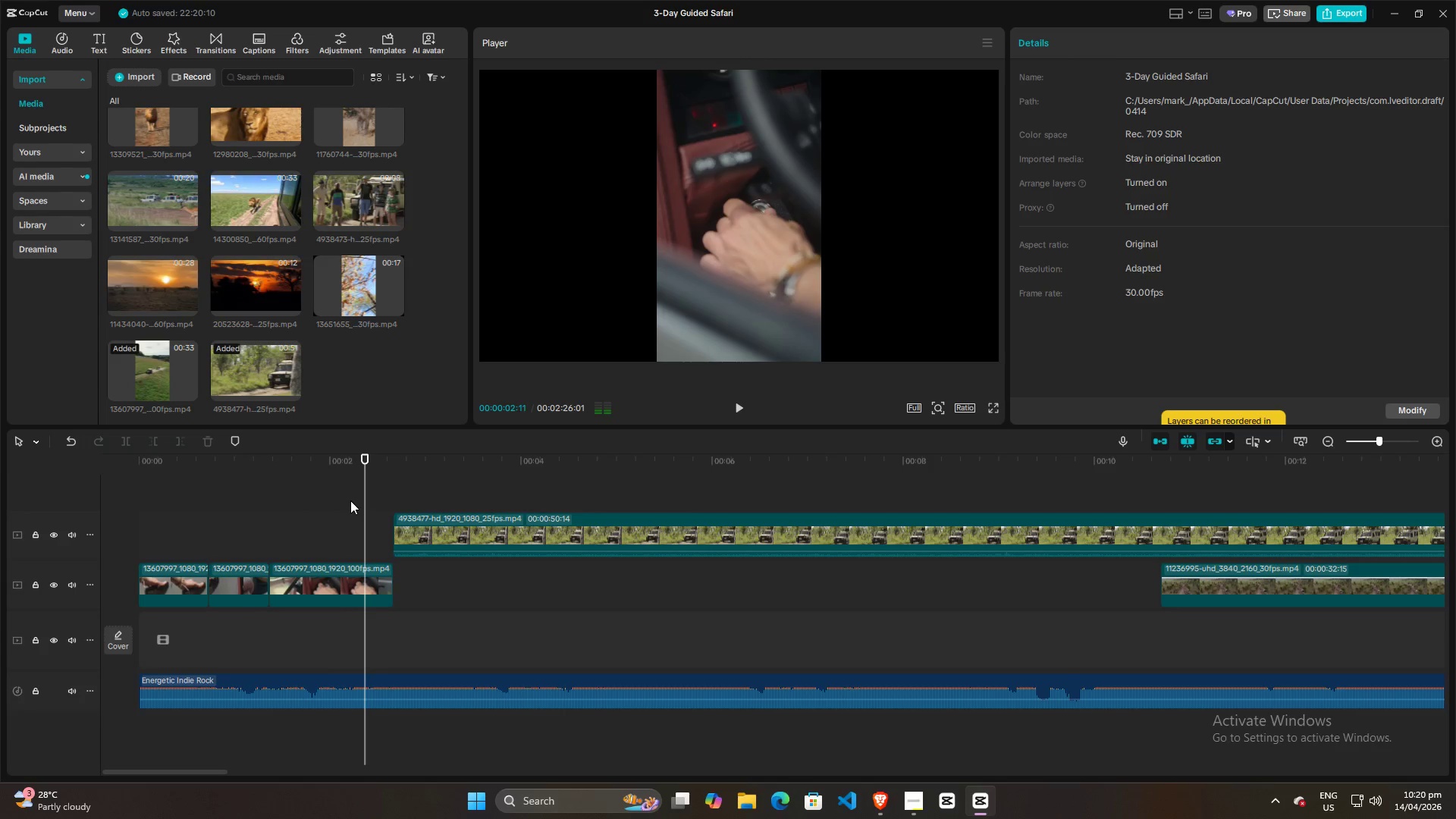 
key(Space)
 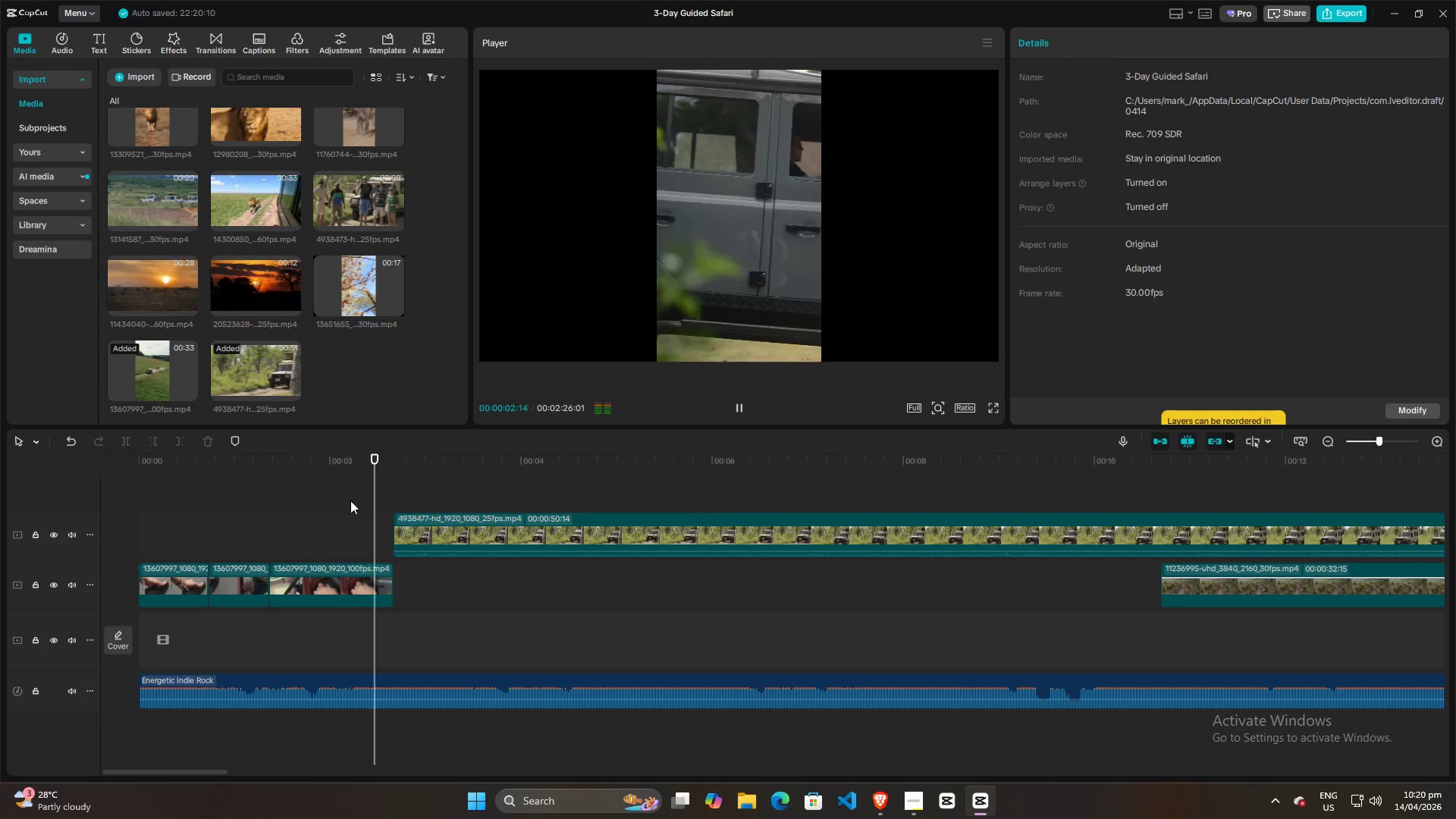 
key(Space)
 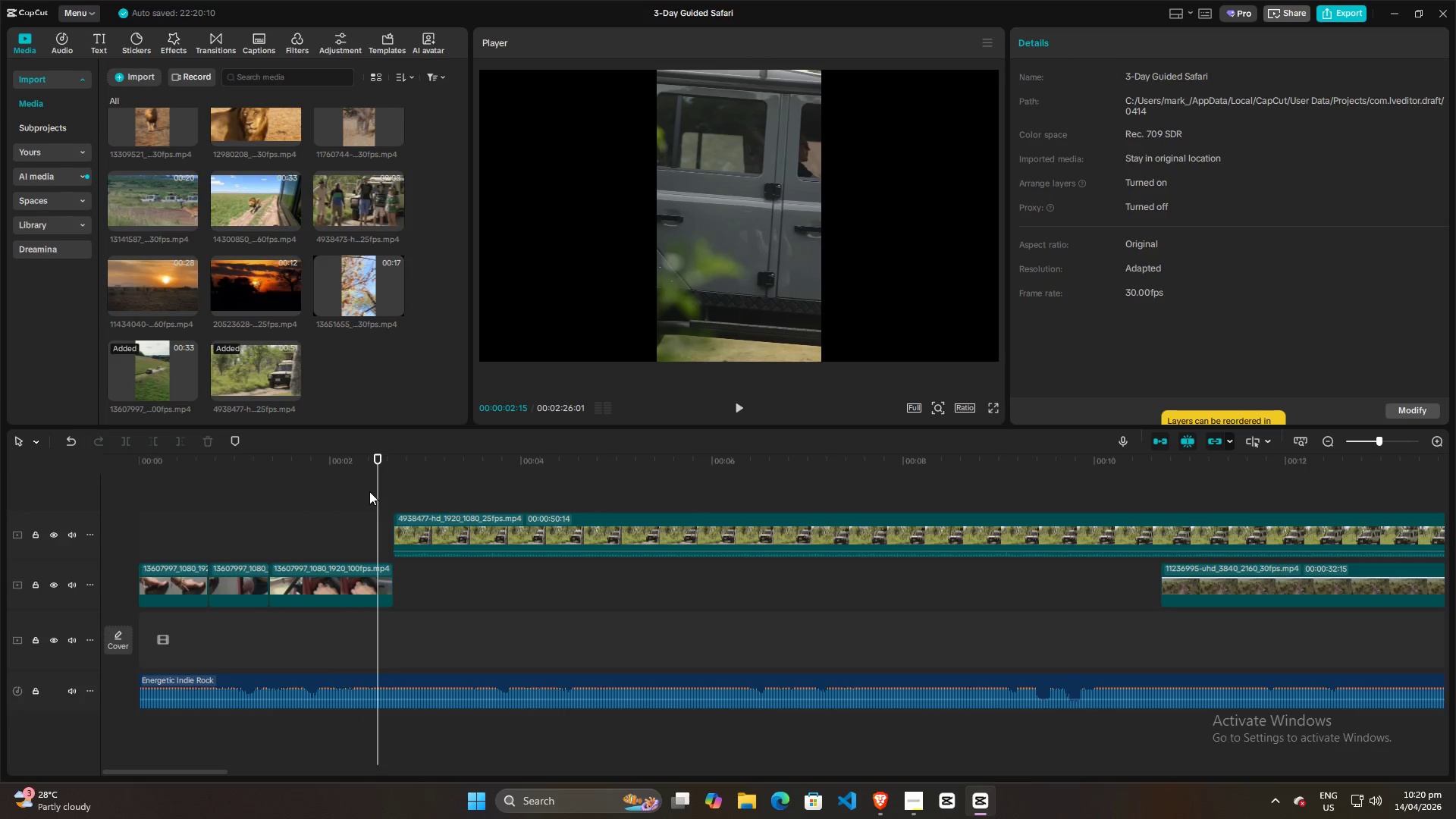 
left_click_drag(start_coordinate=[373, 486], to_coordinate=[308, 489])
 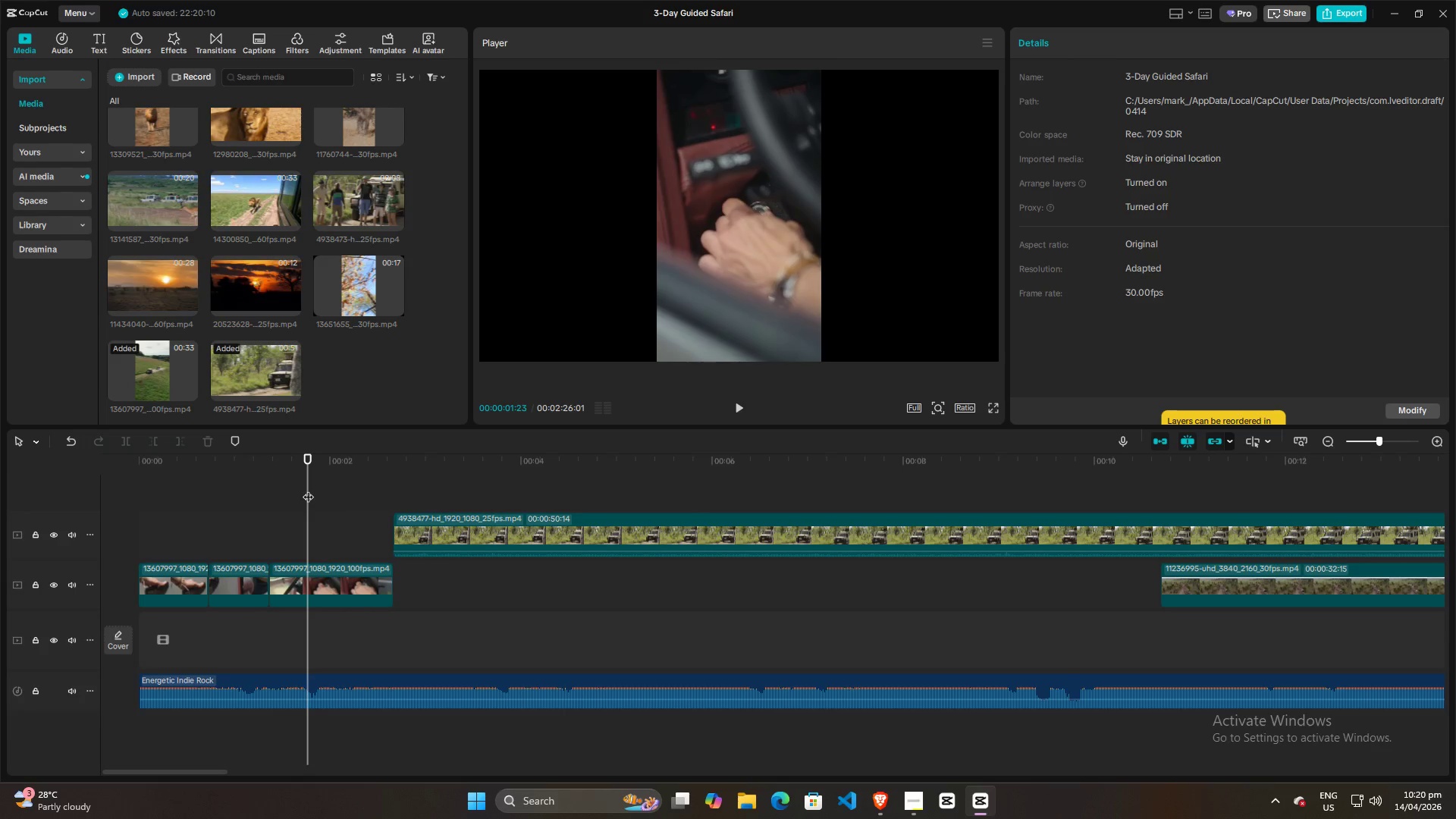 
key(Space)
 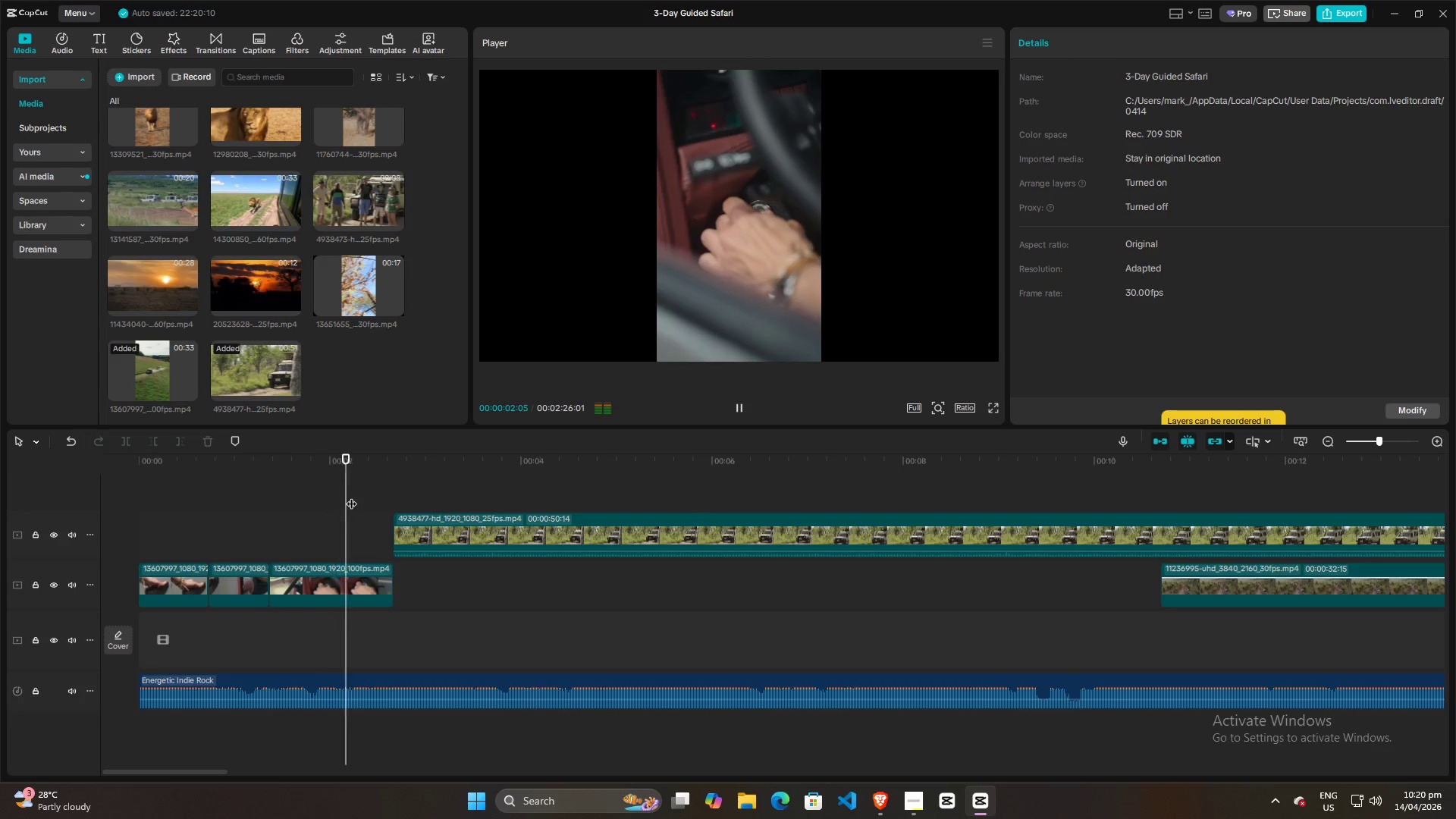 
key(Space)
 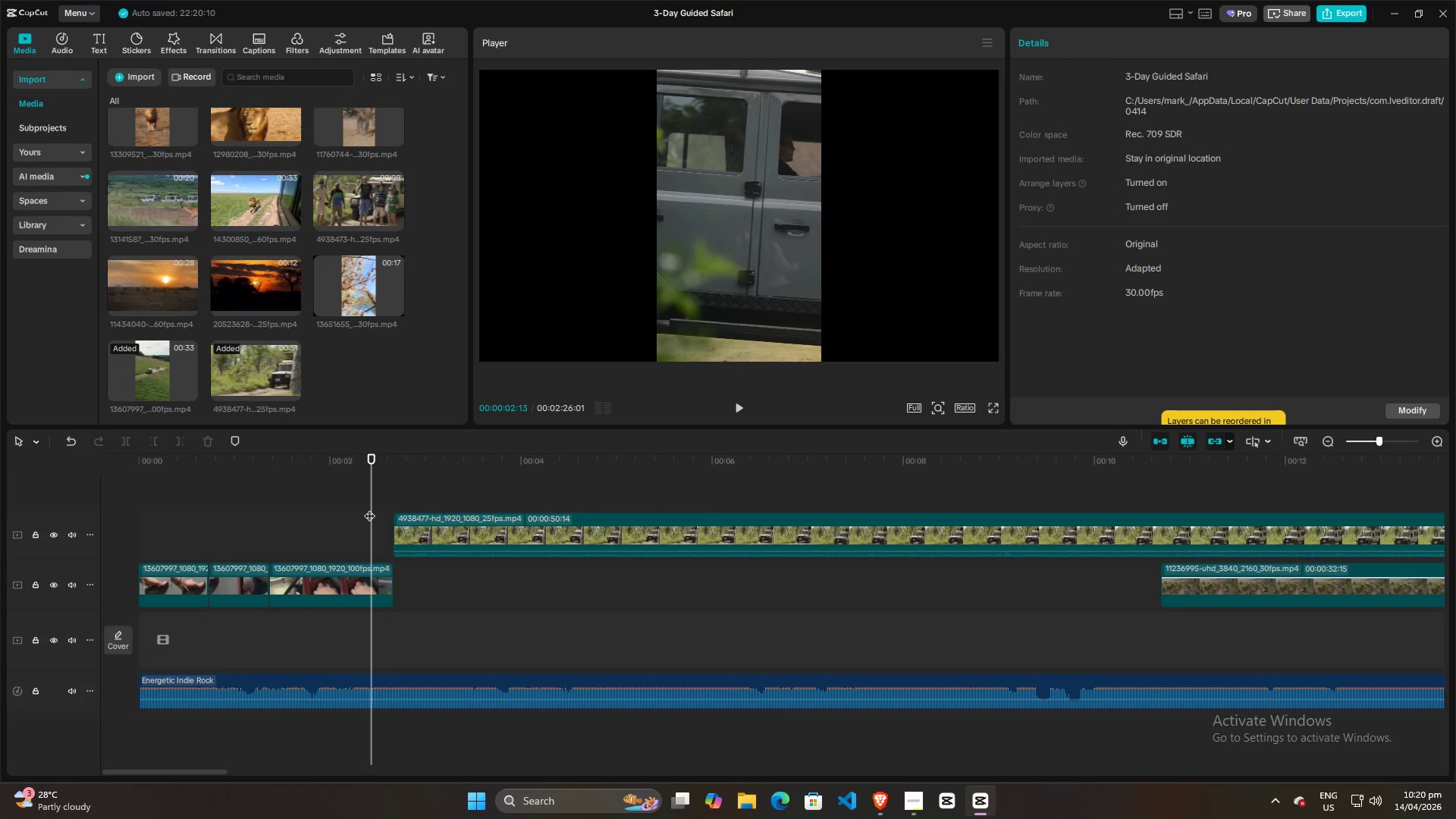 
left_click_drag(start_coordinate=[369, 508], to_coordinate=[306, 510])
 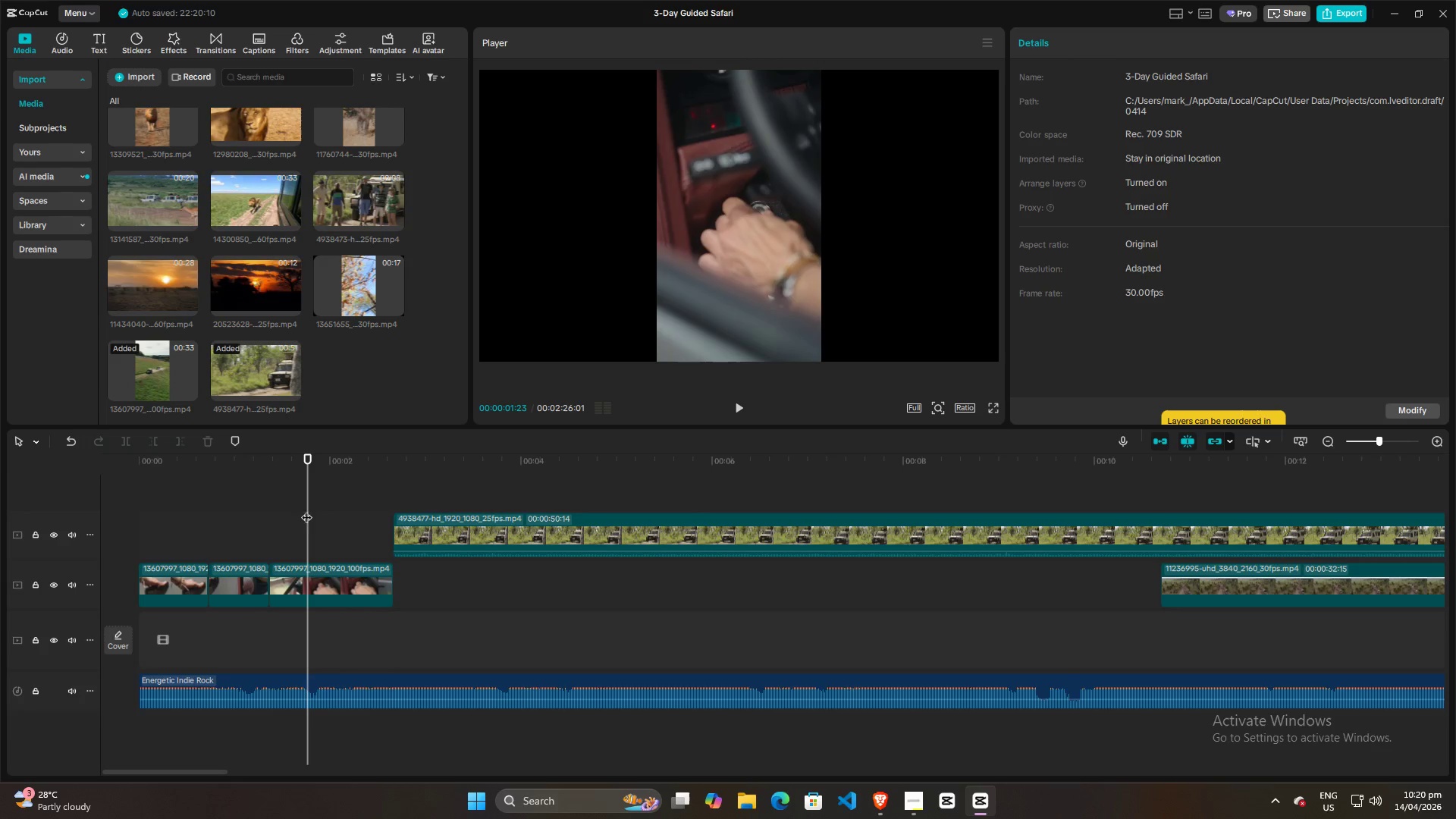 
key(Space)
 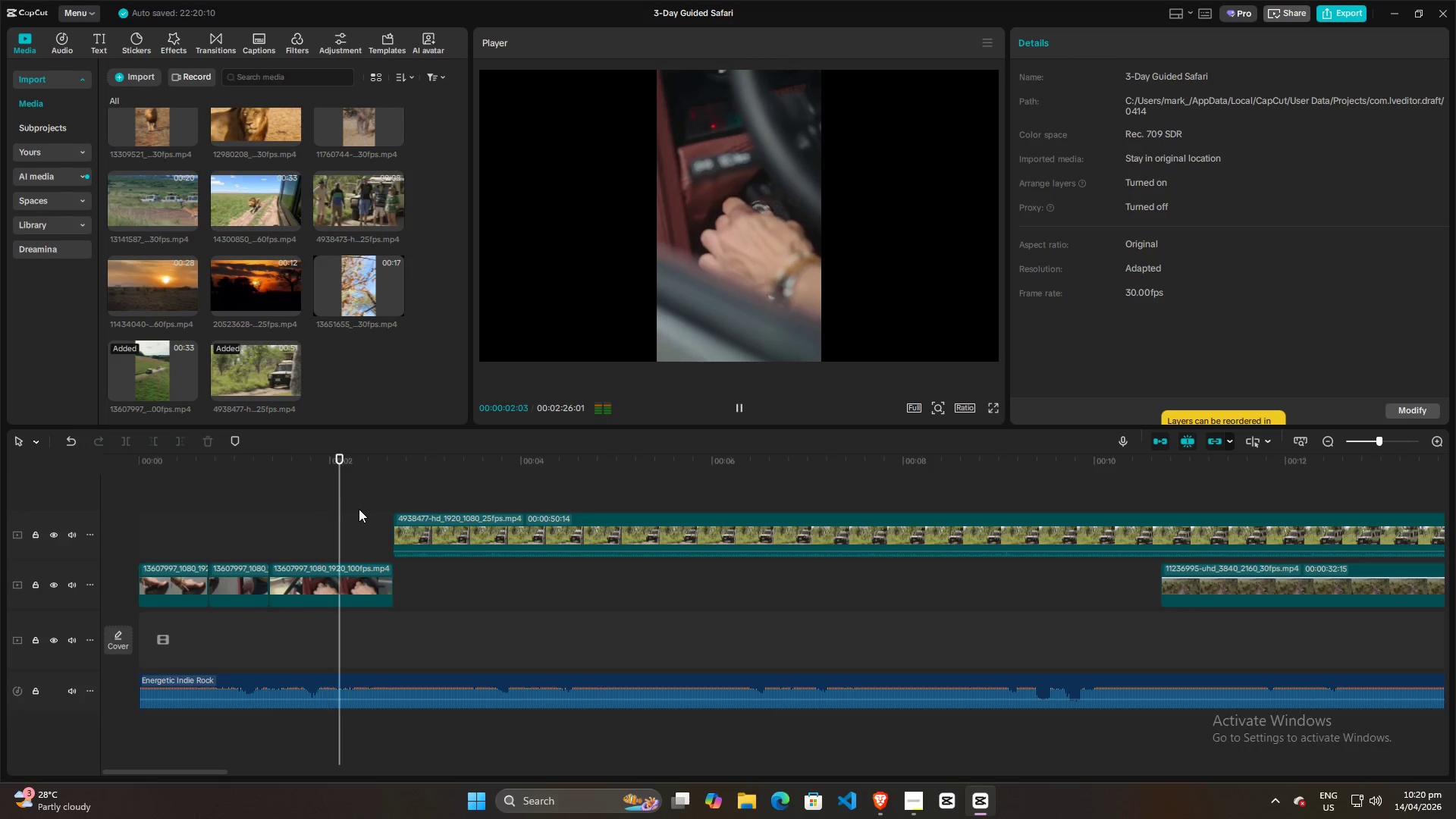 
key(Space)
 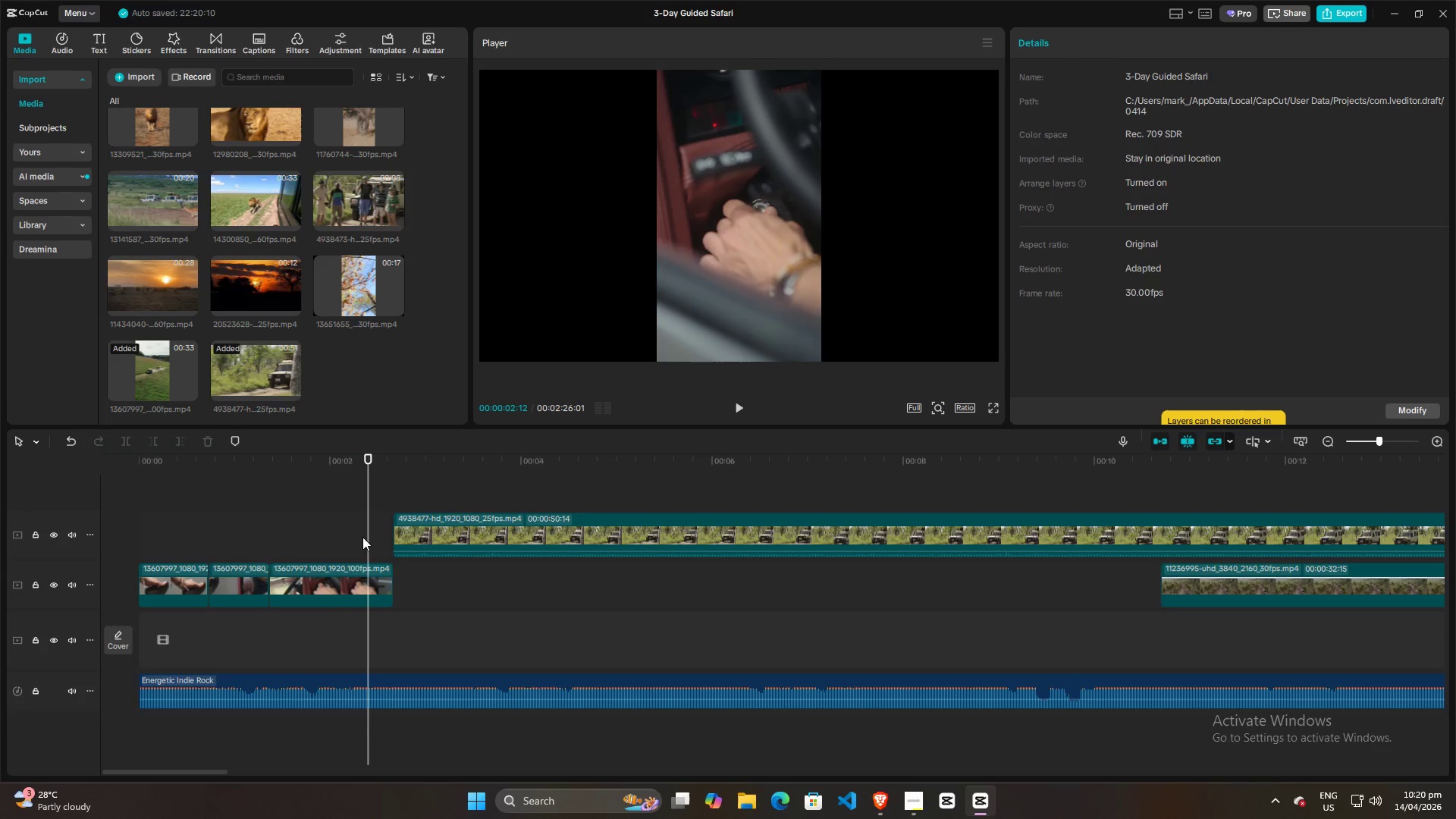 
left_click_drag(start_coordinate=[368, 513], to_coordinate=[300, 513])
 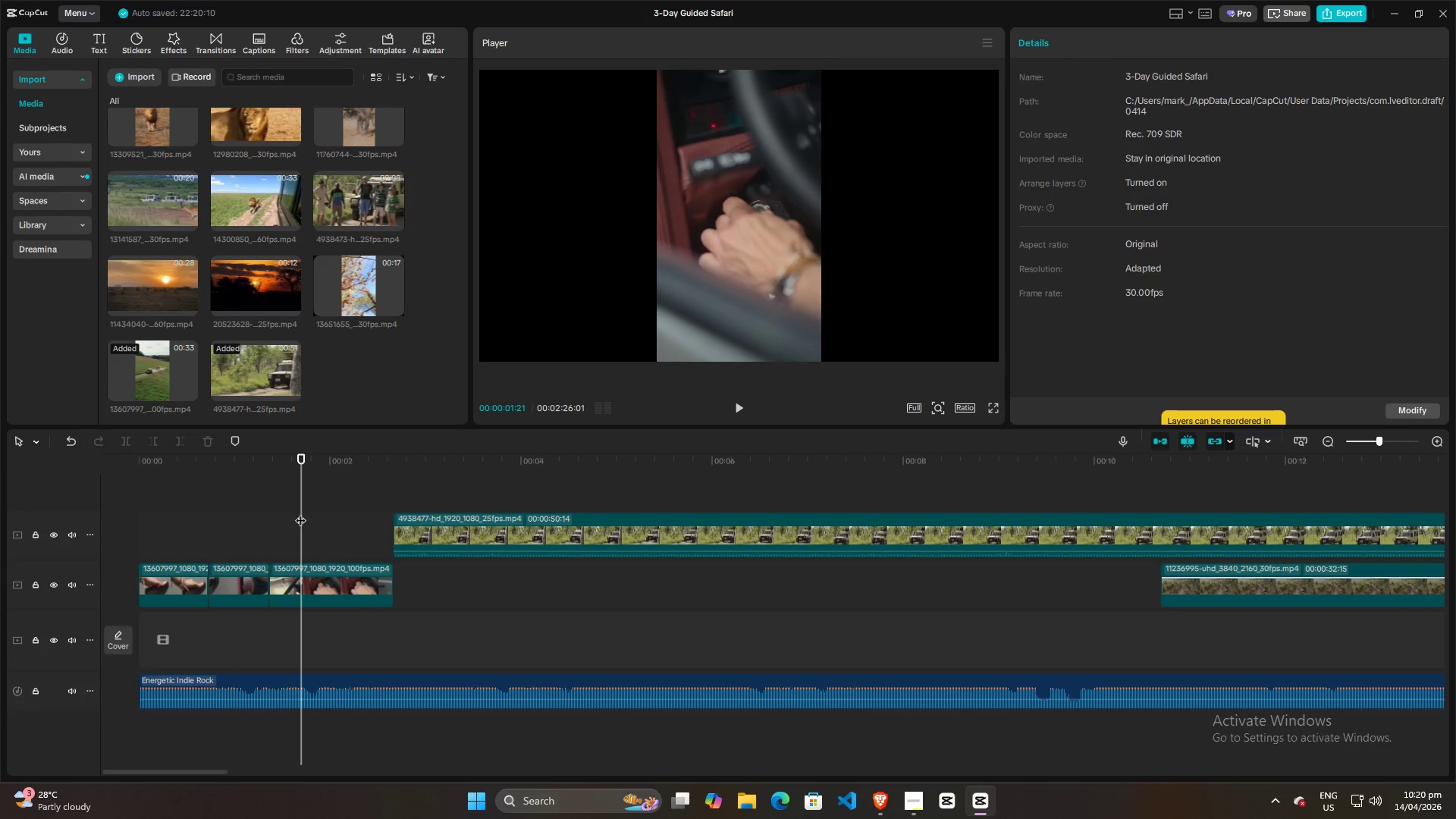 
left_click_drag(start_coordinate=[300, 513], to_coordinate=[250, 509])
 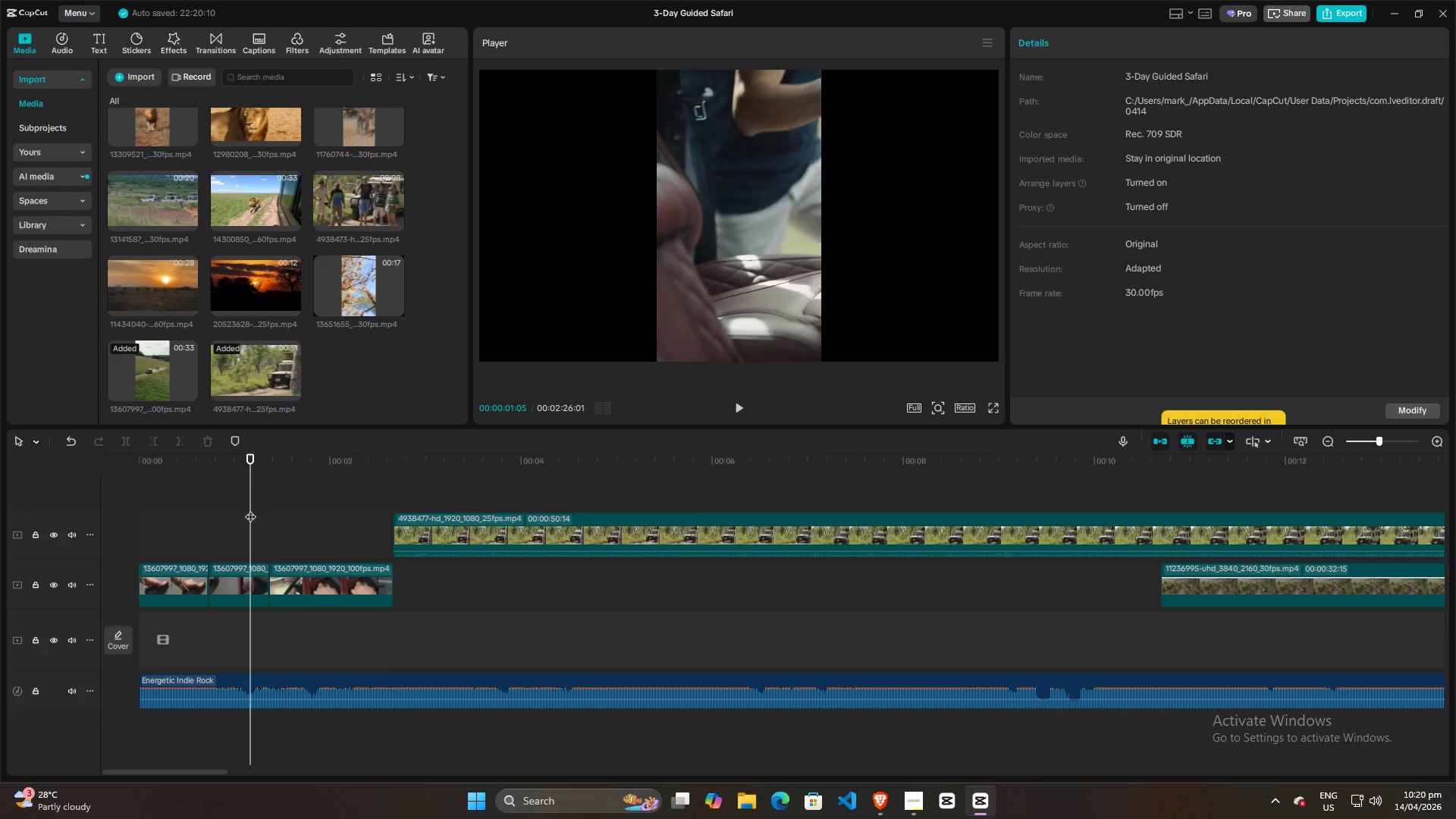 
key(Space)
 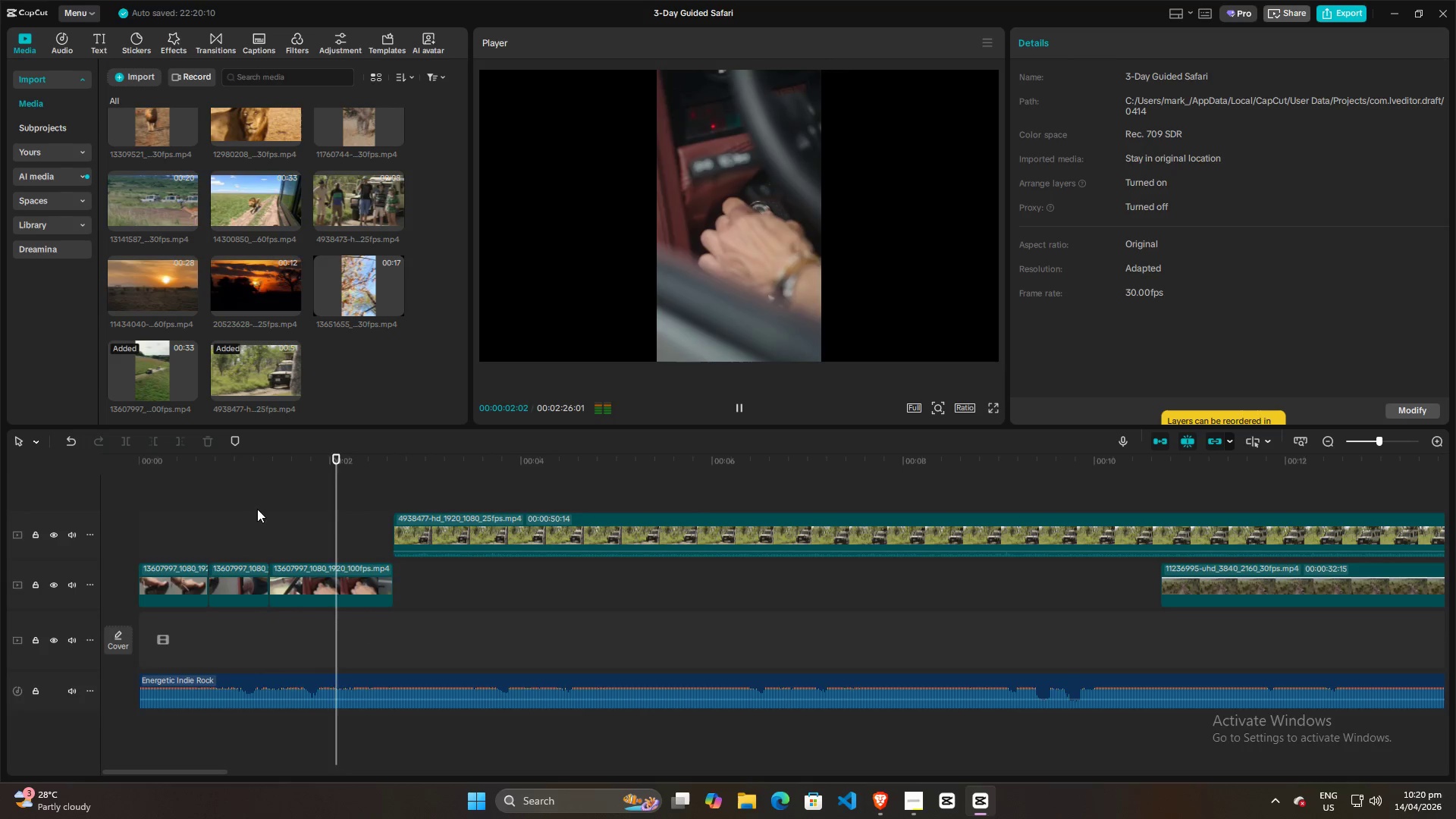 
key(Space)
 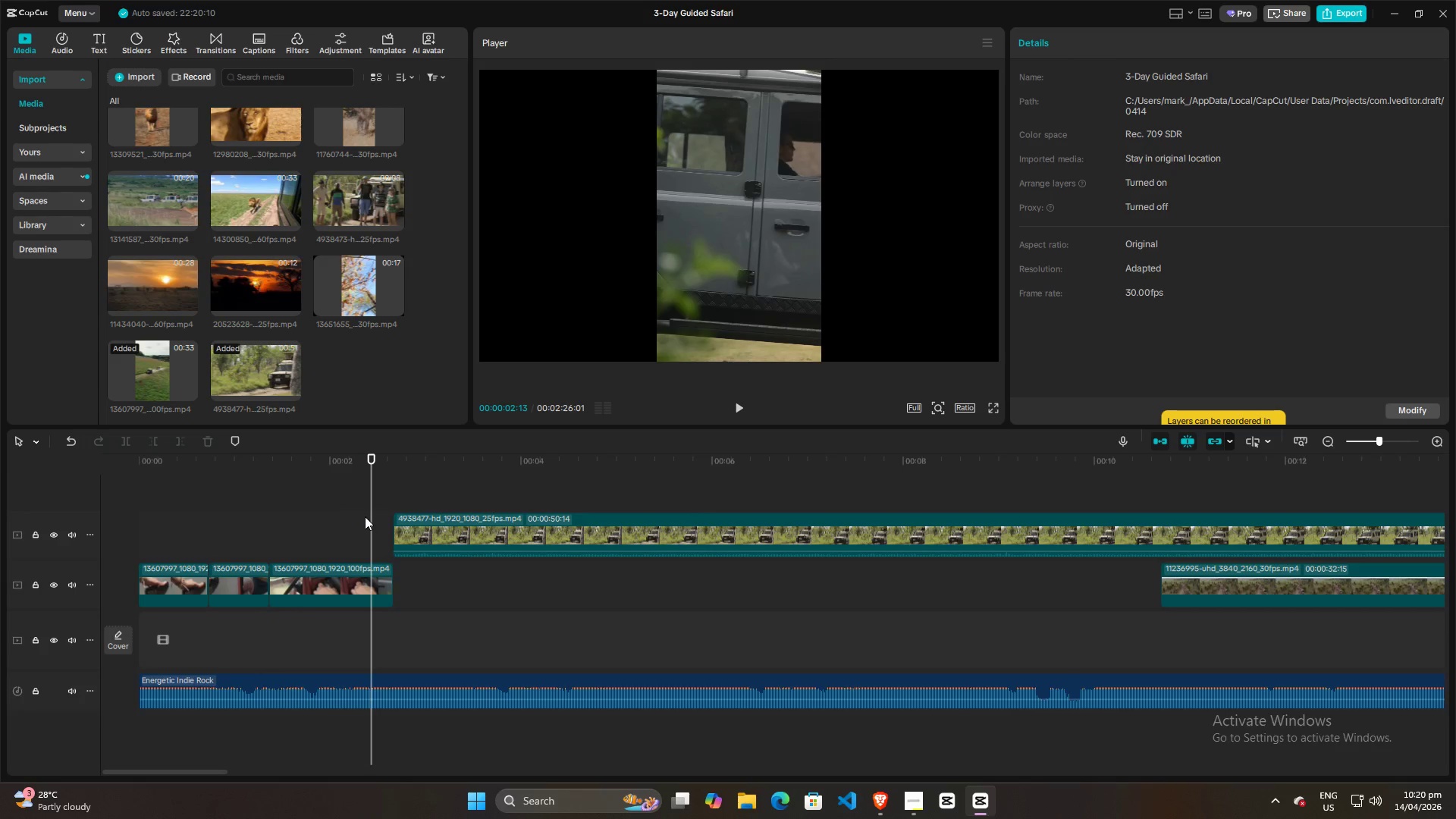 
left_click_drag(start_coordinate=[366, 515], to_coordinate=[347, 515])
 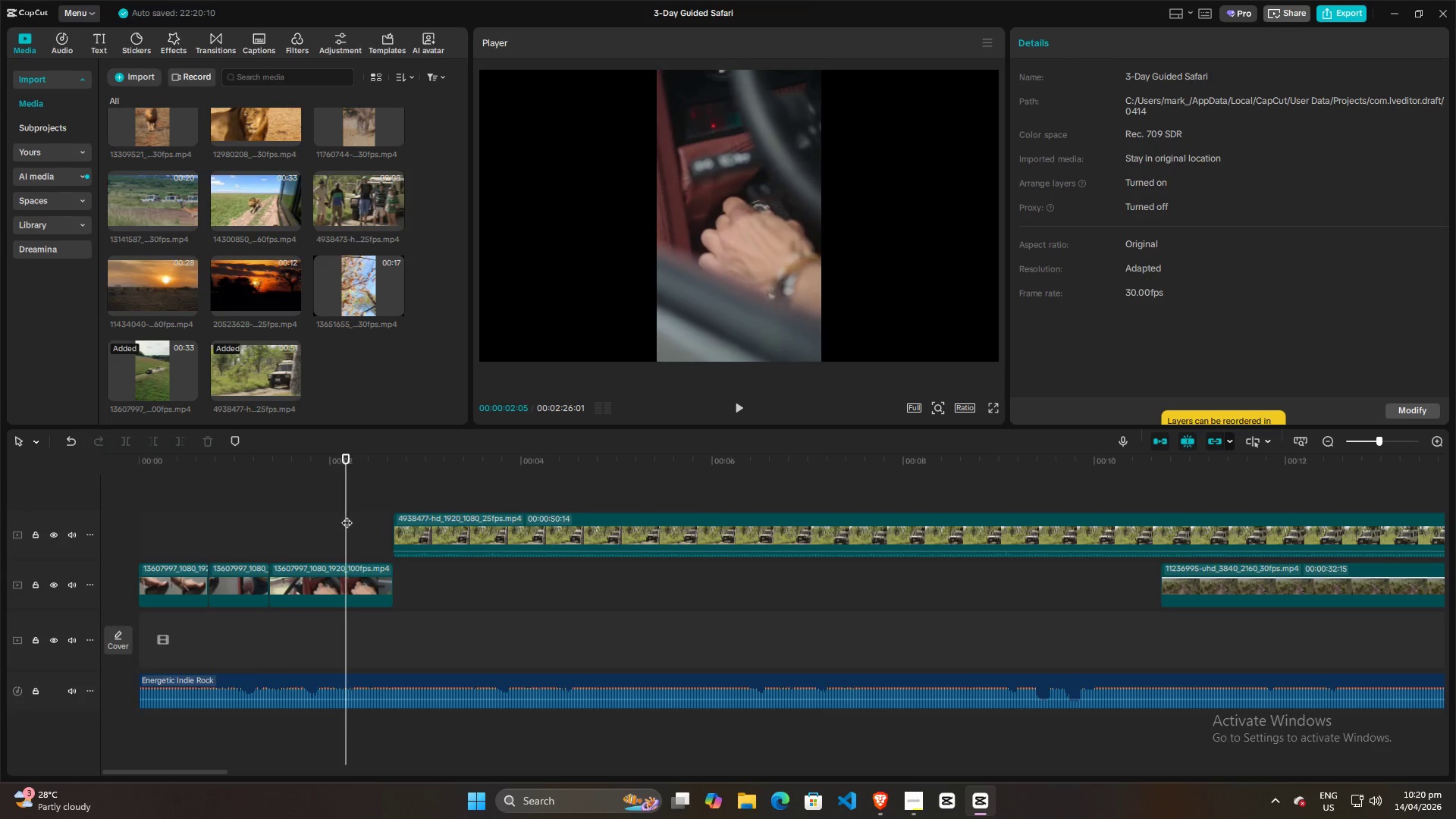 
key(Space)
 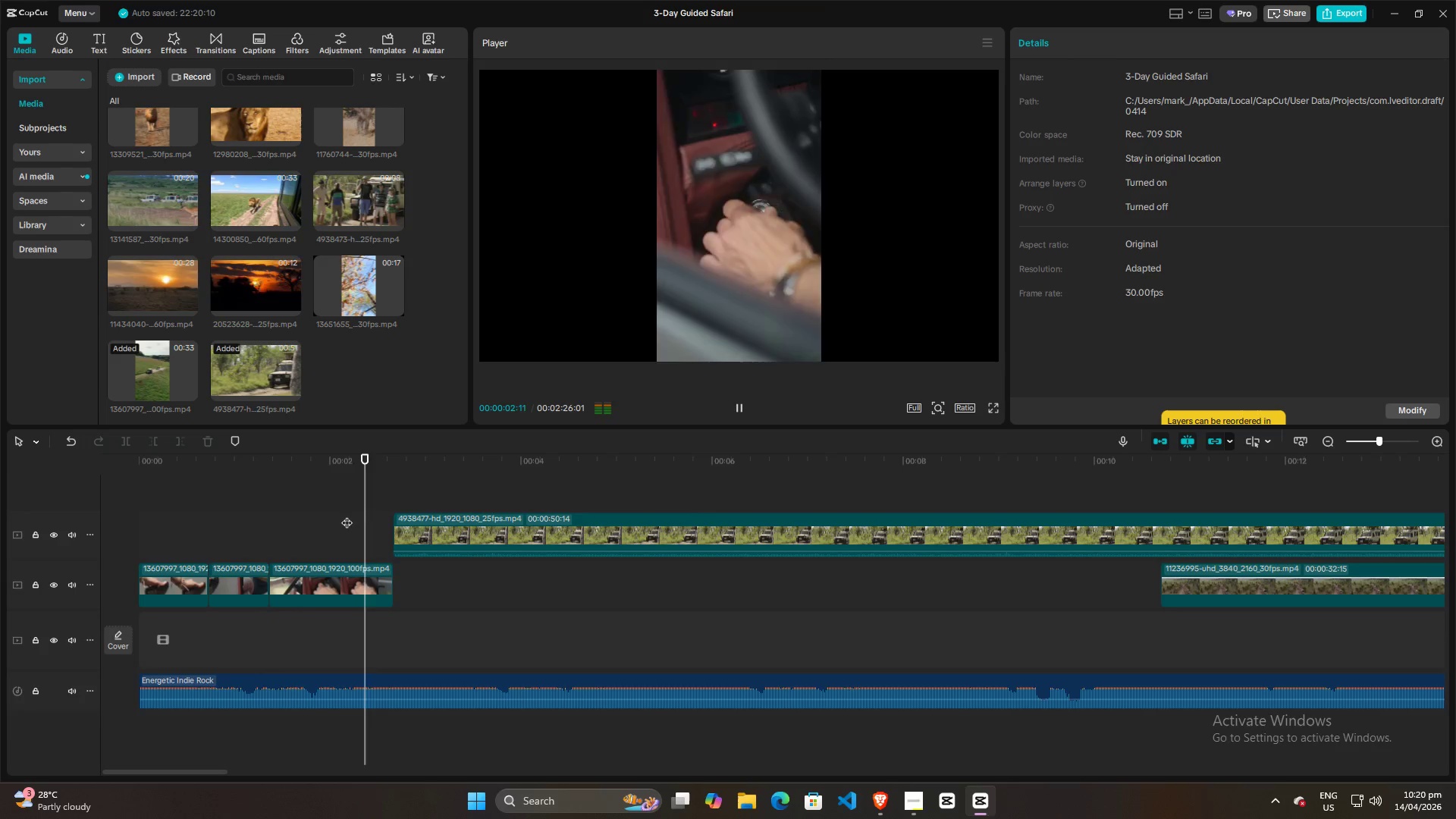 
key(Space)
 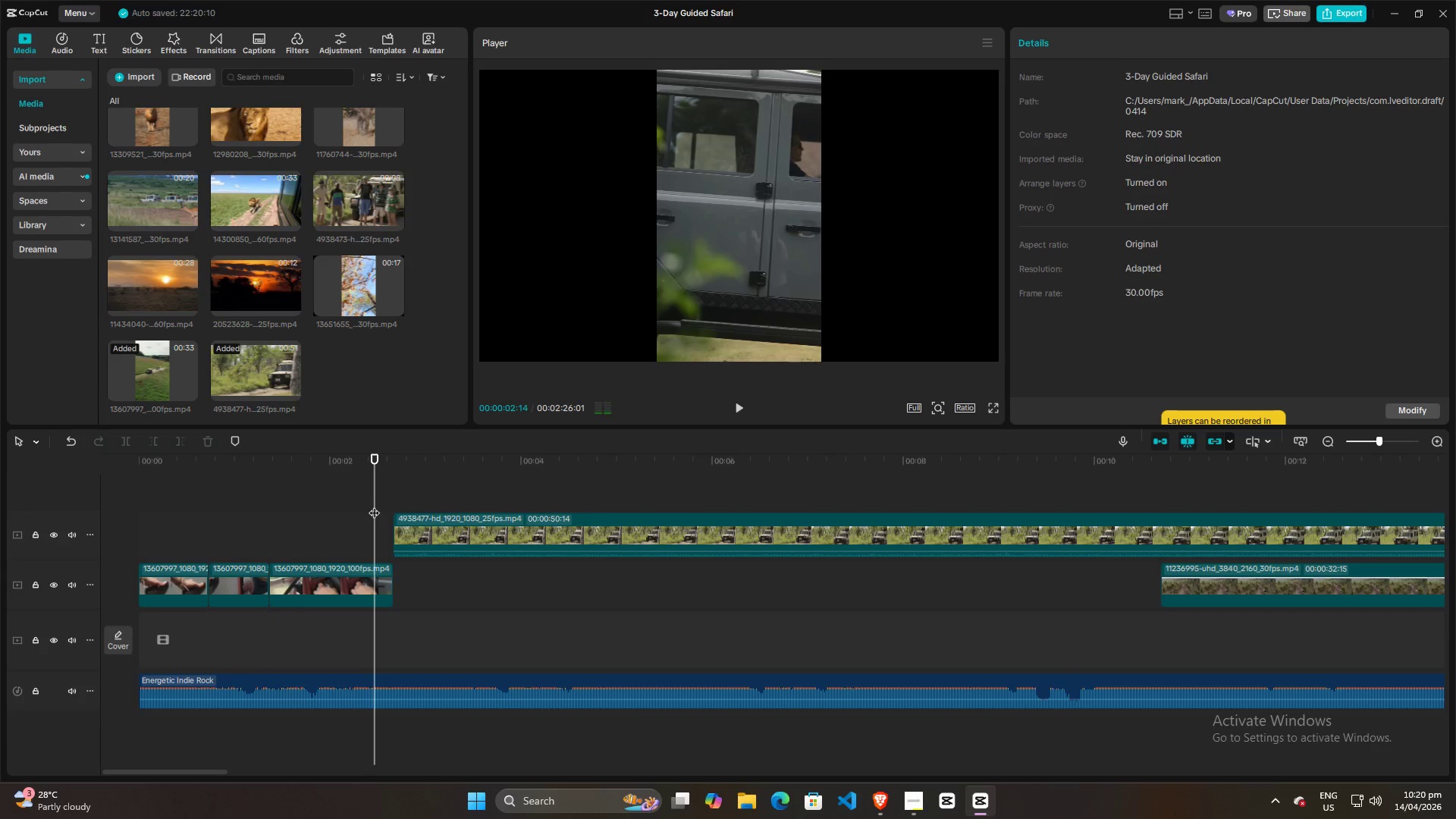 
left_click_drag(start_coordinate=[374, 505], to_coordinate=[283, 505])
 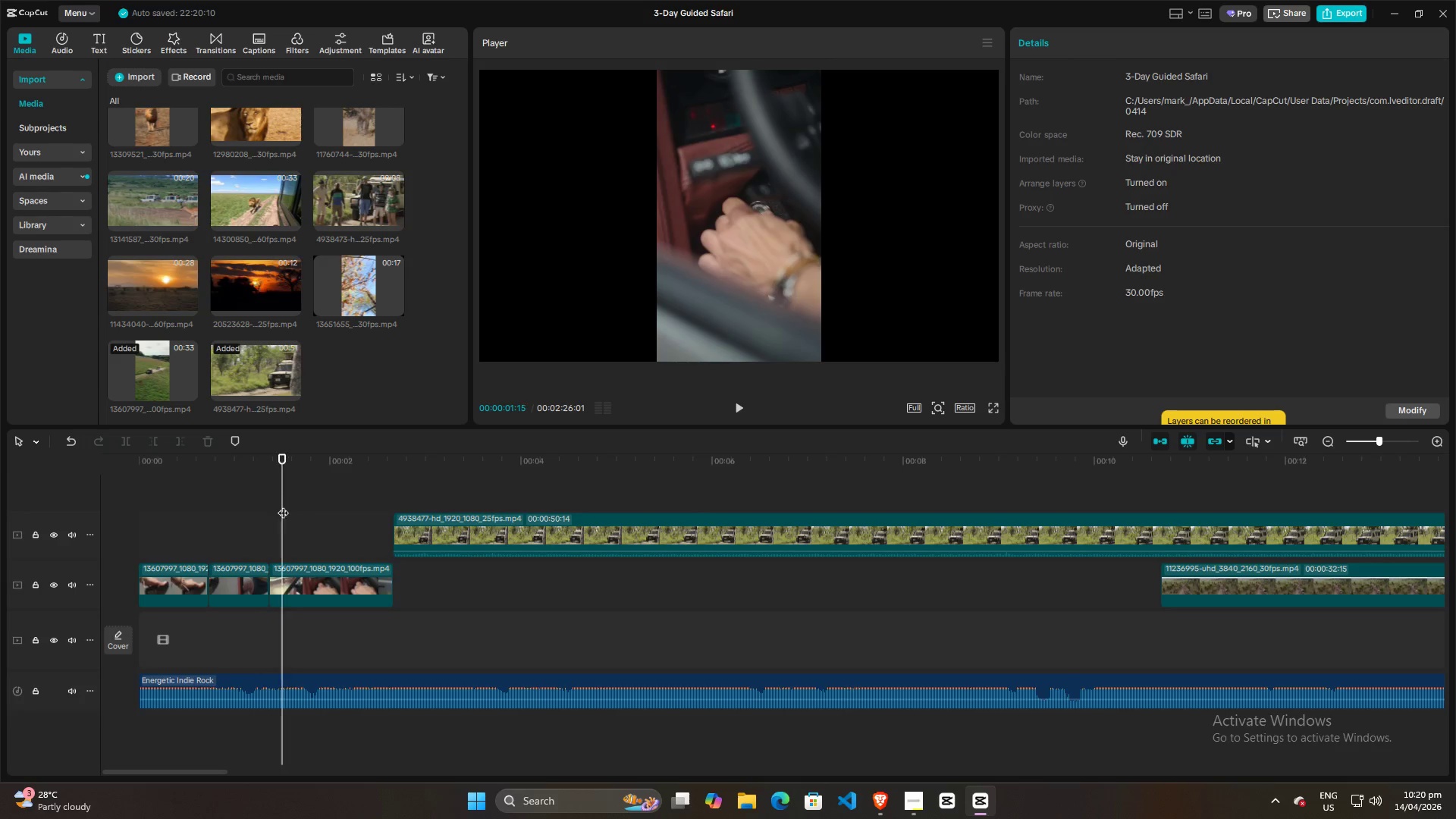 
key(Space)
 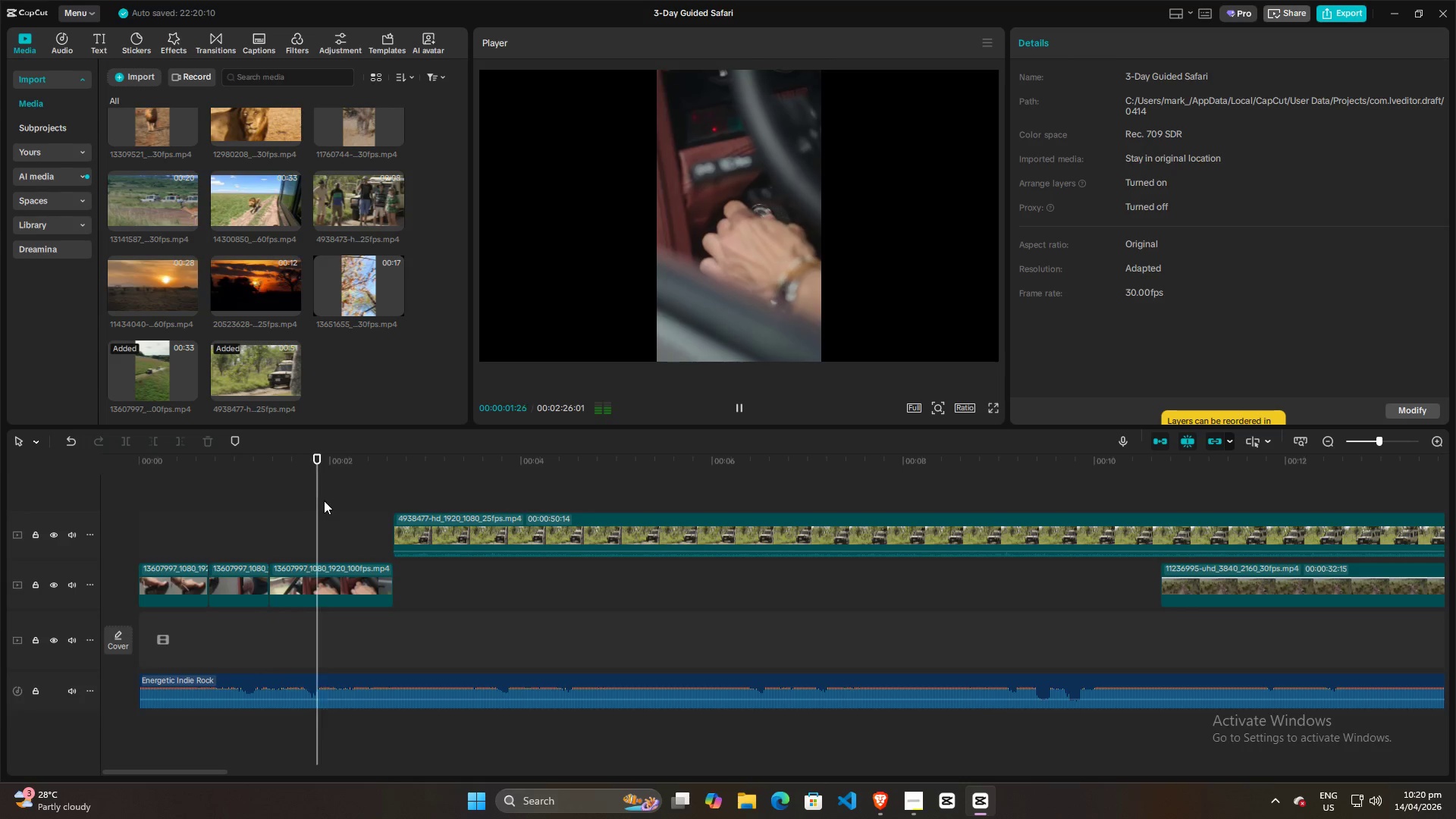 
key(Space)
 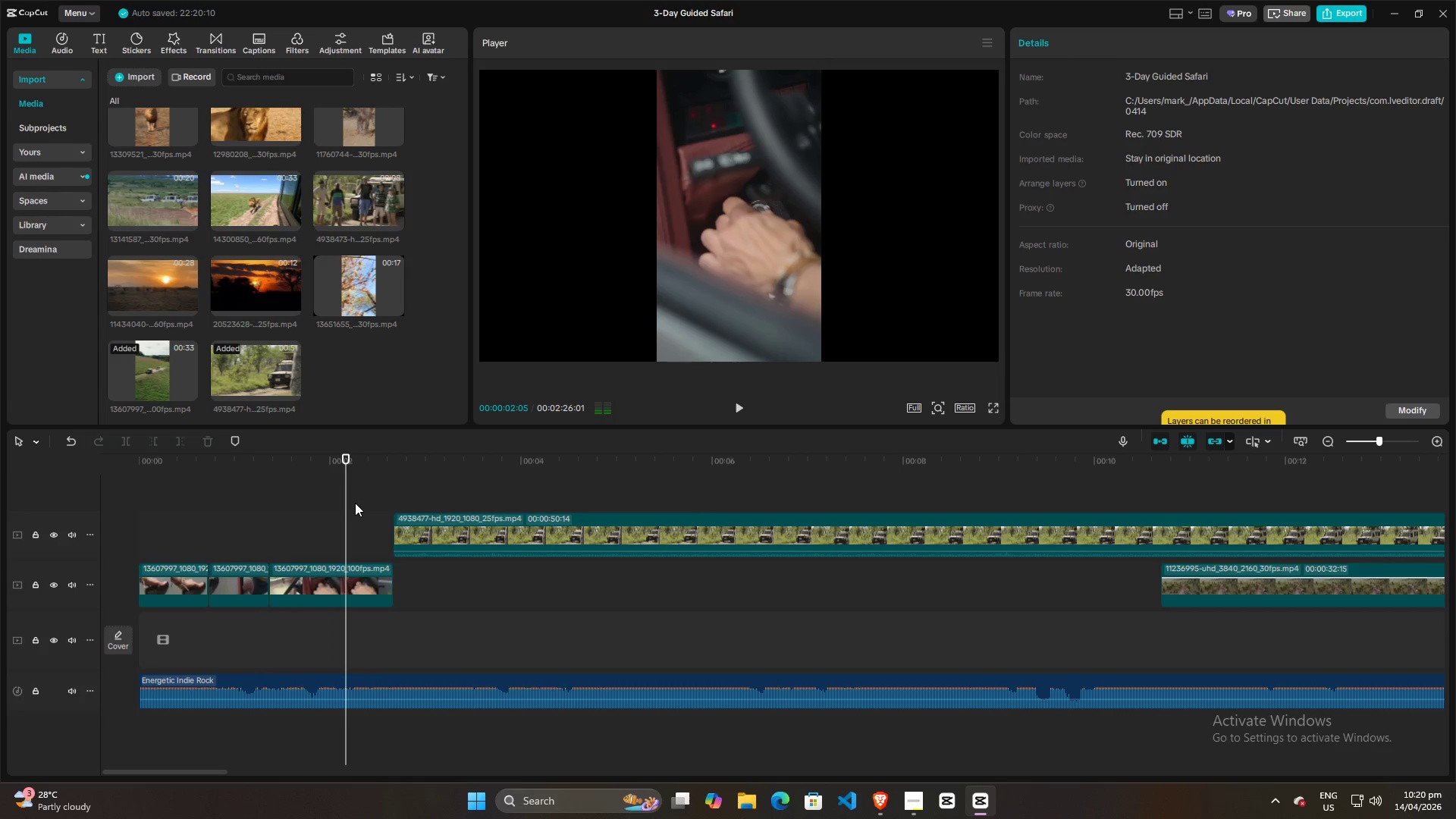 
key(Space)
 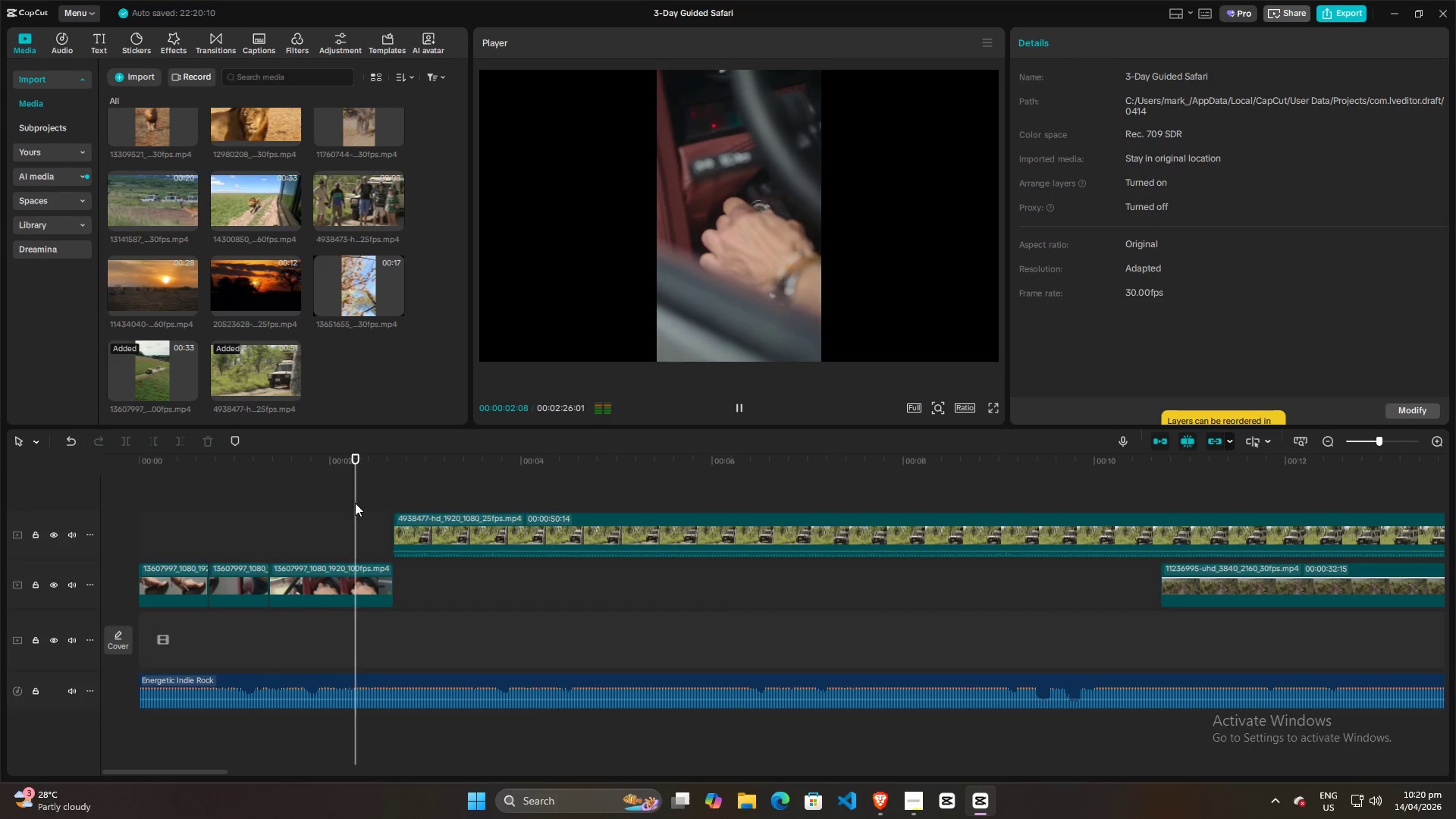 
key(Space)
 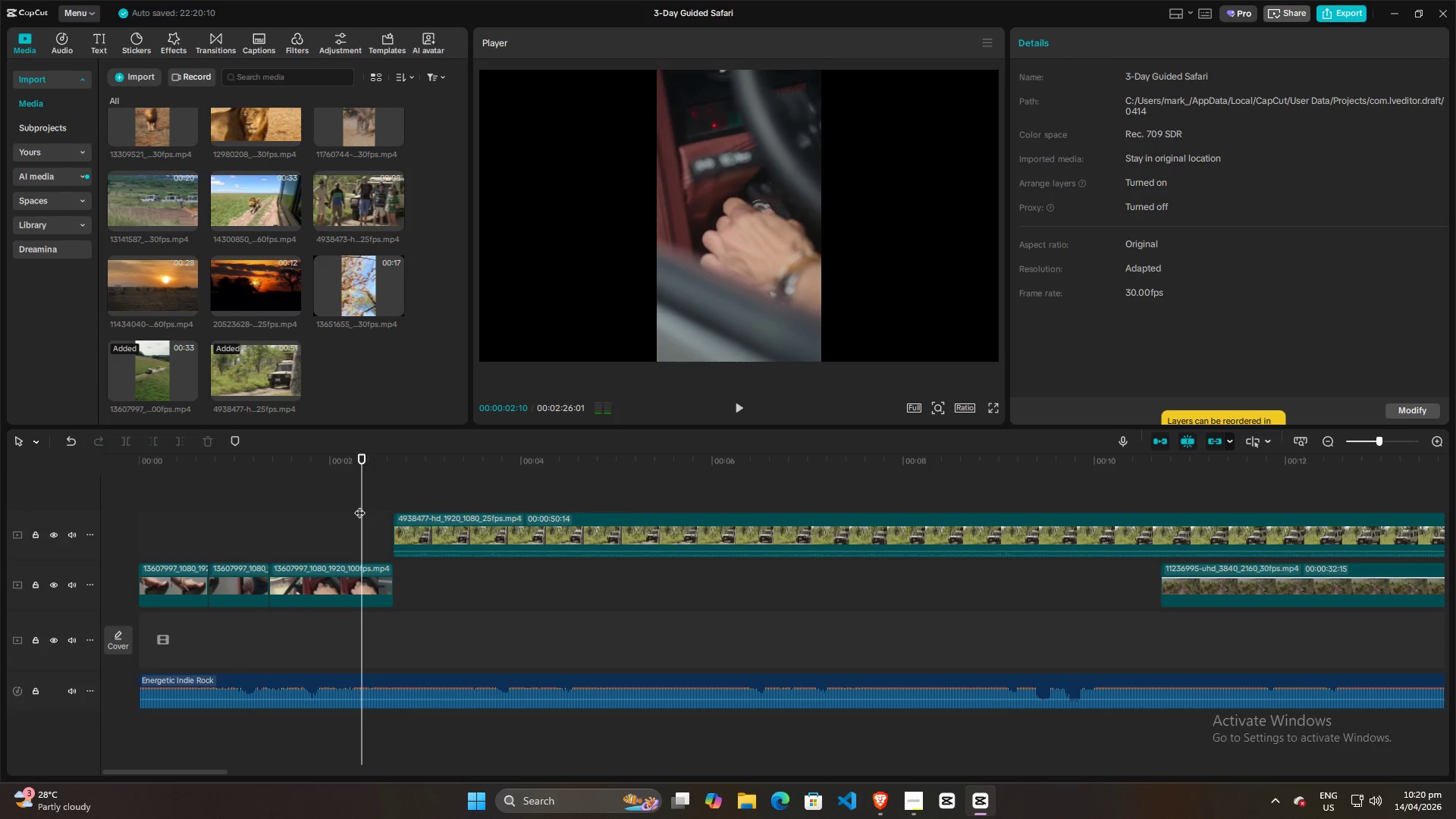 
left_click_drag(start_coordinate=[359, 505], to_coordinate=[280, 507])
 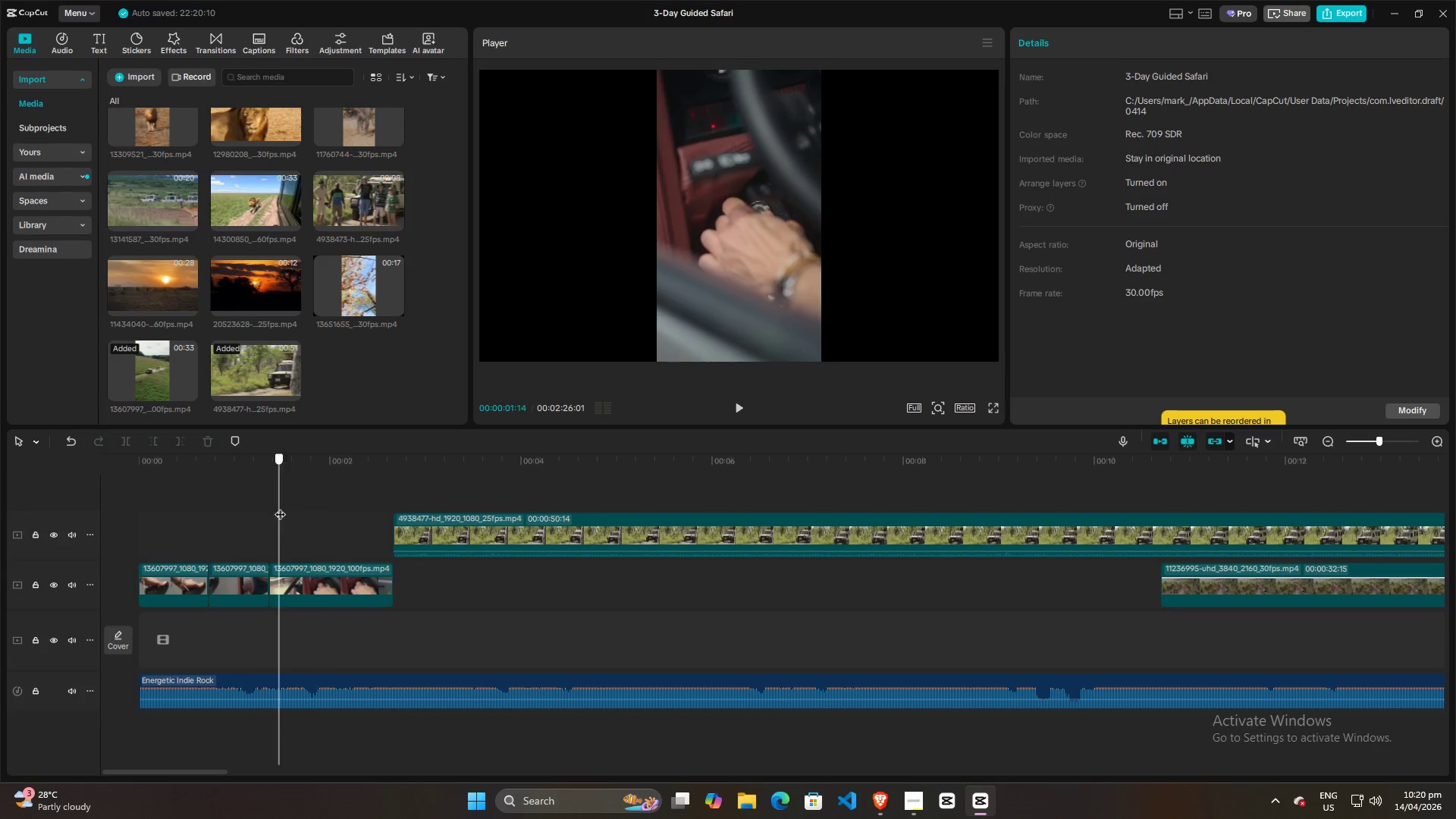 
key(Space)
 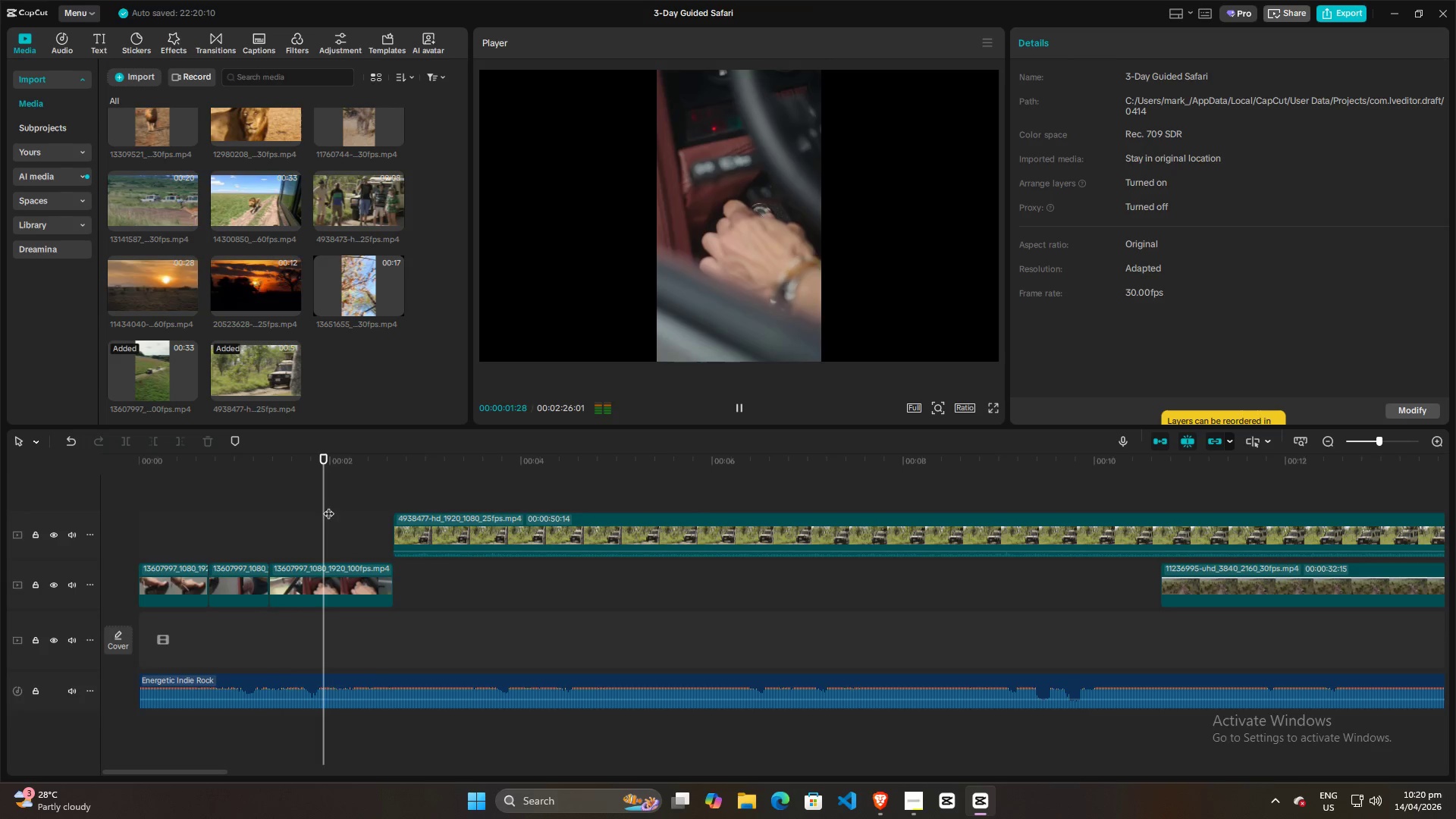 
key(Space)
 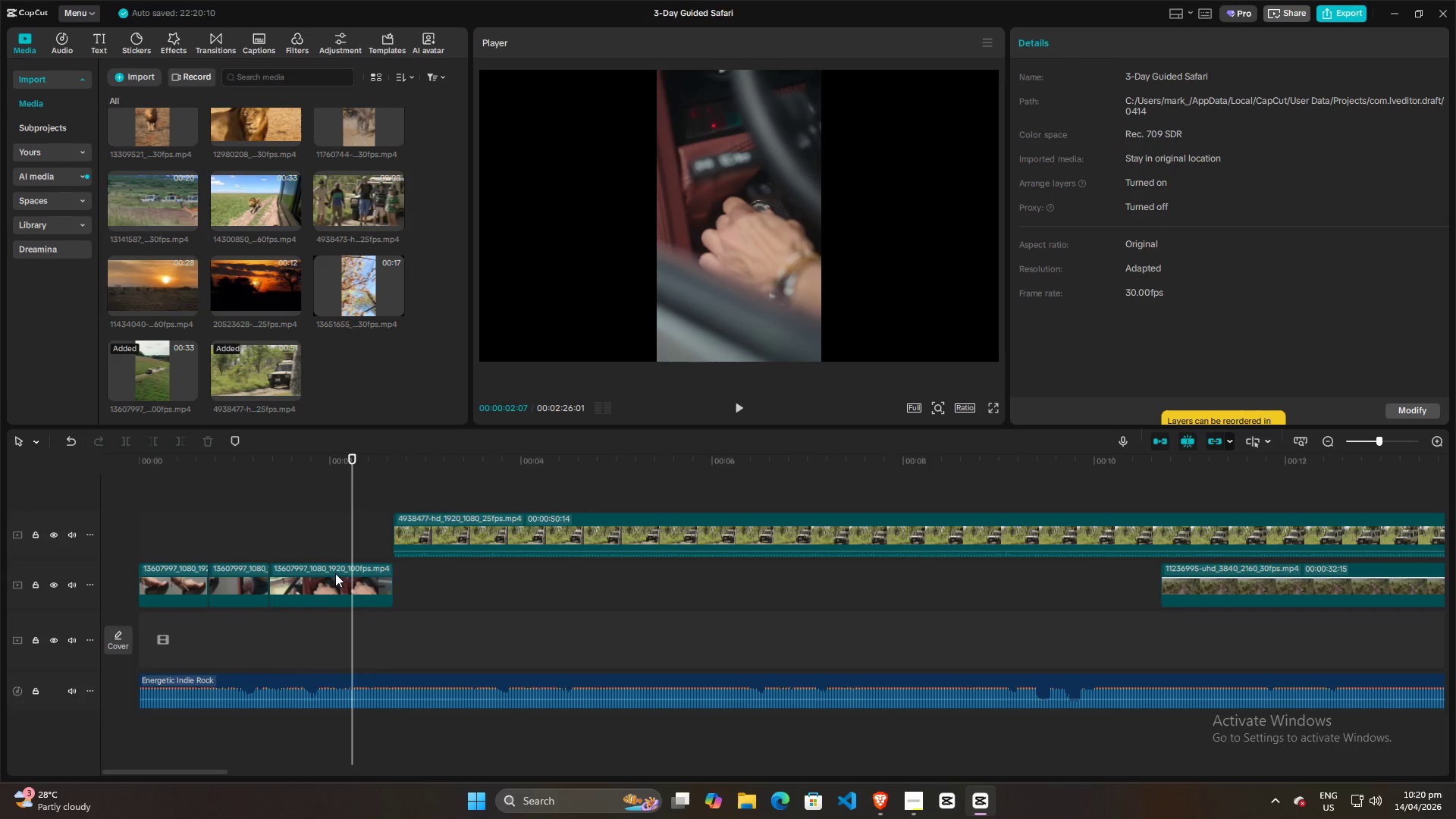 
key(Space)
 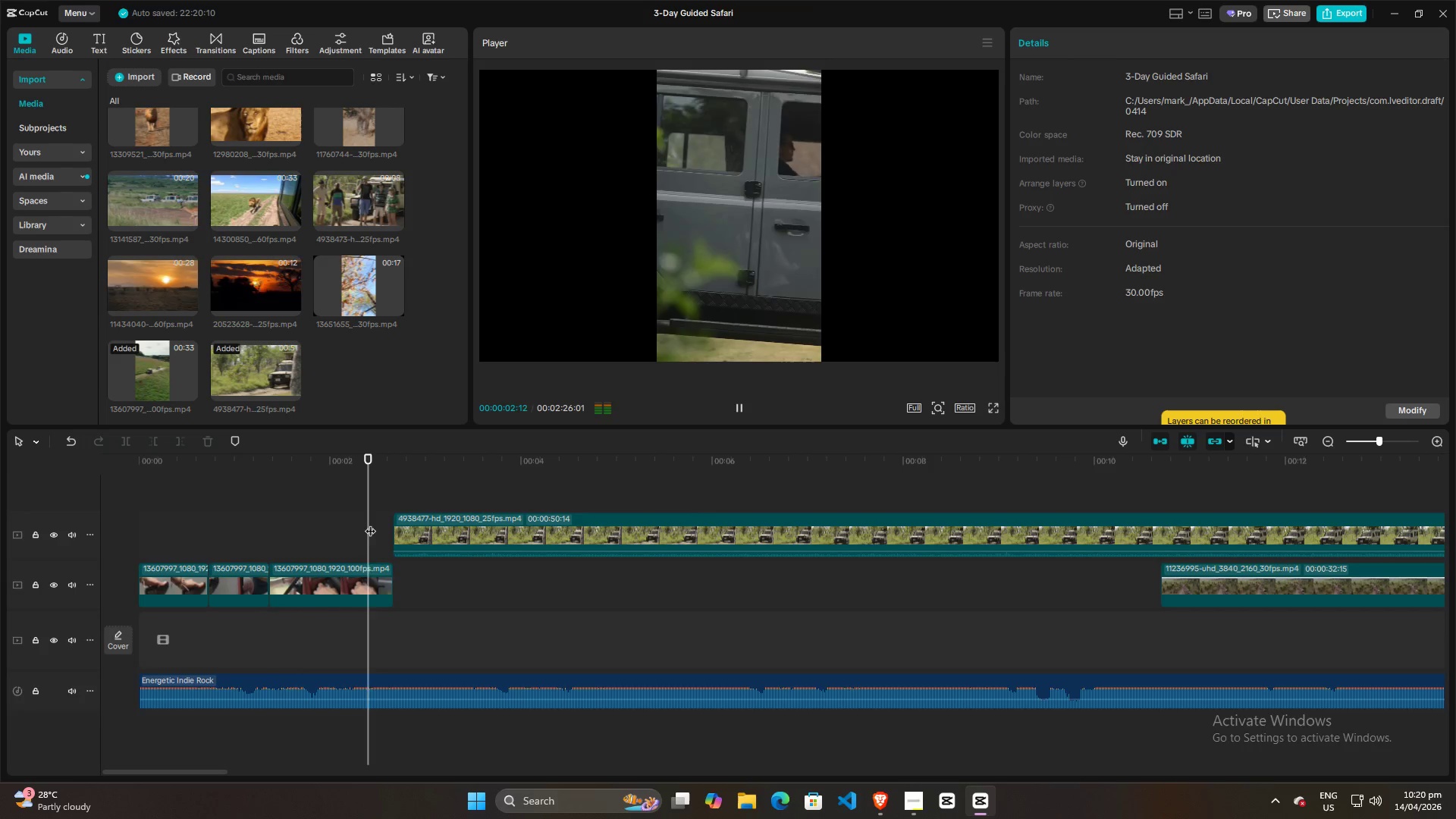 
key(Space)
 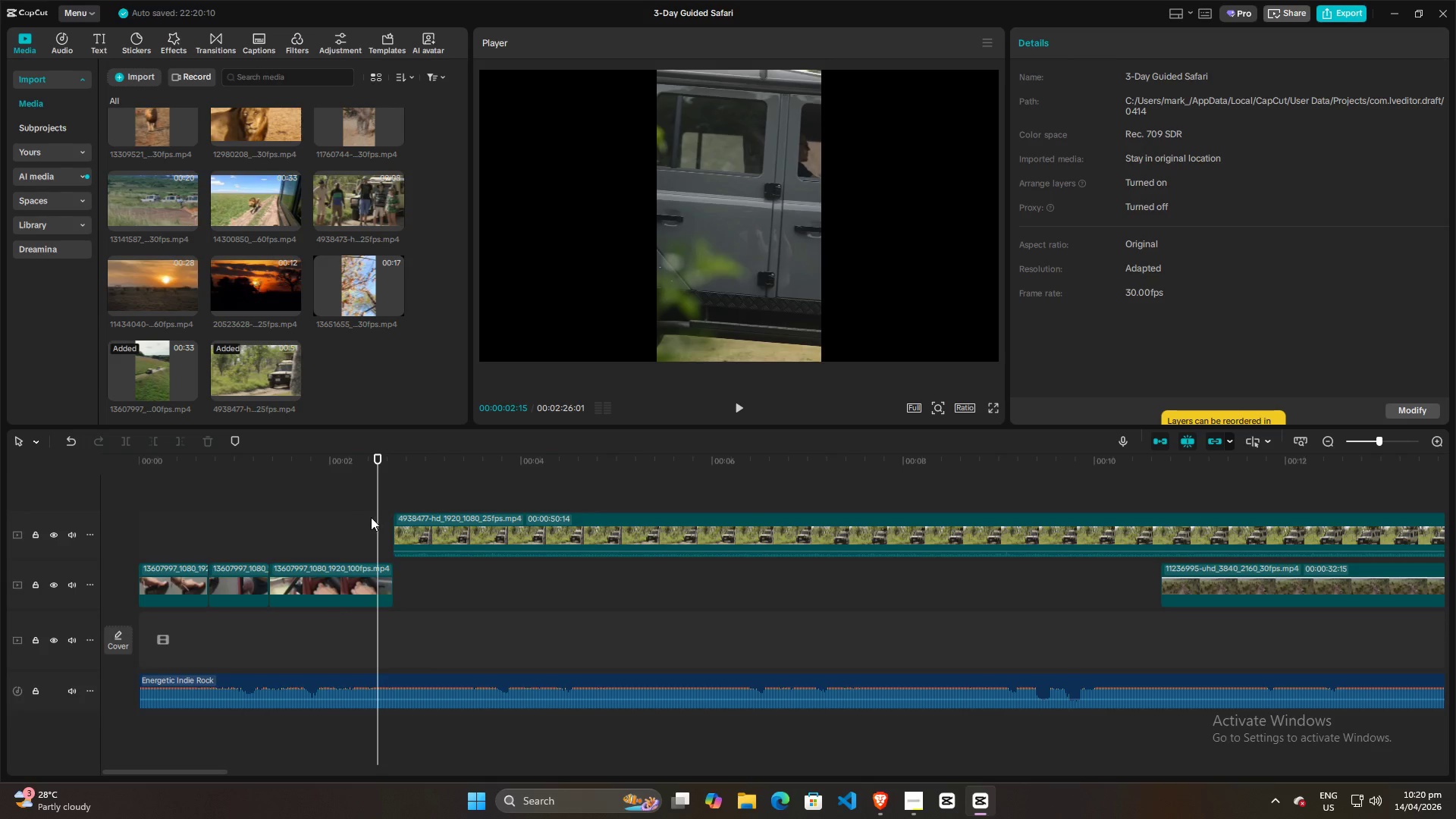 
left_click_drag(start_coordinate=[375, 513], to_coordinate=[369, 514])
 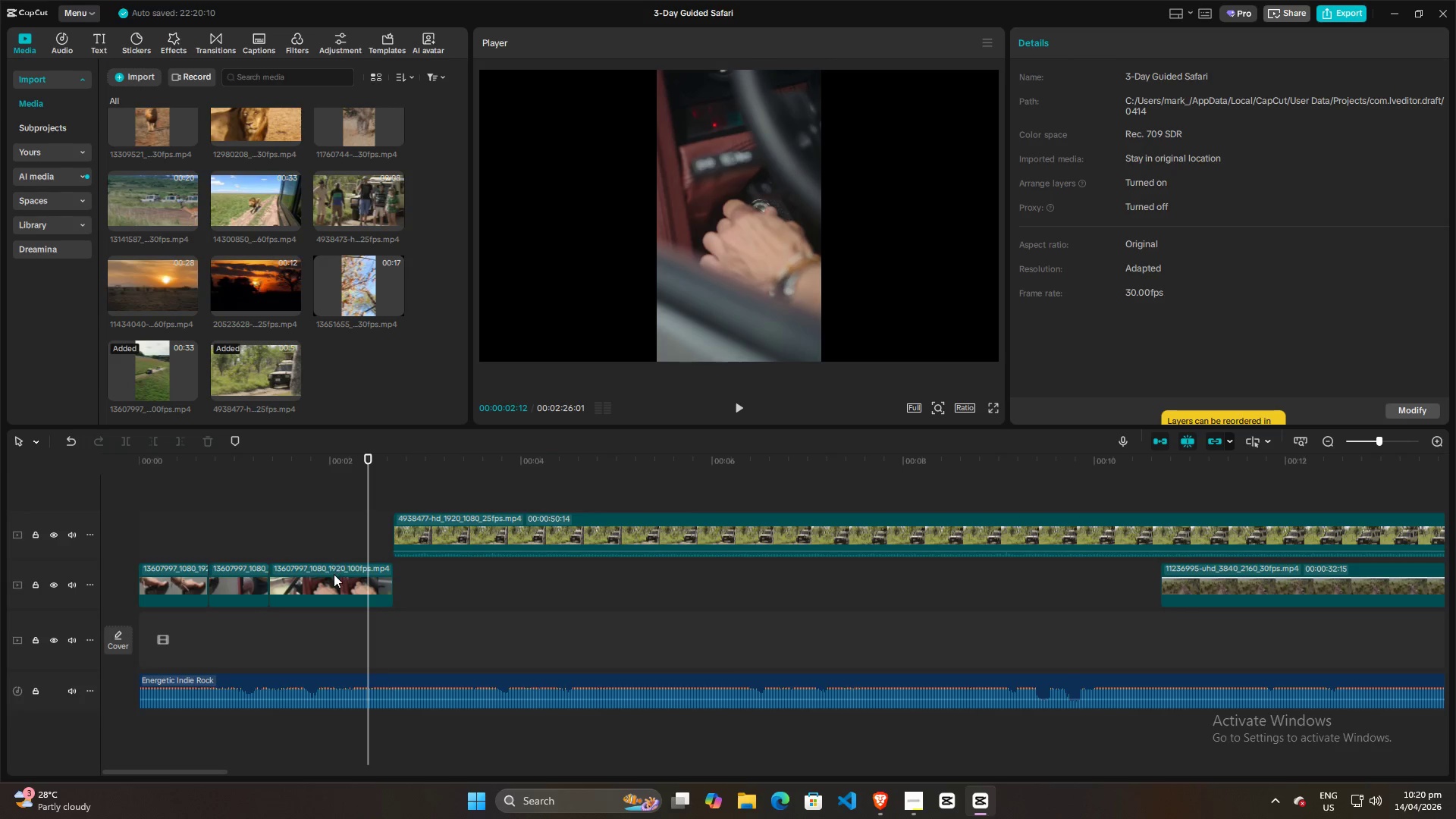 
left_click([334, 574])
 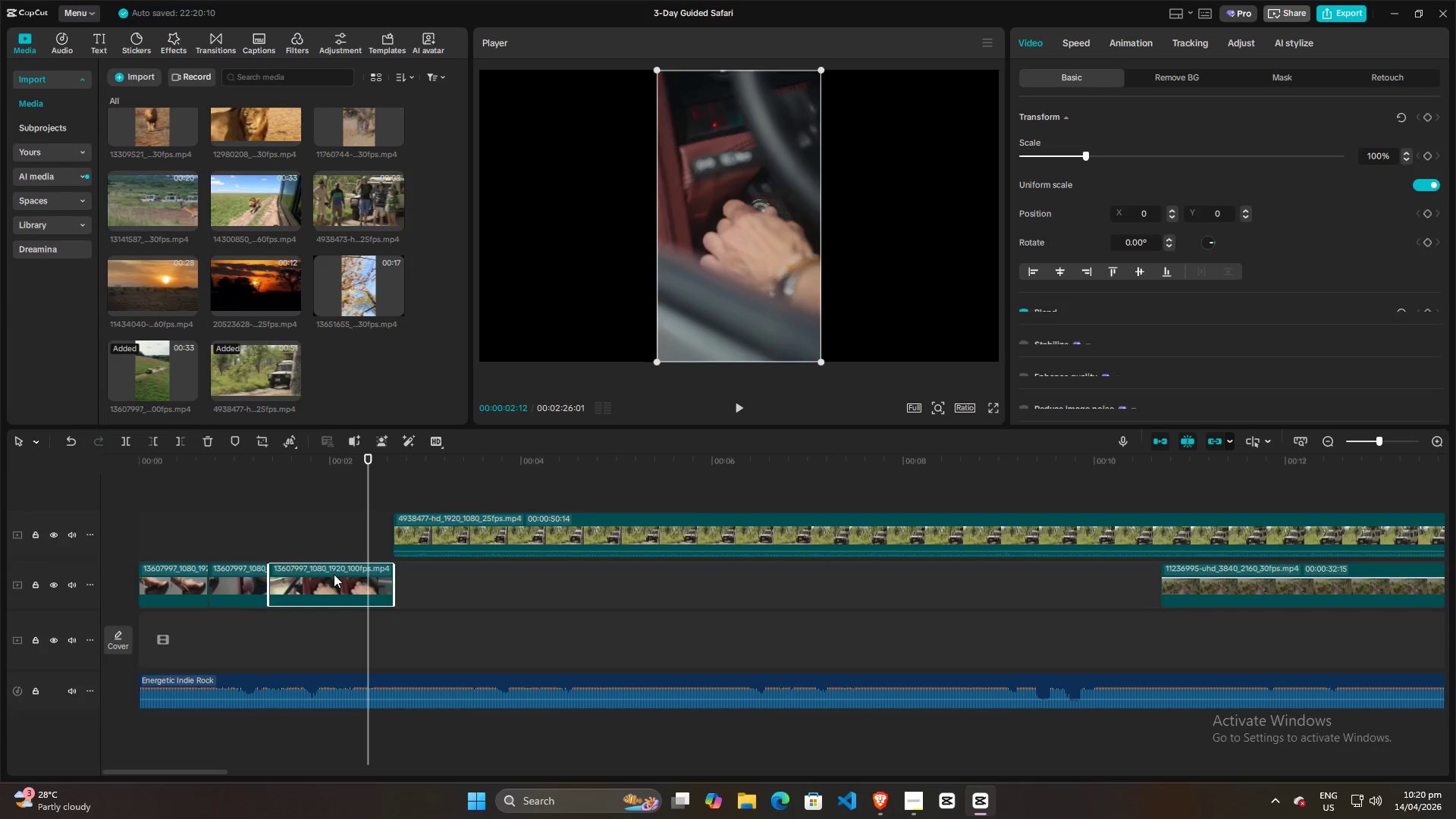 
key(W)
 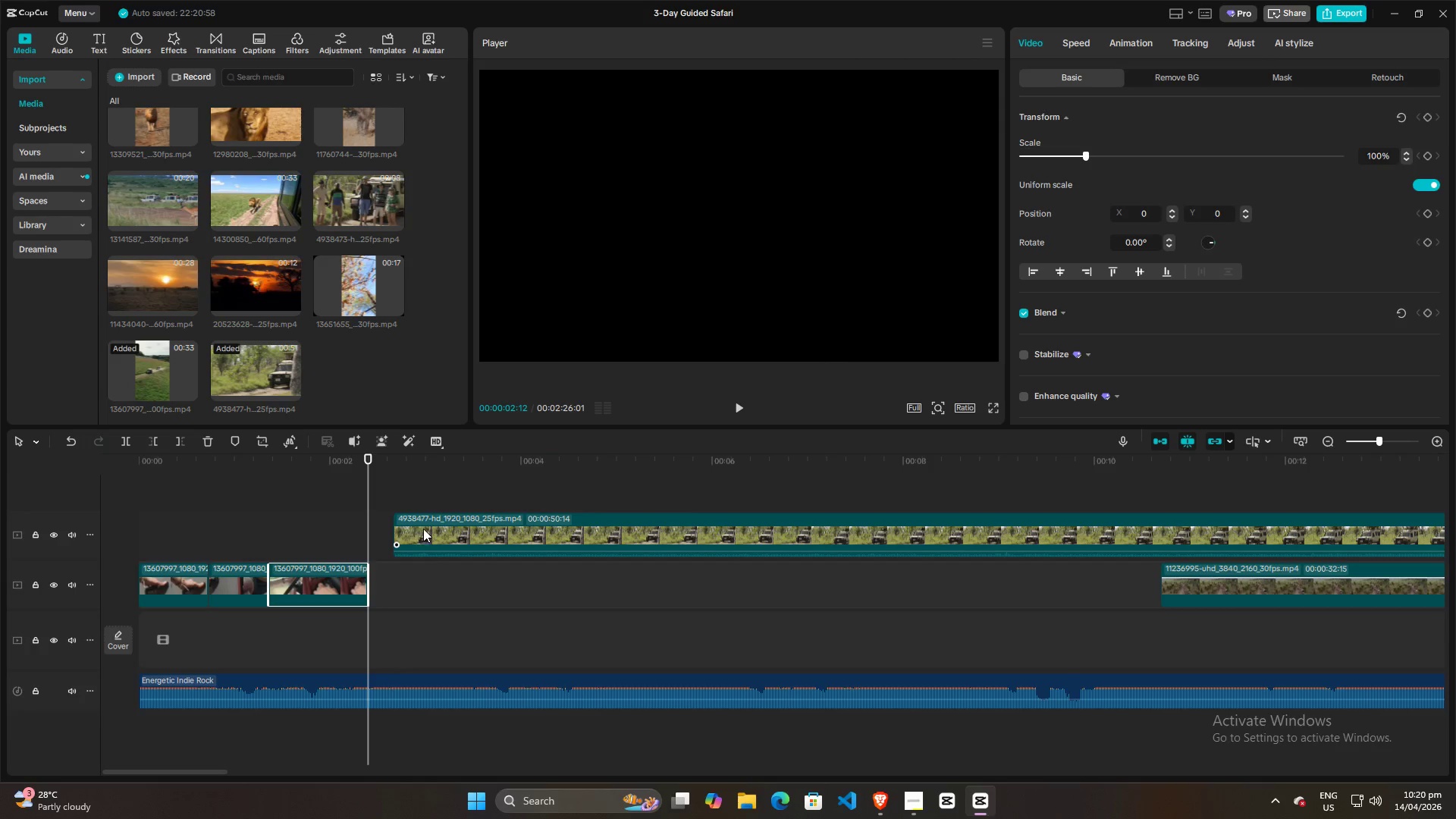 
left_click_drag(start_coordinate=[424, 528], to_coordinate=[400, 579])
 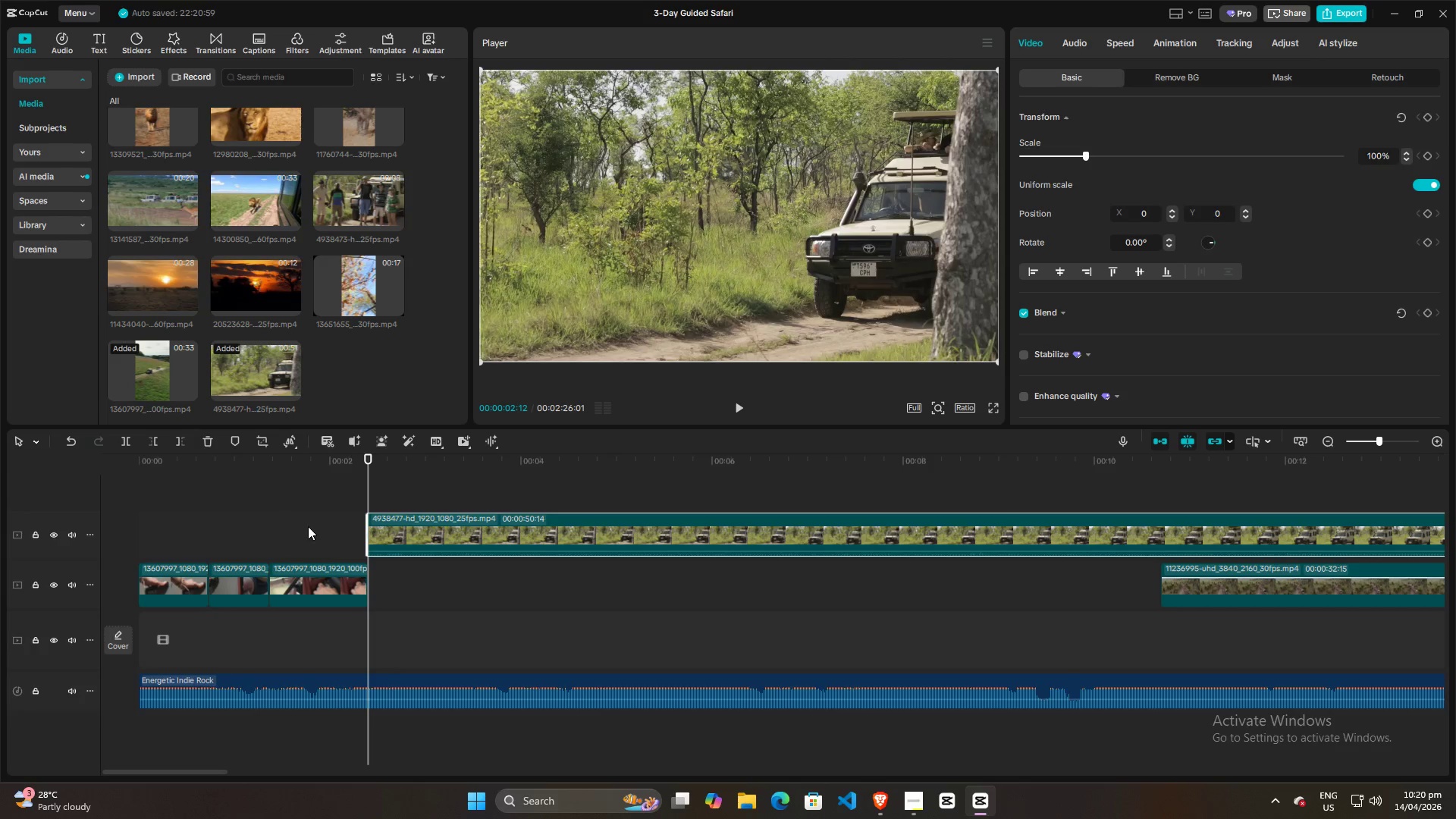 
left_click([245, 504])
 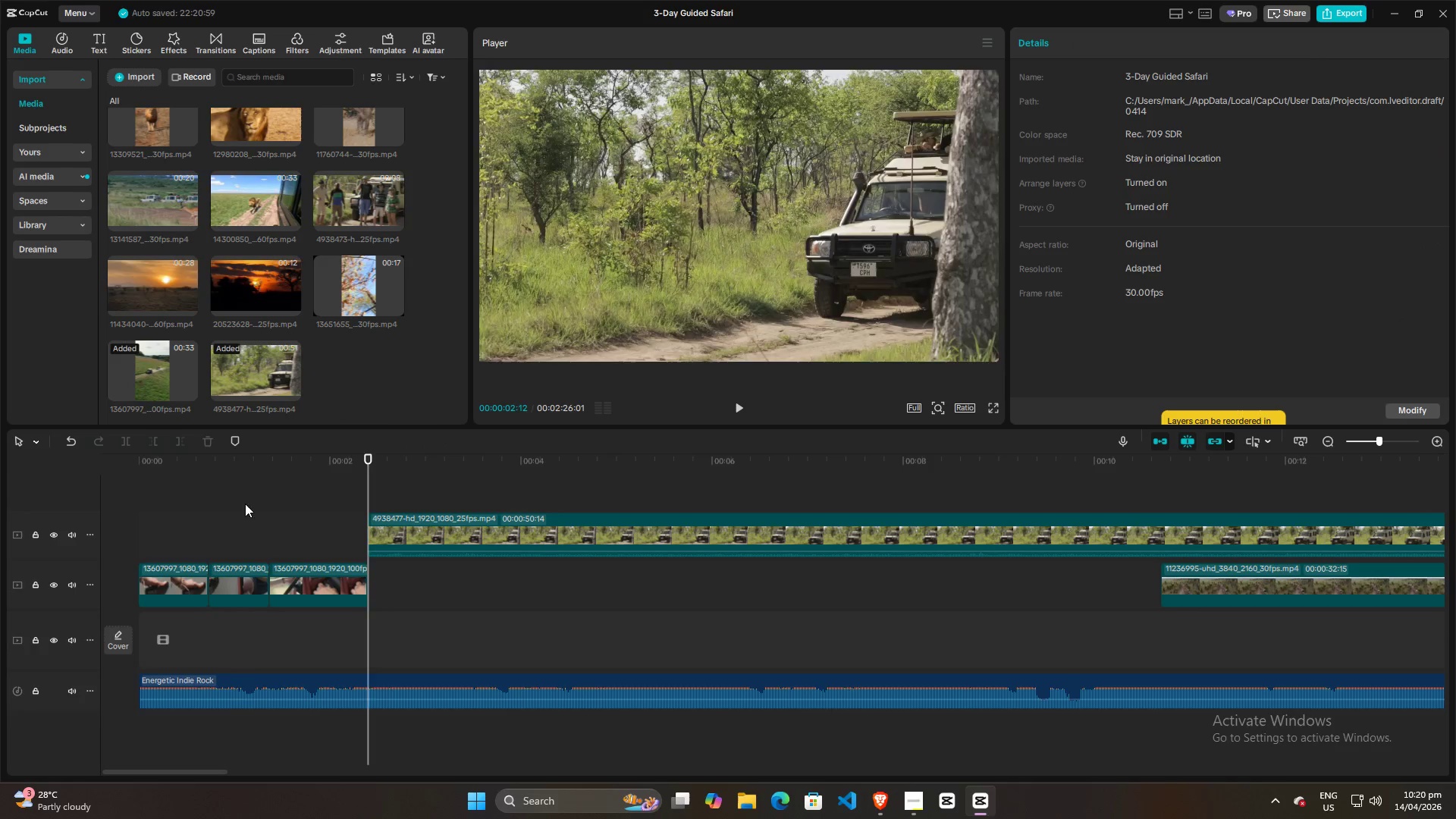 
key(Space)
 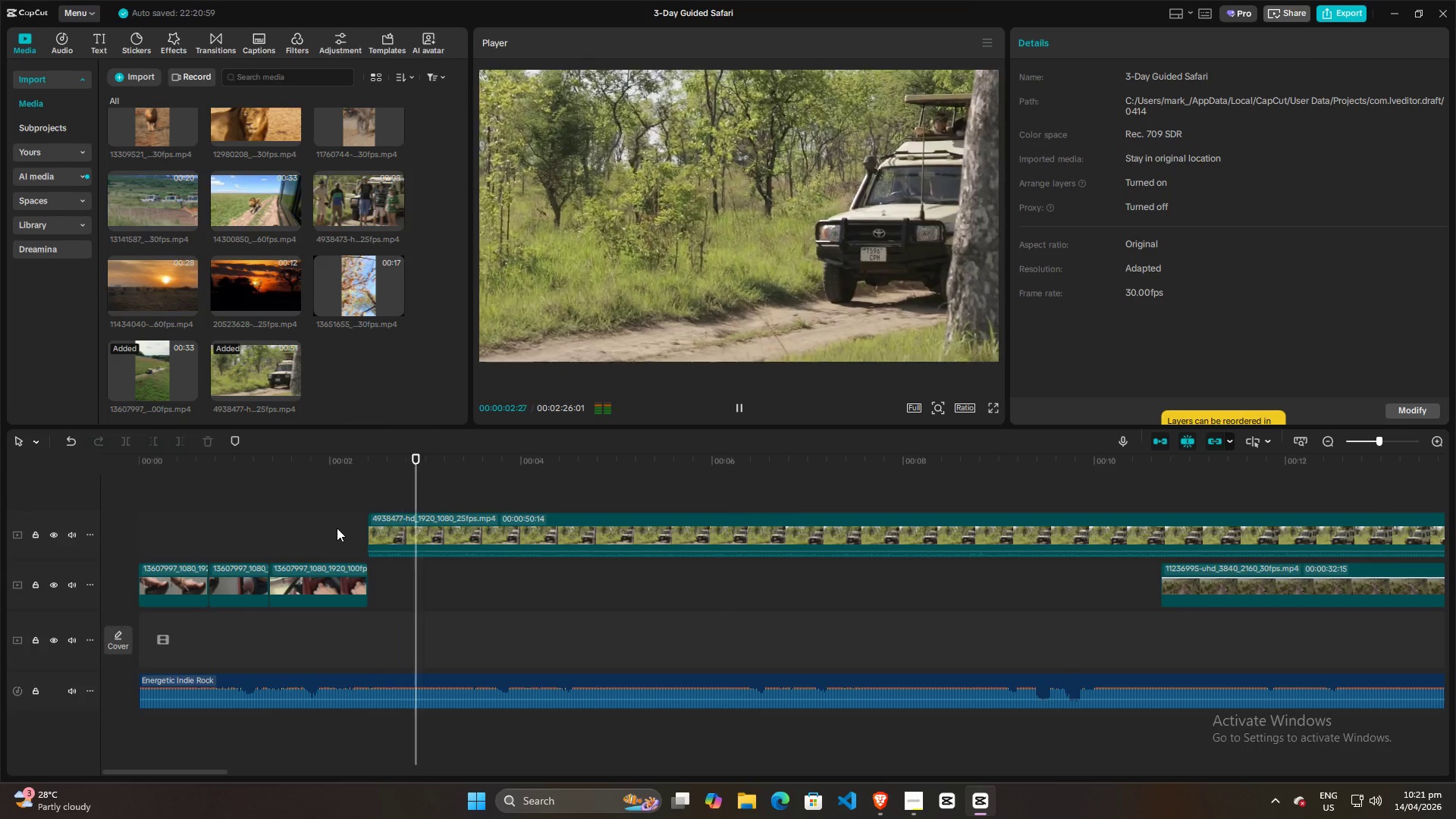 
key(Space)
 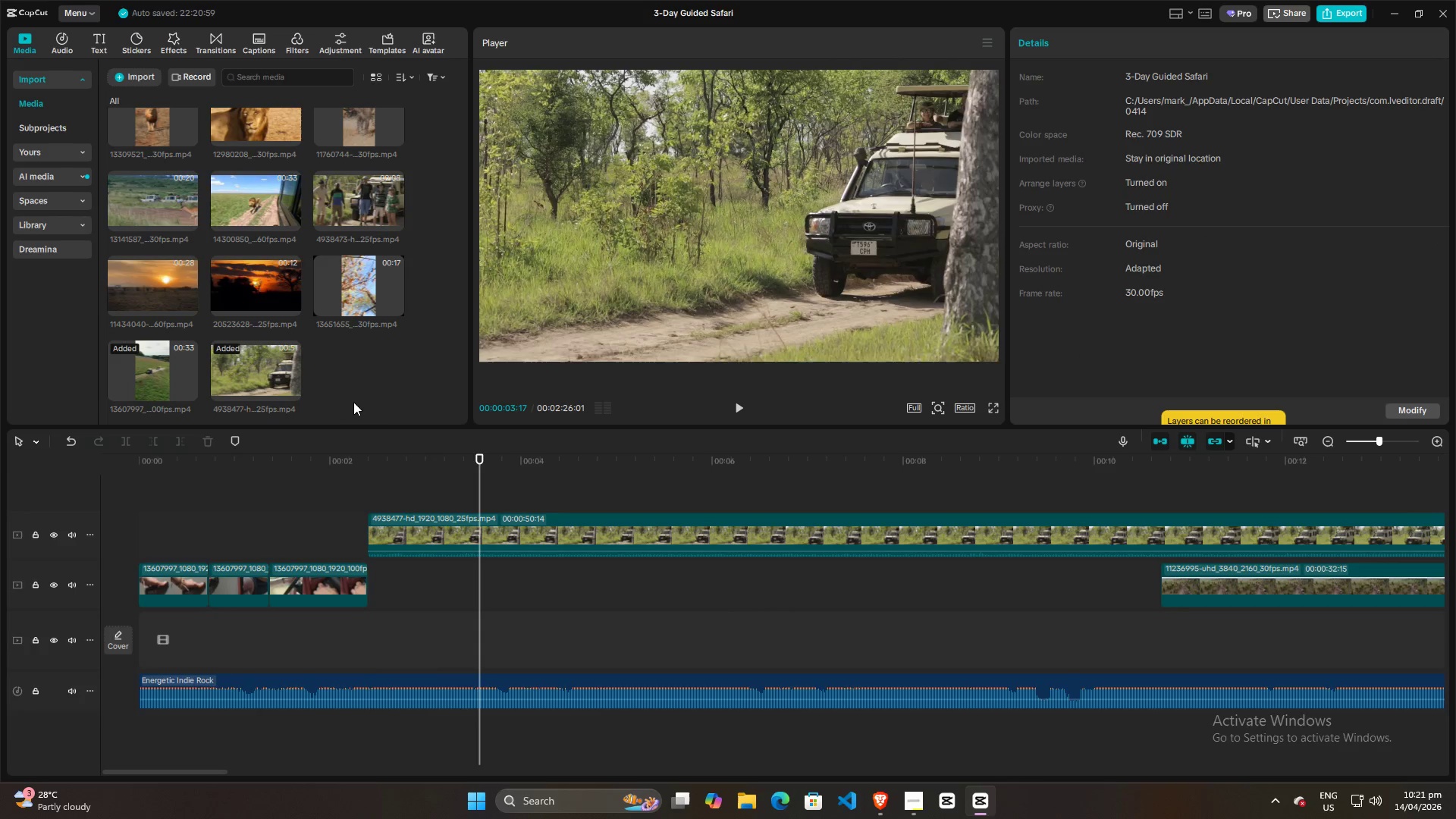 
left_click([186, 509])
 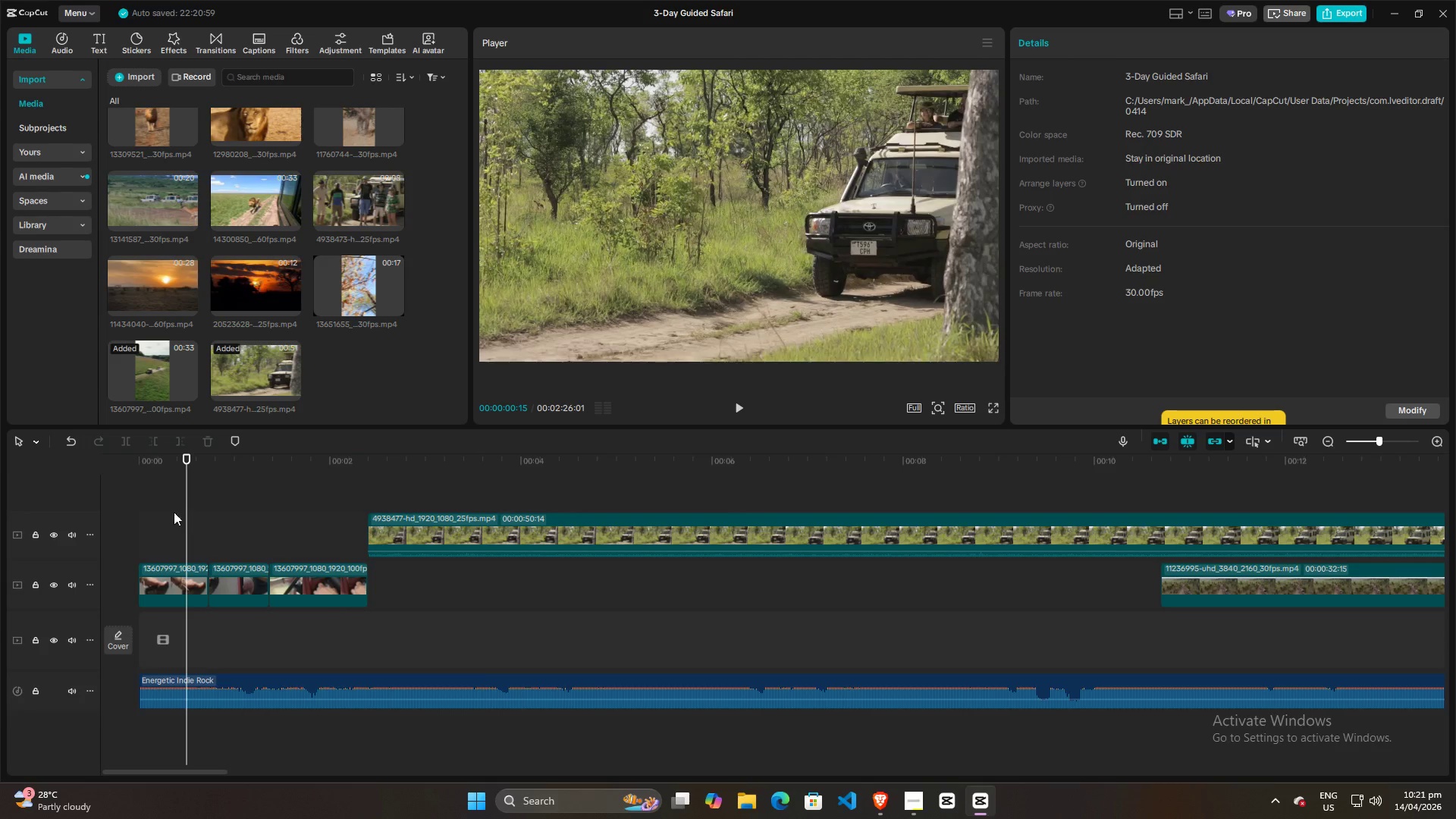 
left_click_drag(start_coordinate=[167, 512], to_coordinate=[161, 512])
 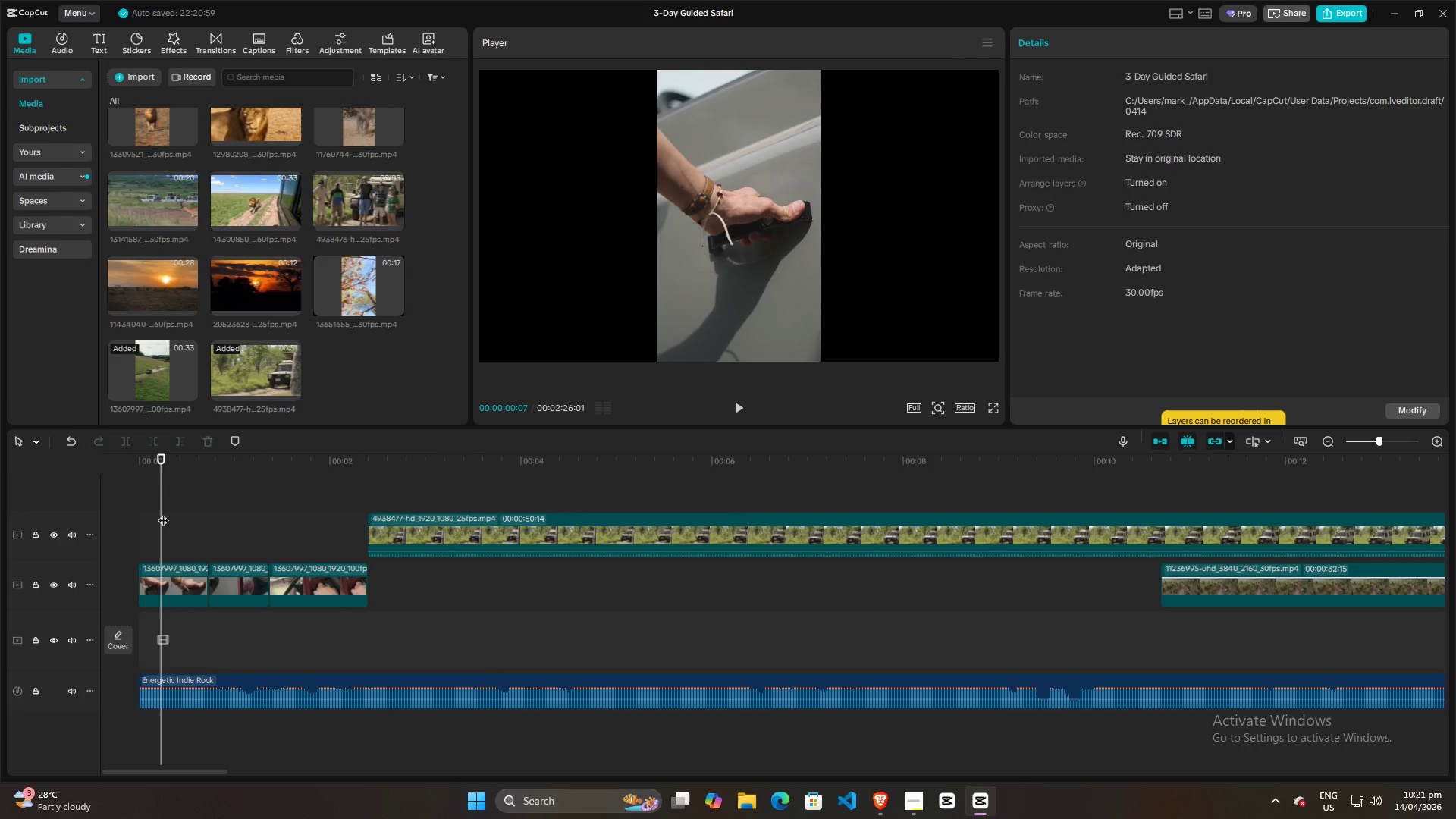 
left_click_drag(start_coordinate=[163, 513], to_coordinate=[110, 515])
 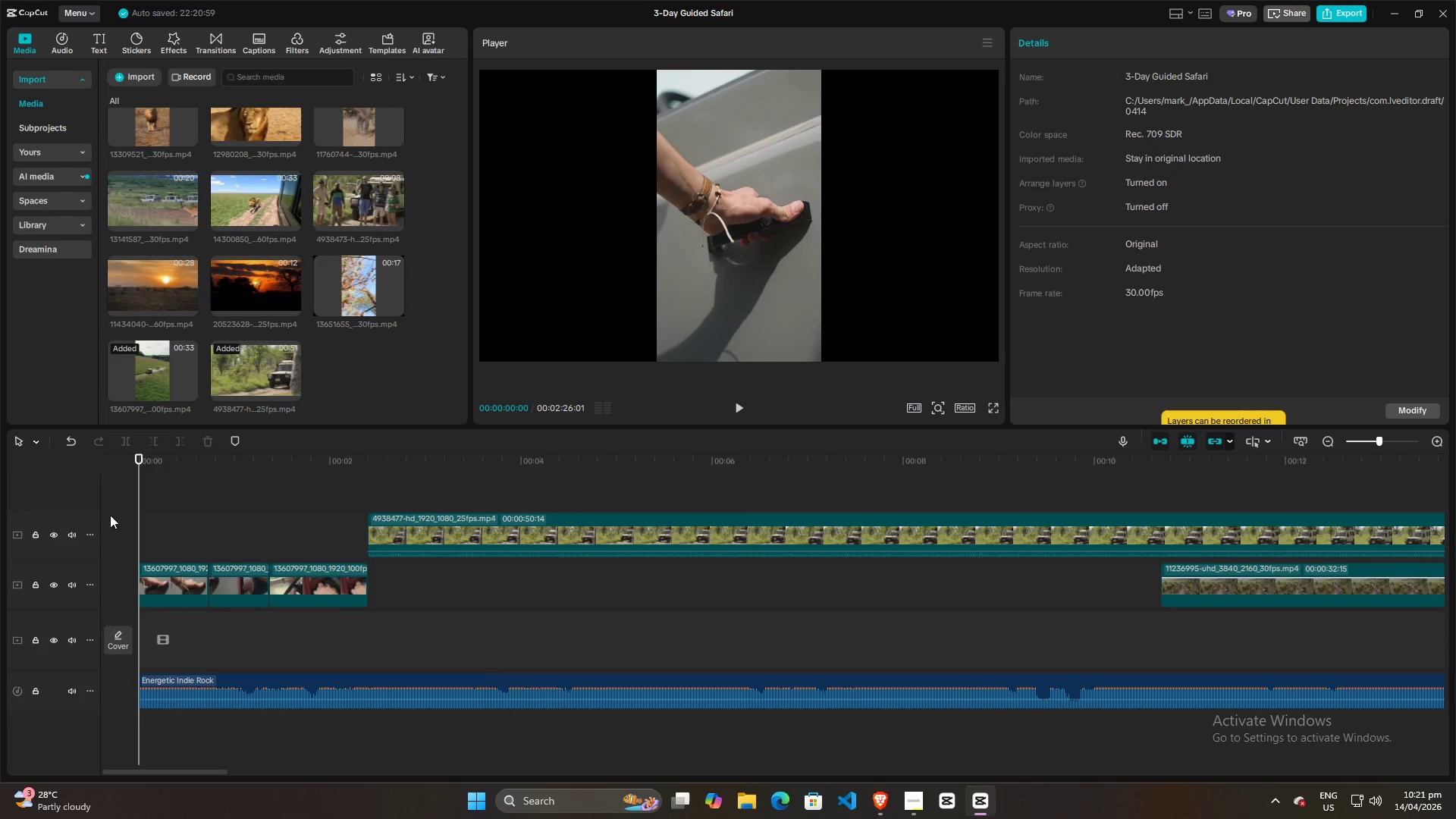 
key(Space)
 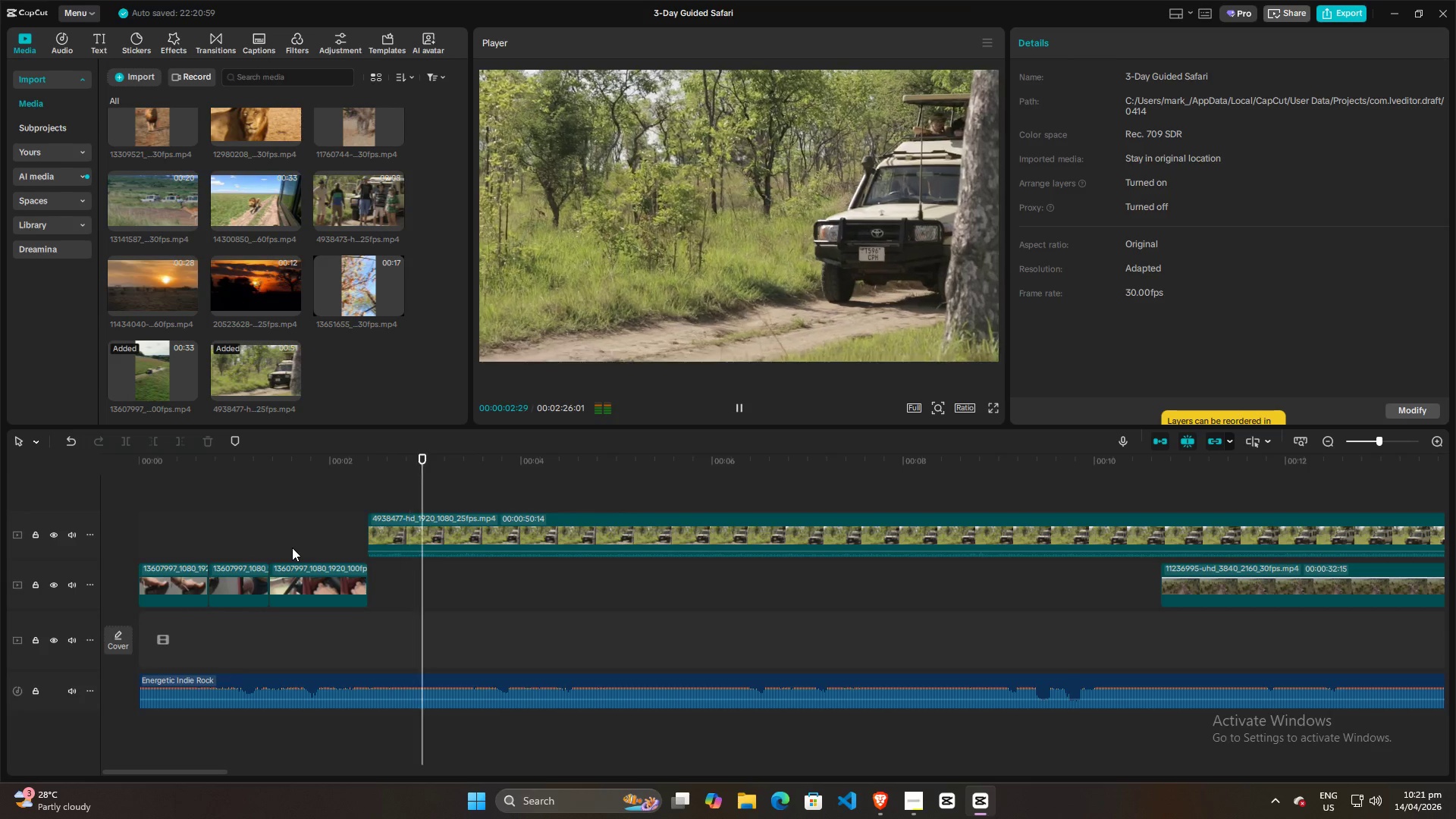 
key(Space)
 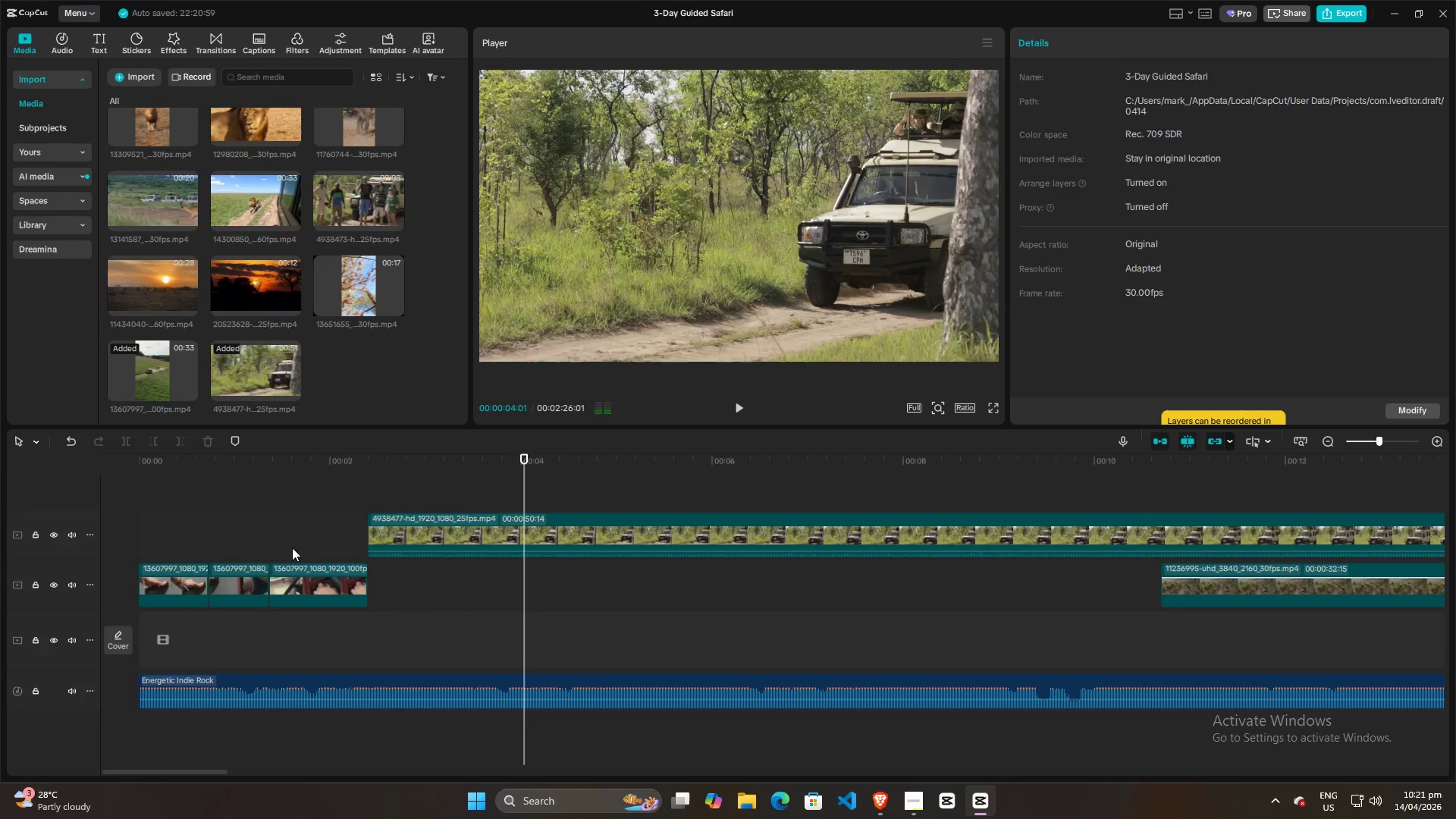 
key(Space)
 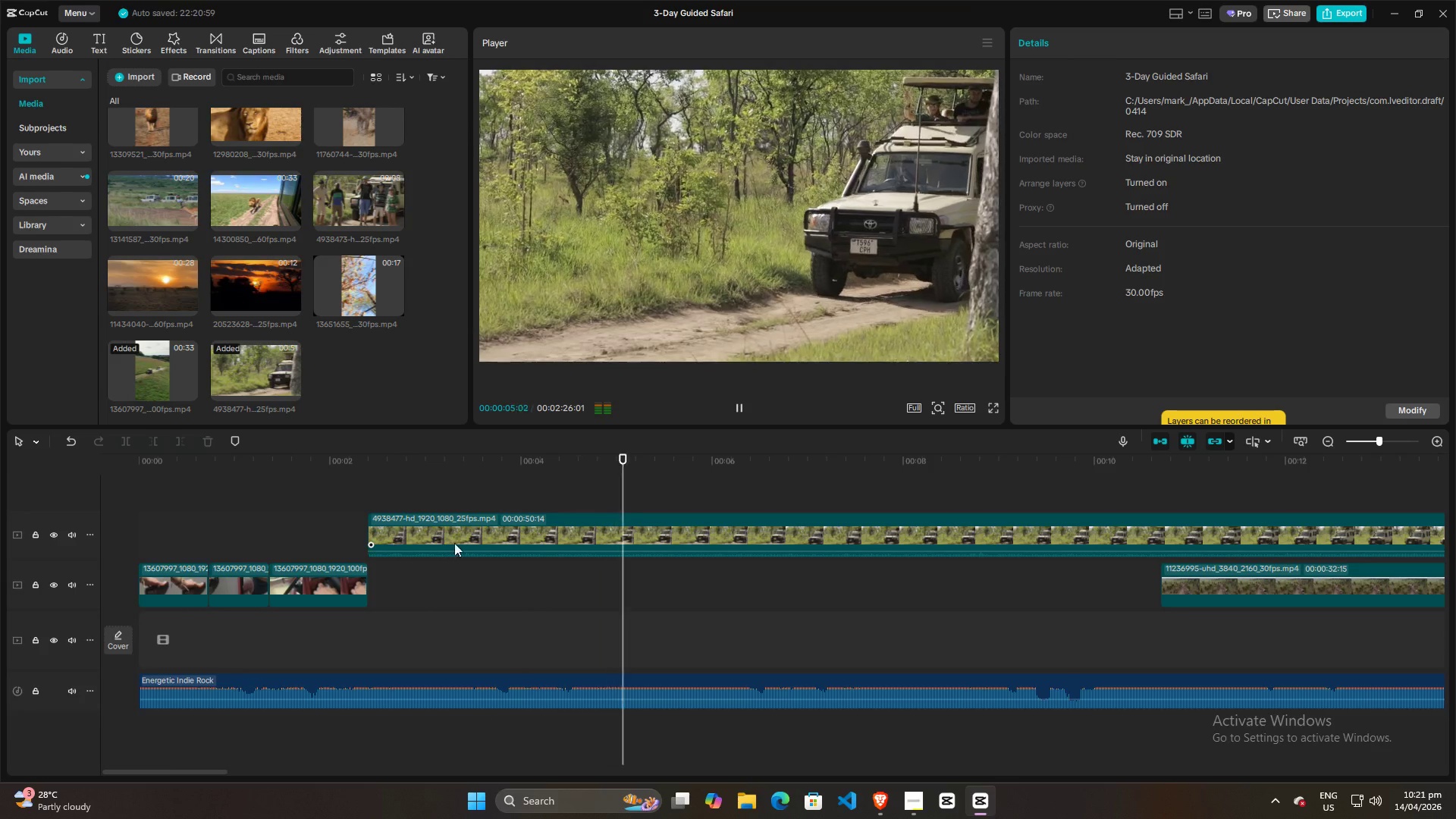 
key(Space)
 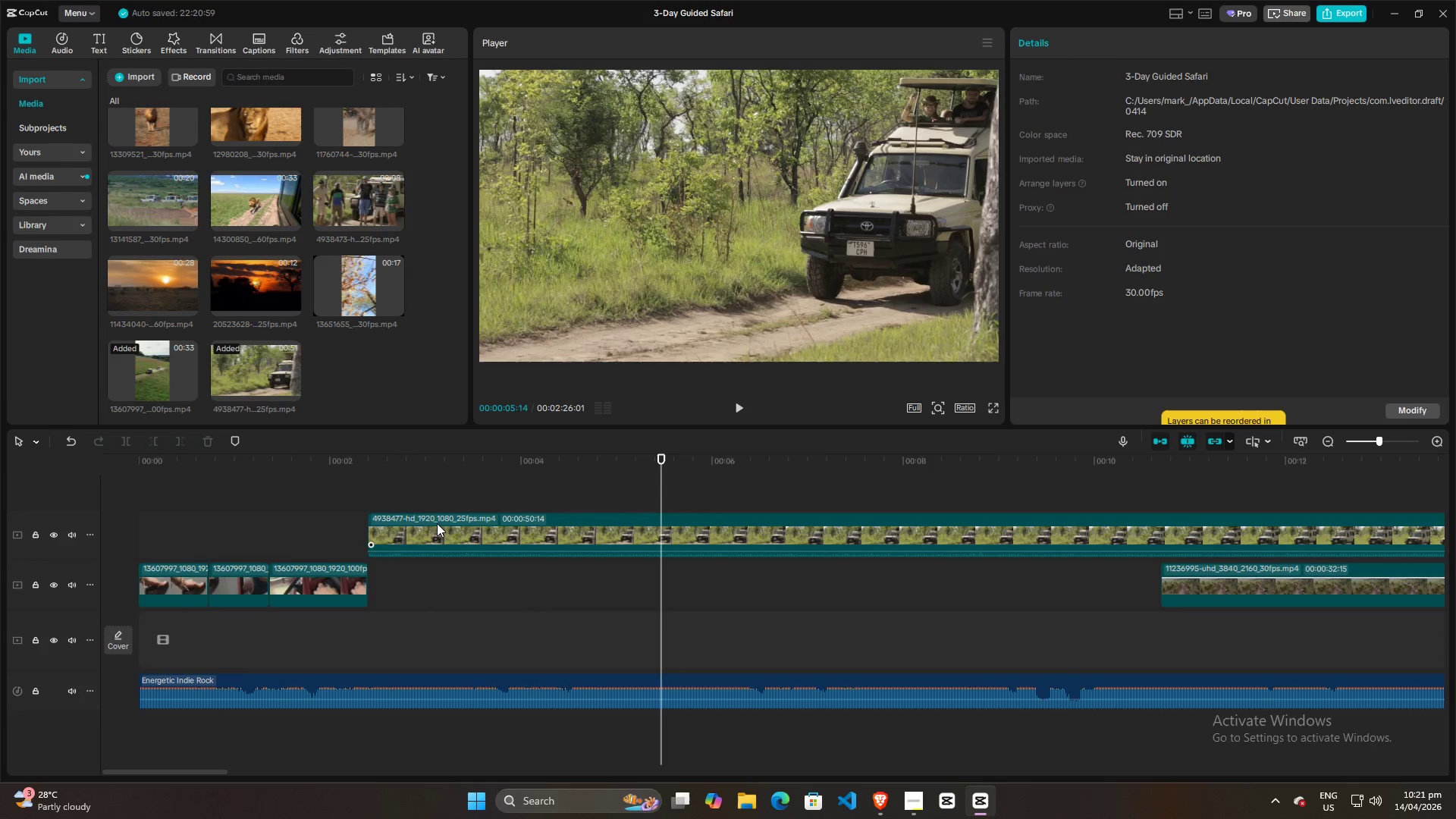 
scroll: coordinate [354, 362], scroll_direction: up, amount: 8.0
 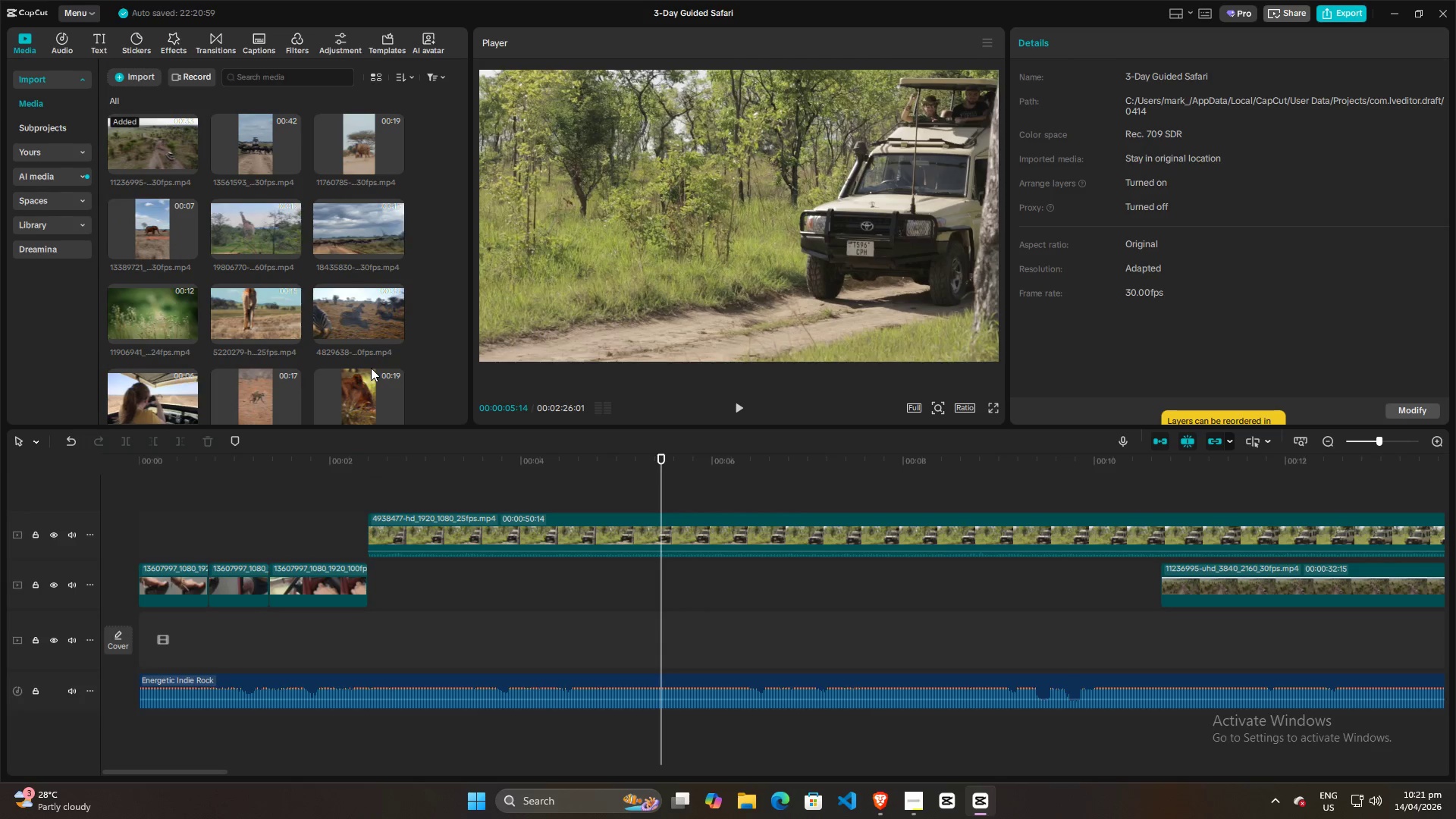 
key(Alt+AltLeft)
 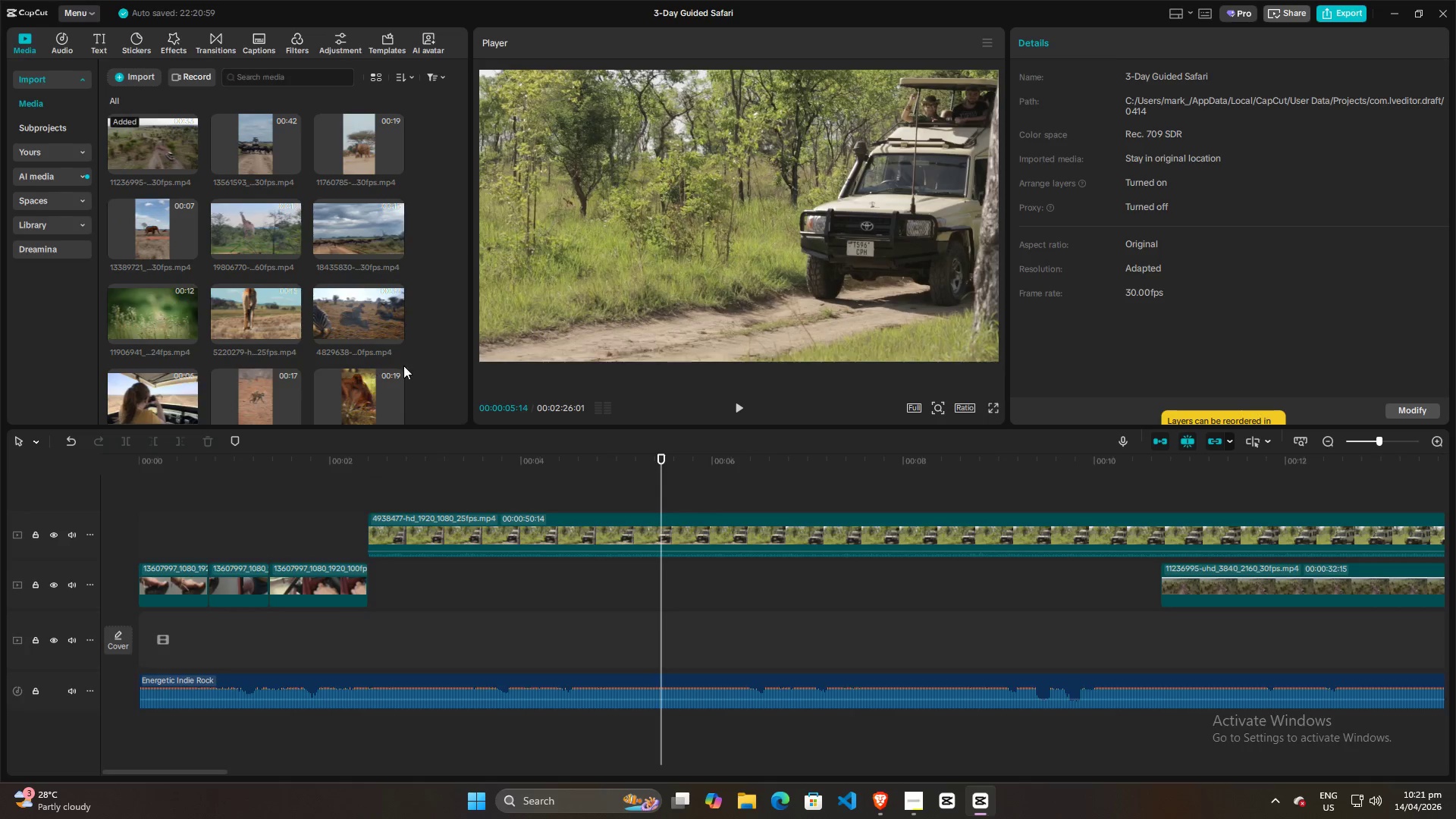 
key(Alt+Tab)
 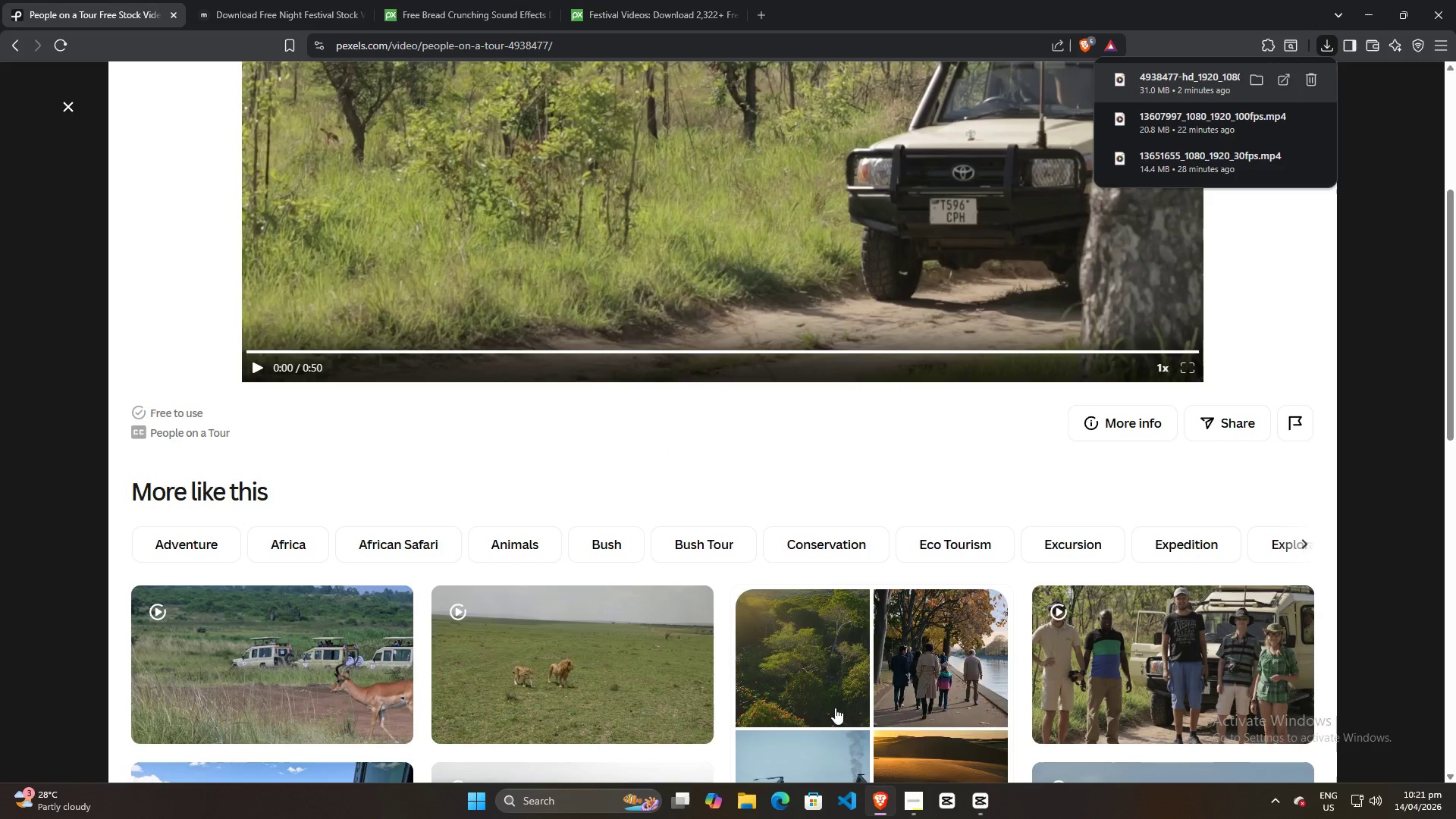 
scroll: coordinate [802, 607], scroll_direction: down, amount: 19.0
 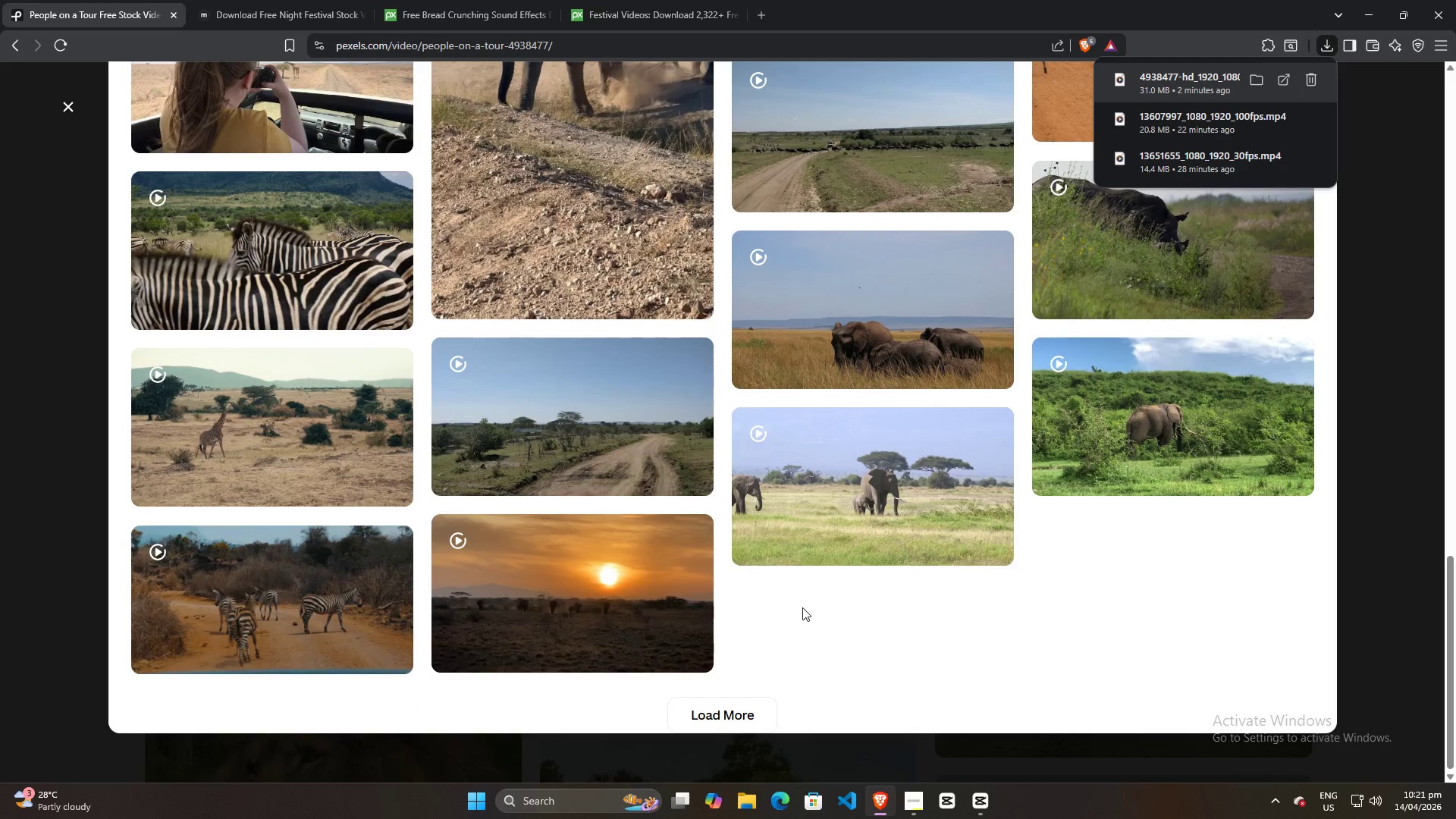 
scroll: coordinate [694, 598], scroll_direction: up, amount: 11.0
 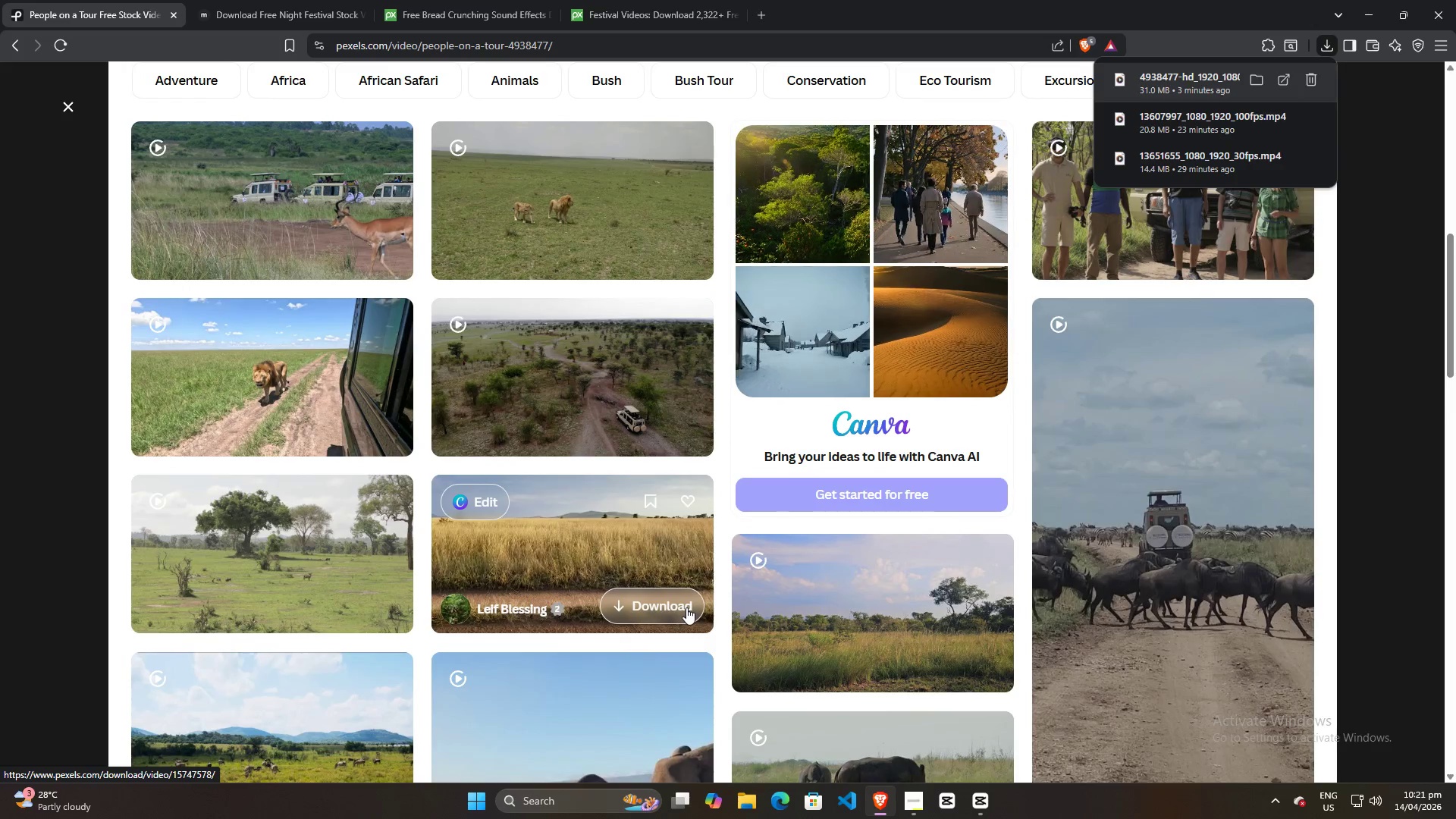 
scroll: coordinate [765, 613], scroll_direction: down, amount: 52.0
 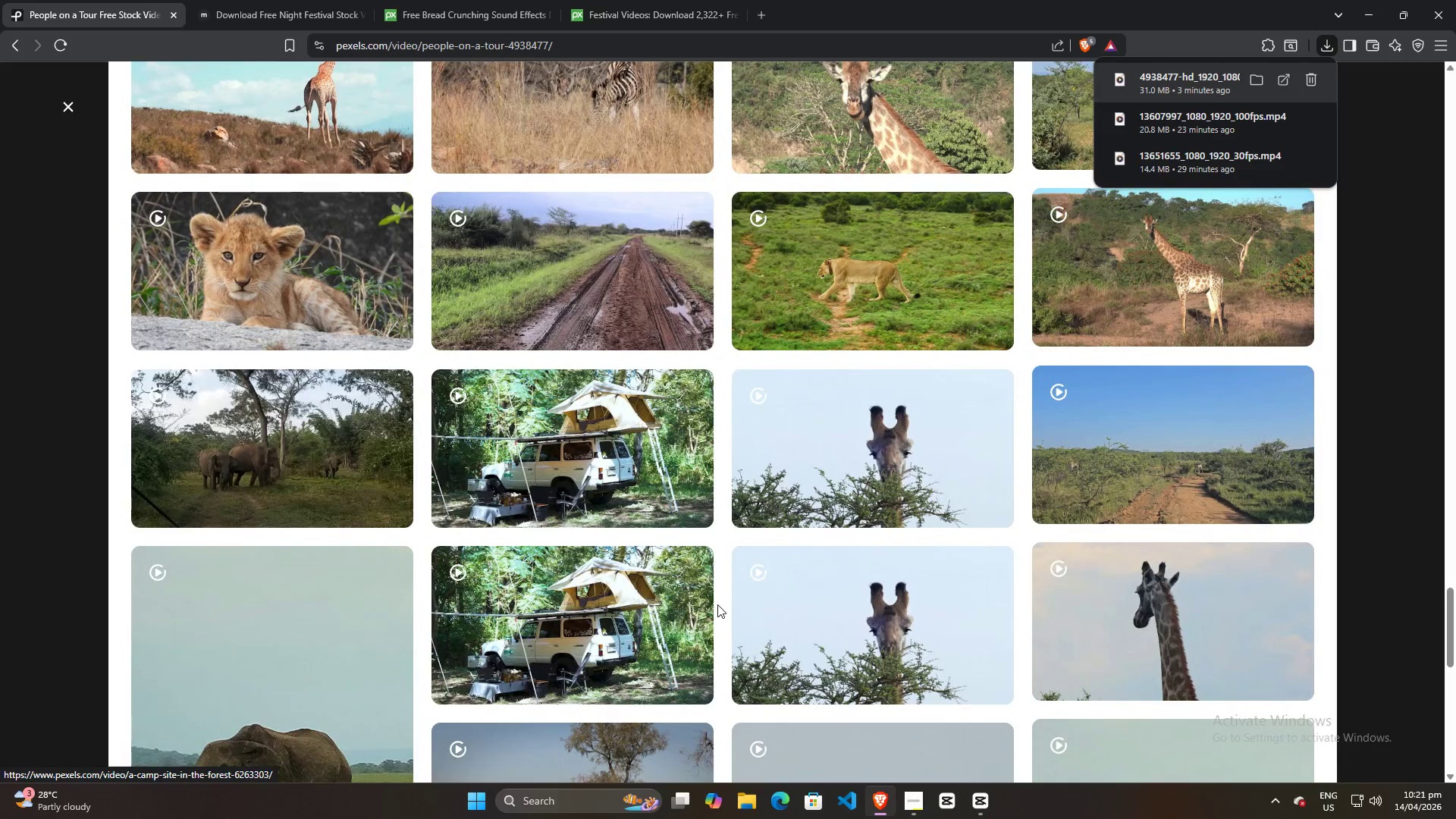 
scroll: coordinate [633, 560], scroll_direction: up, amount: 3.0
 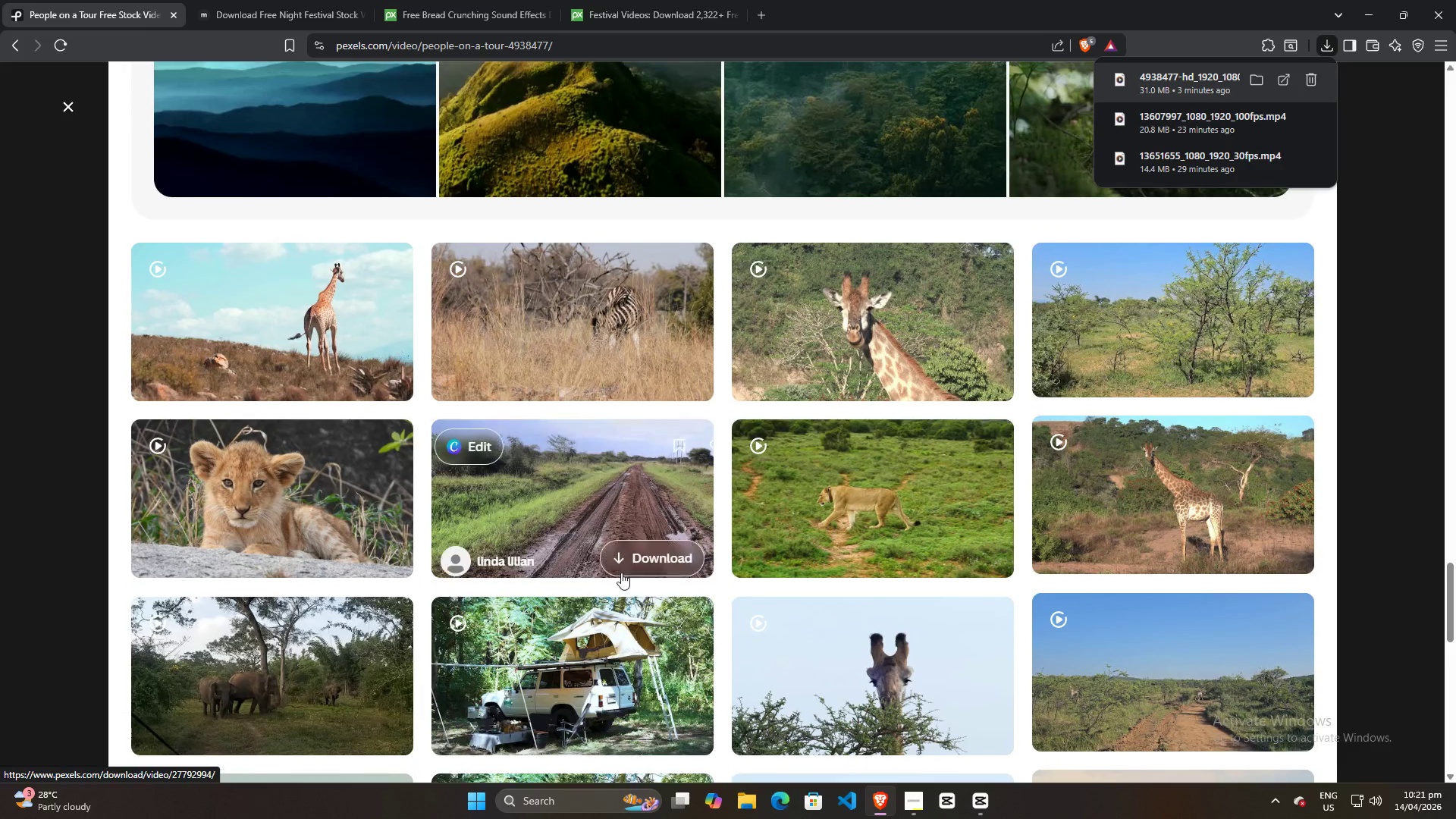 
mouse_move([307, 504])
 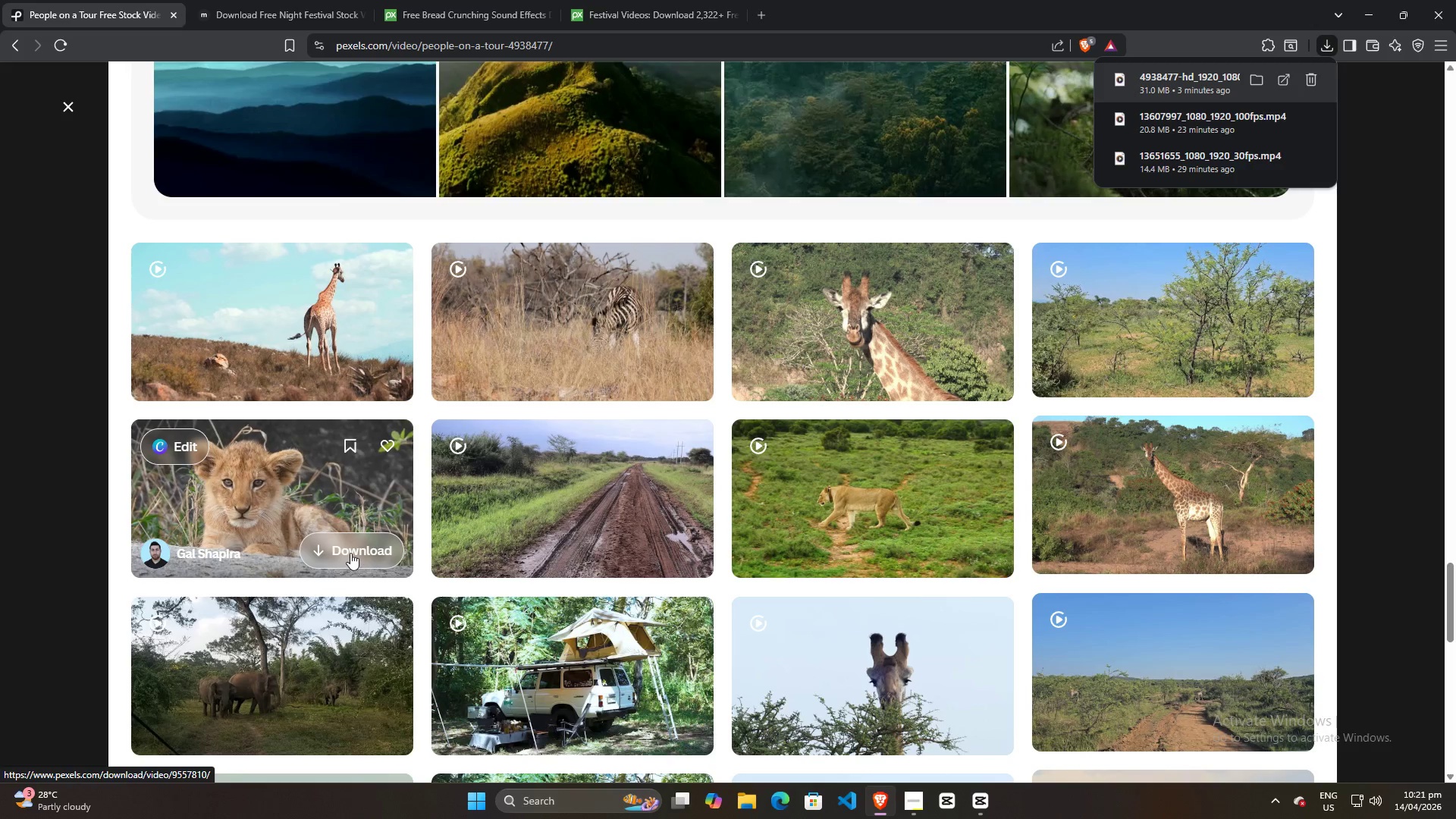 
left_click([350, 553])
 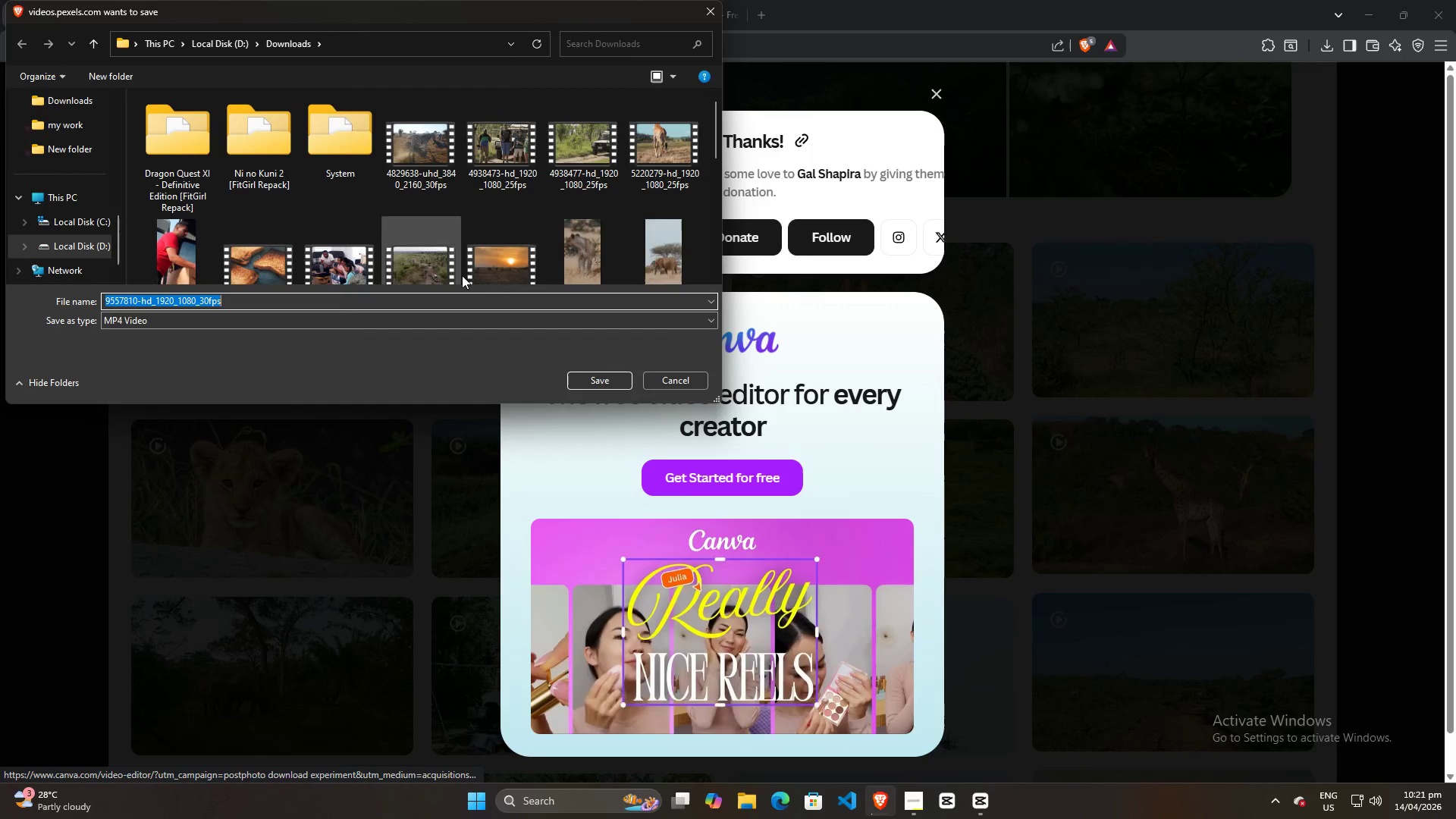 
left_click([593, 375])
 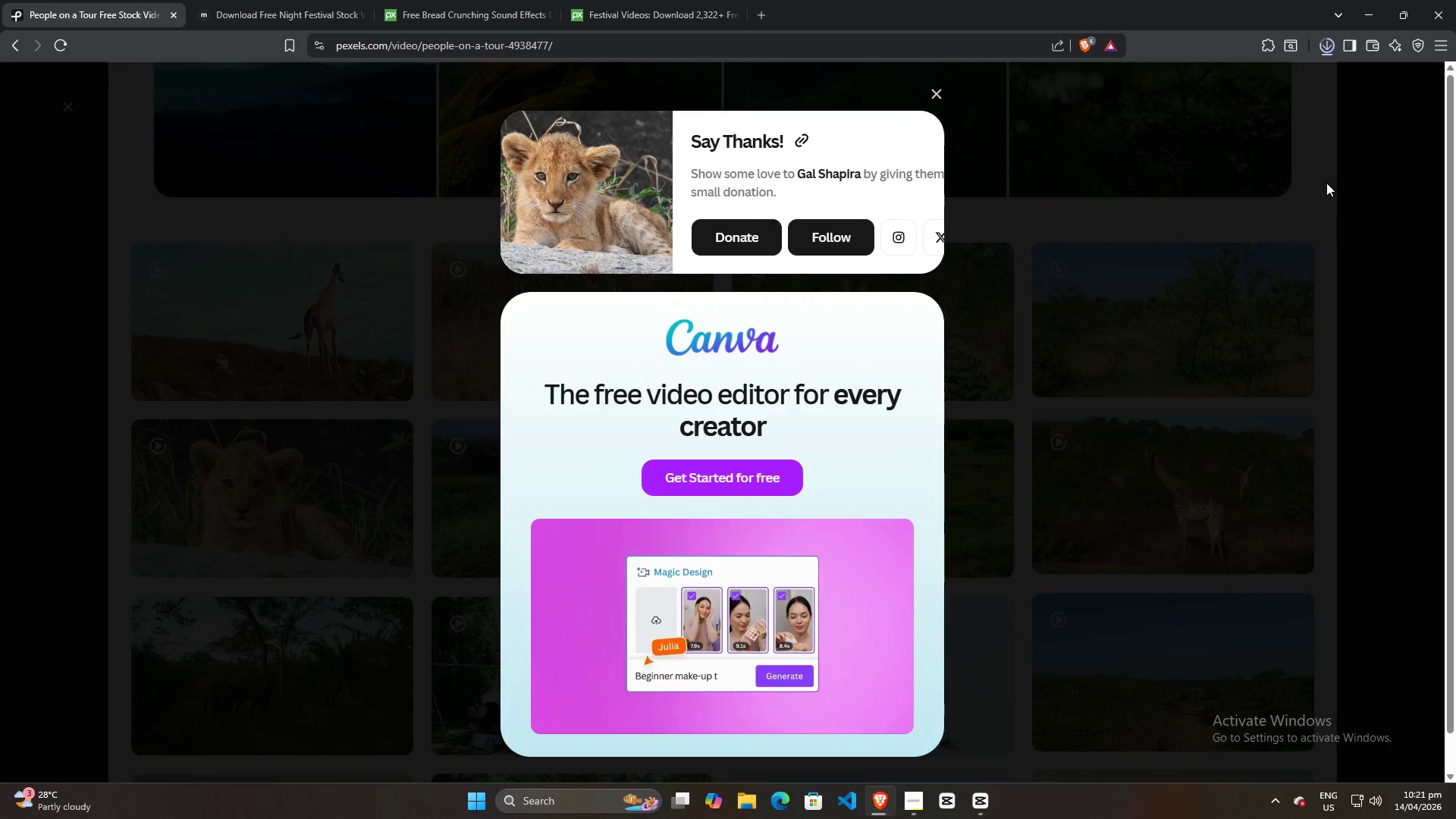 
wait(7.28)
 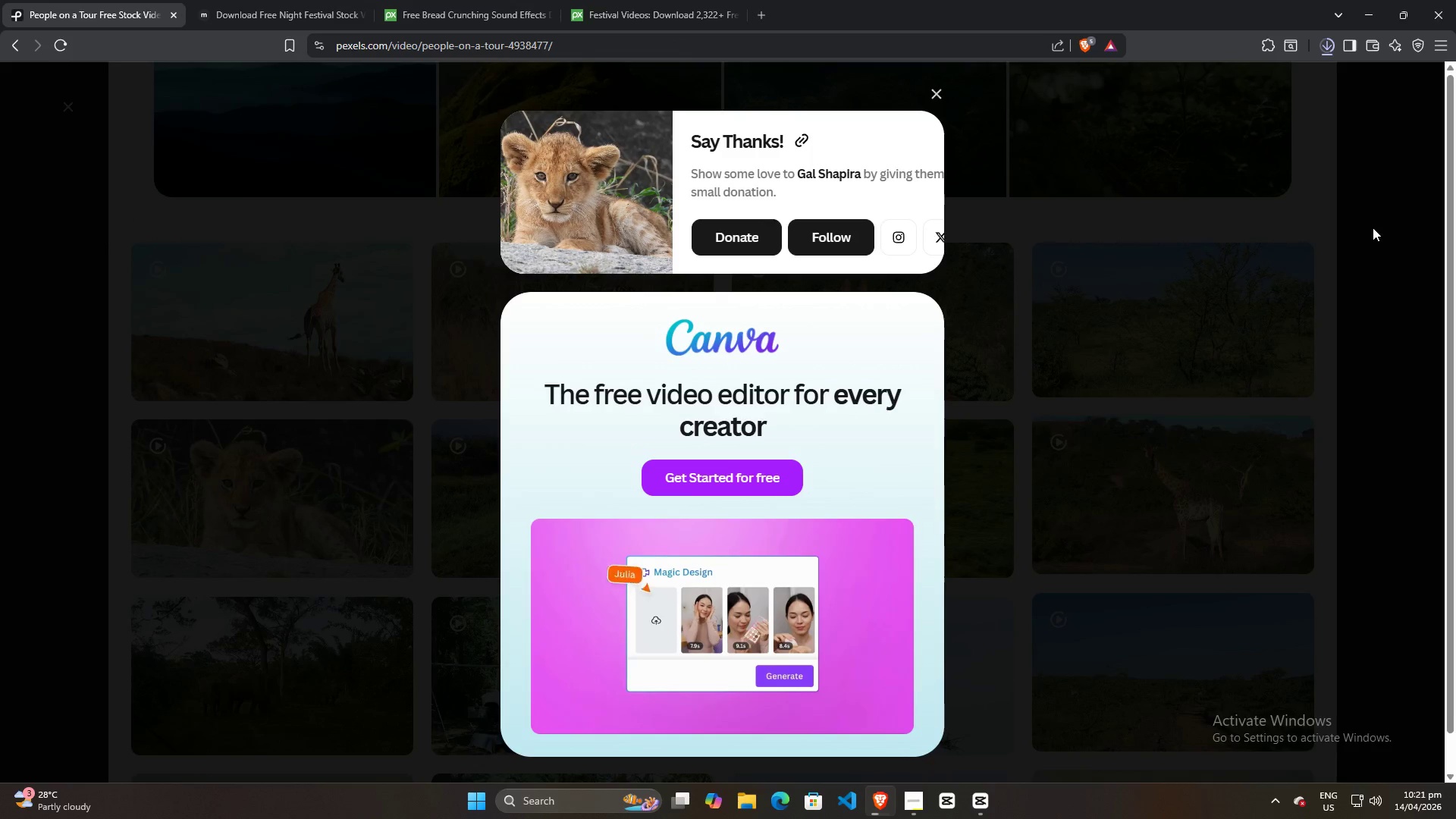 
left_click_drag(start_coordinate=[1194, 82], to_coordinate=[324, 361])
 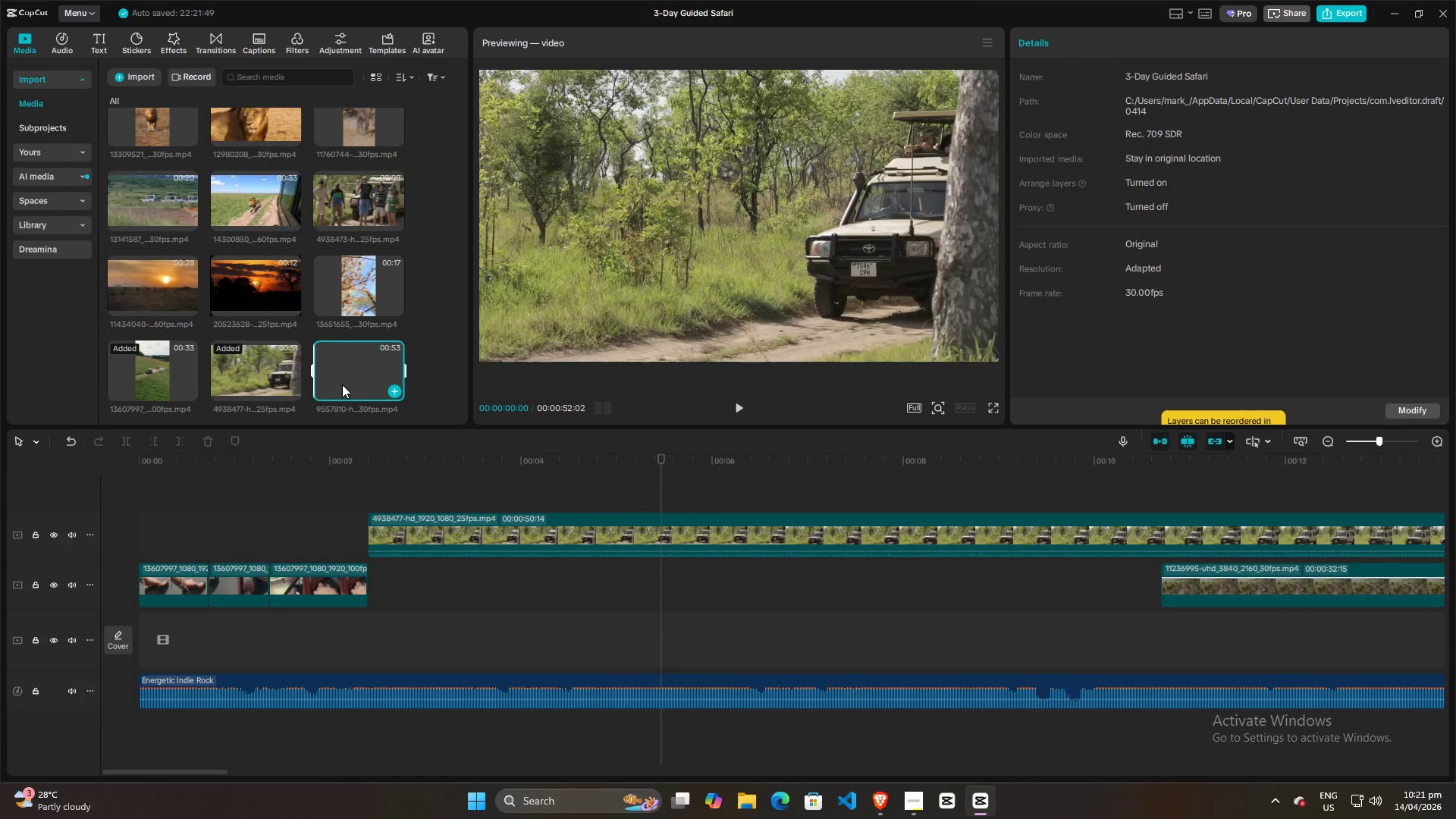 
scroll: coordinate [344, 384], scroll_direction: down, amount: 4.0
 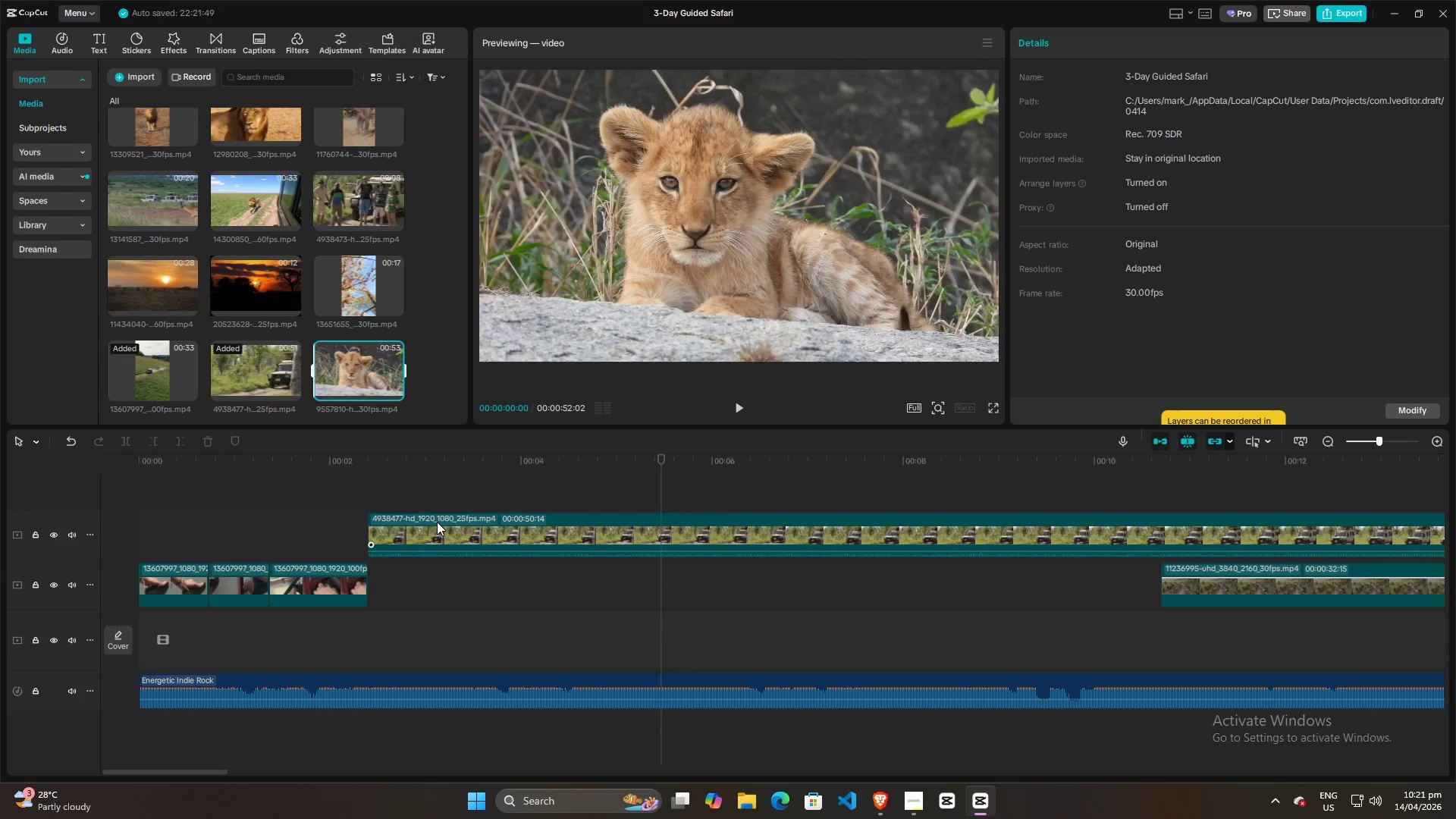 
left_click_drag(start_coordinate=[442, 532], to_coordinate=[594, 528])
 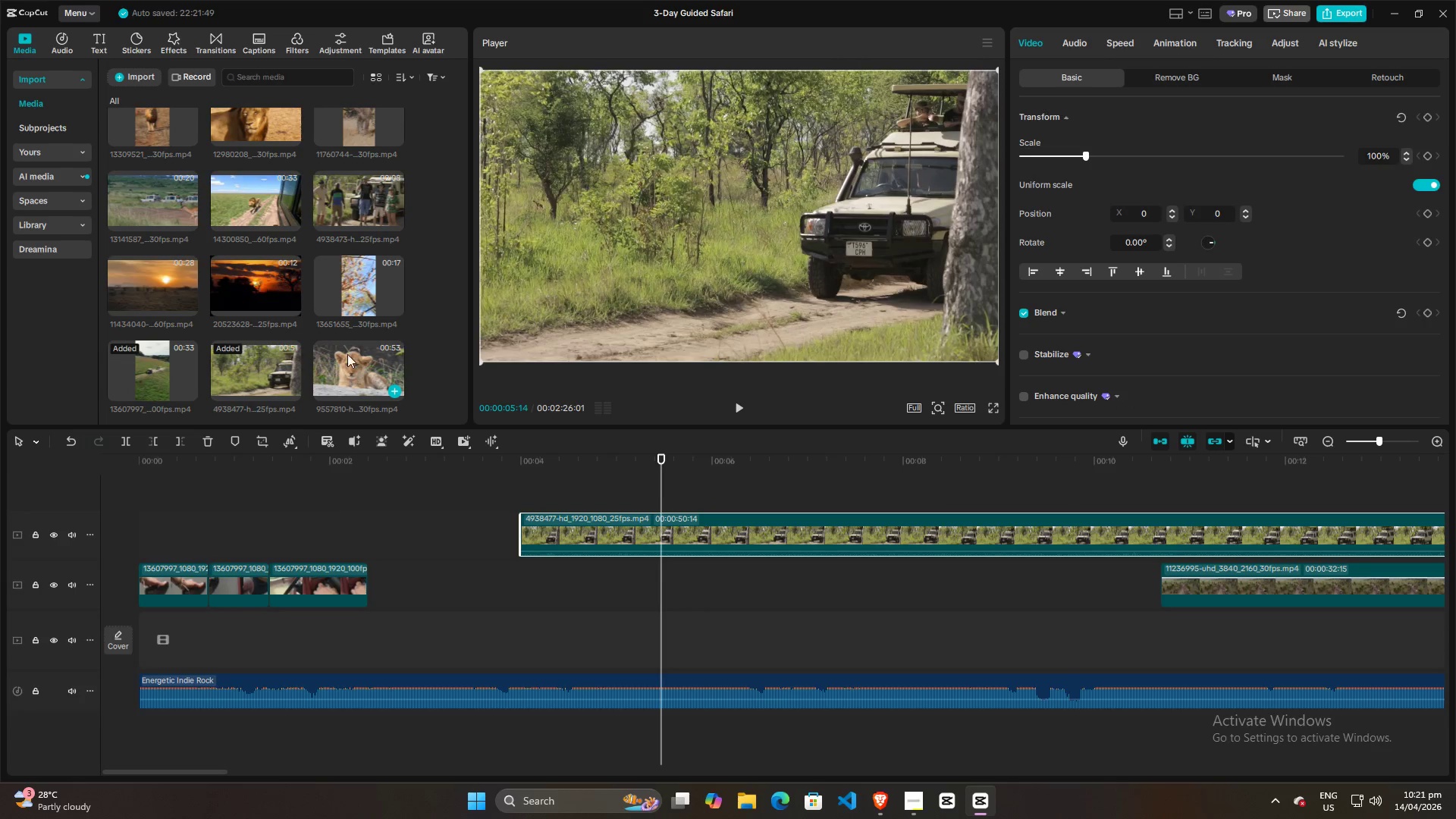 
left_click_drag(start_coordinate=[346, 350], to_coordinate=[377, 493])
 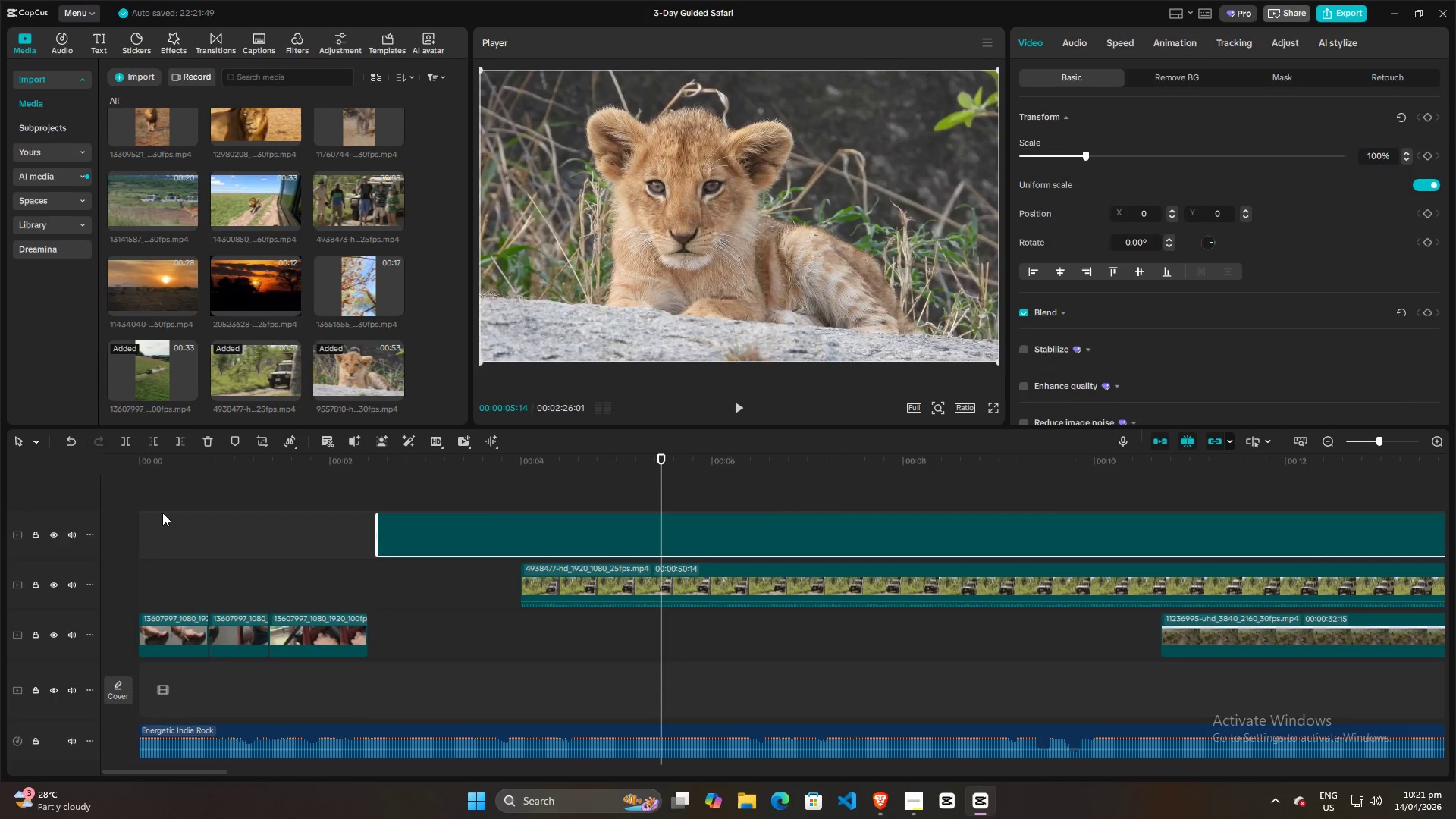 
left_click([161, 524])
 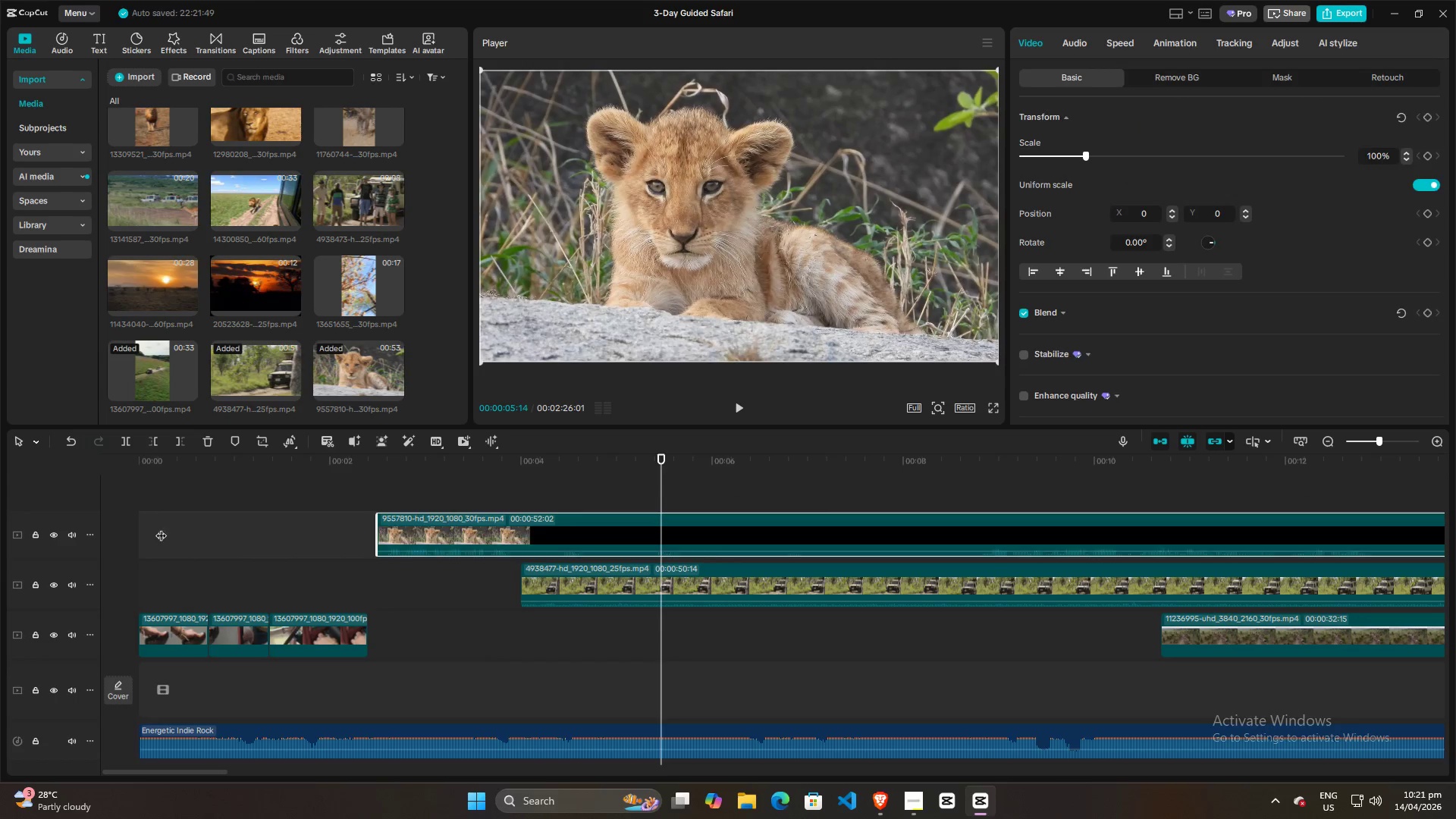 
key(Space)
 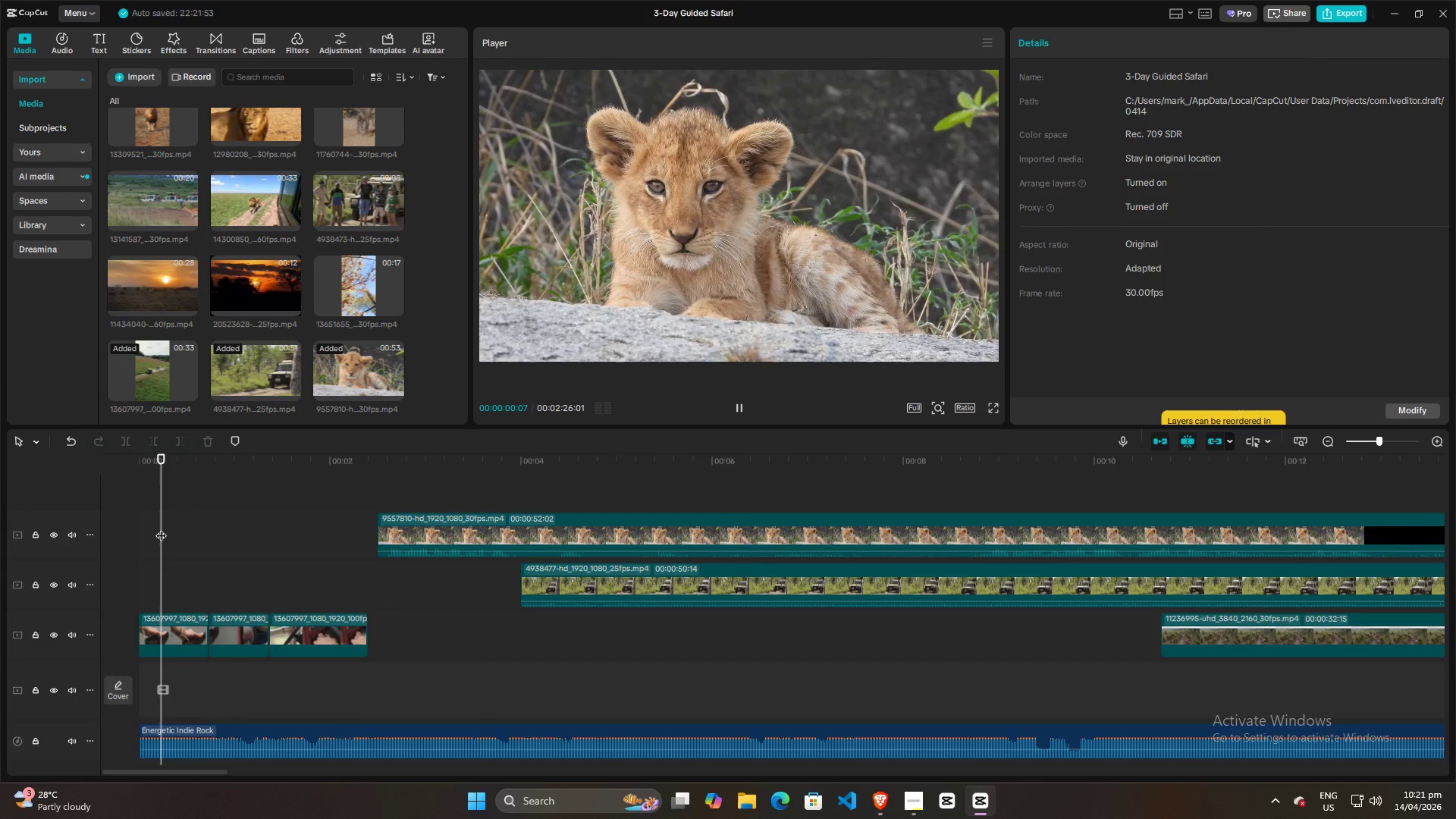 
key(Space)
 